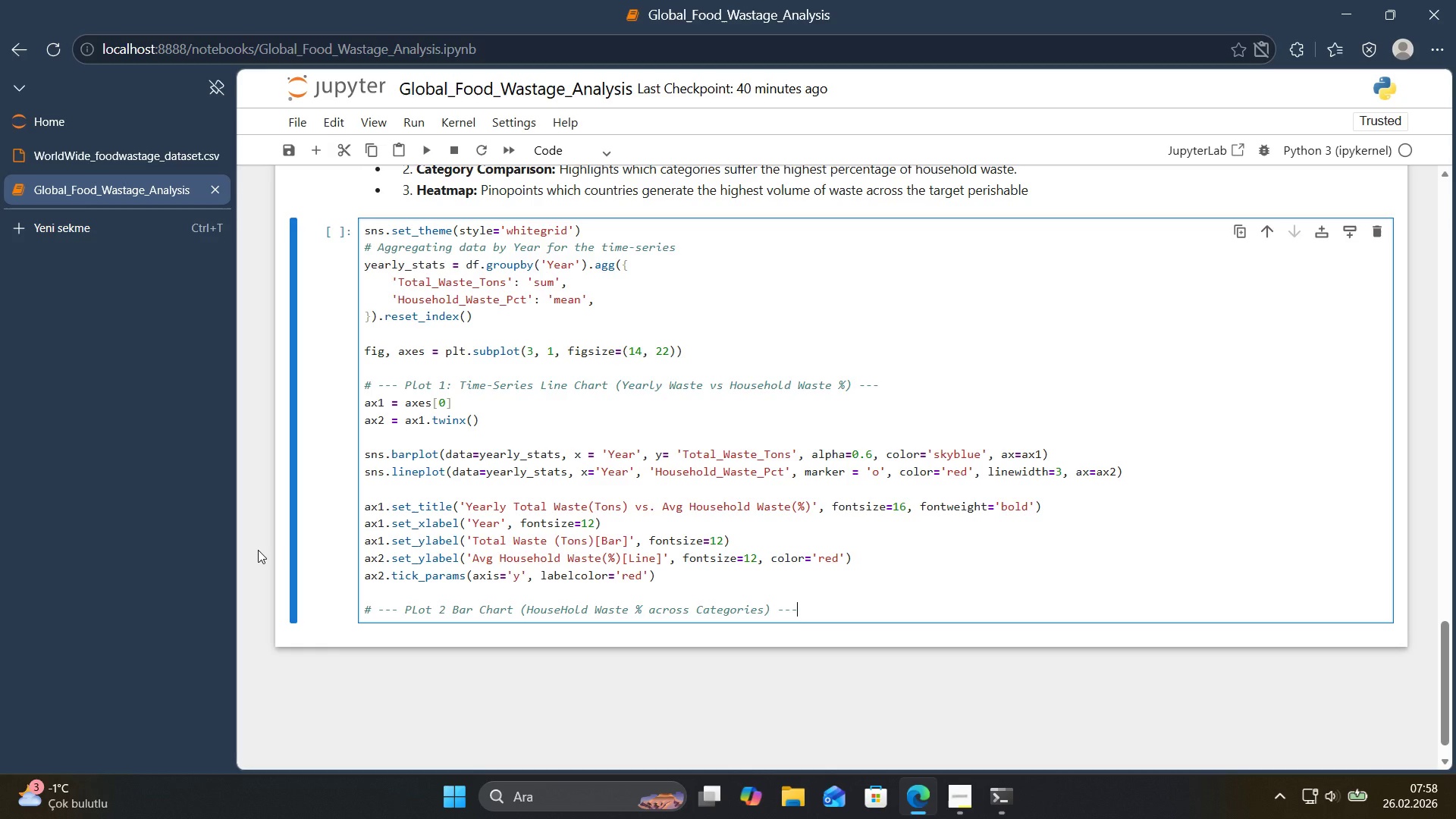 
key(Enter)
 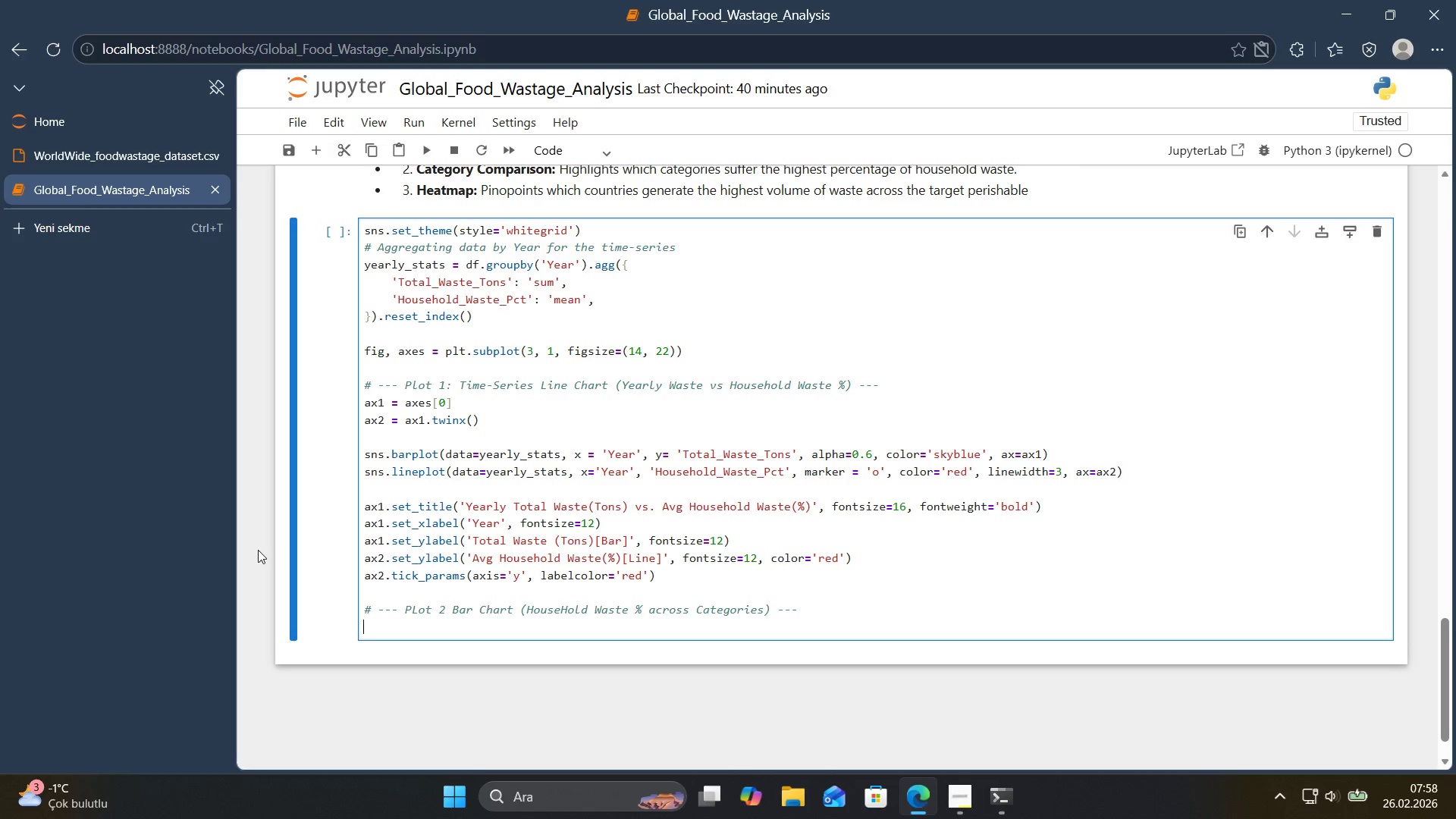 
type(sns.barplot*()
 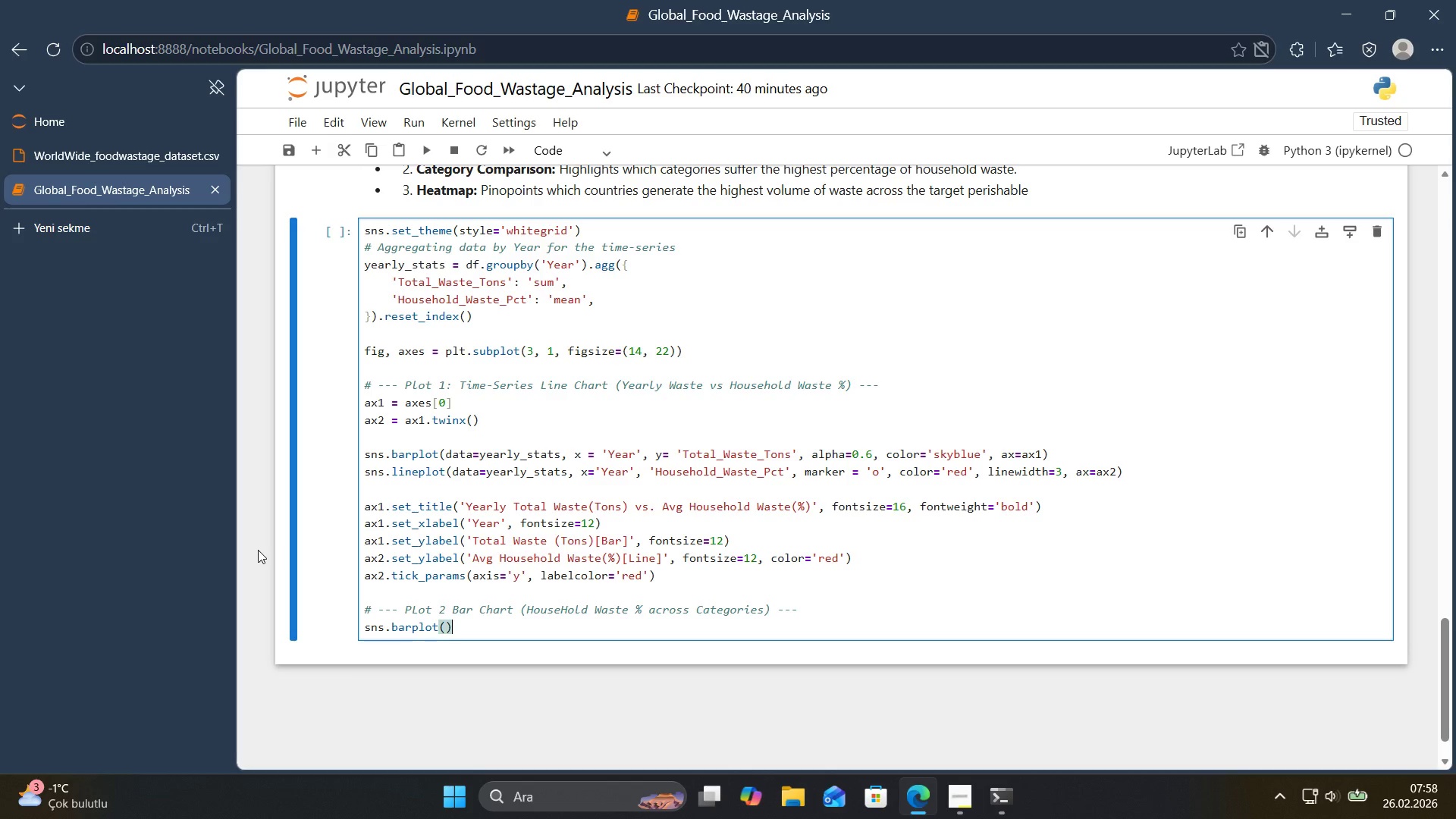 
key(ArrowLeft)
 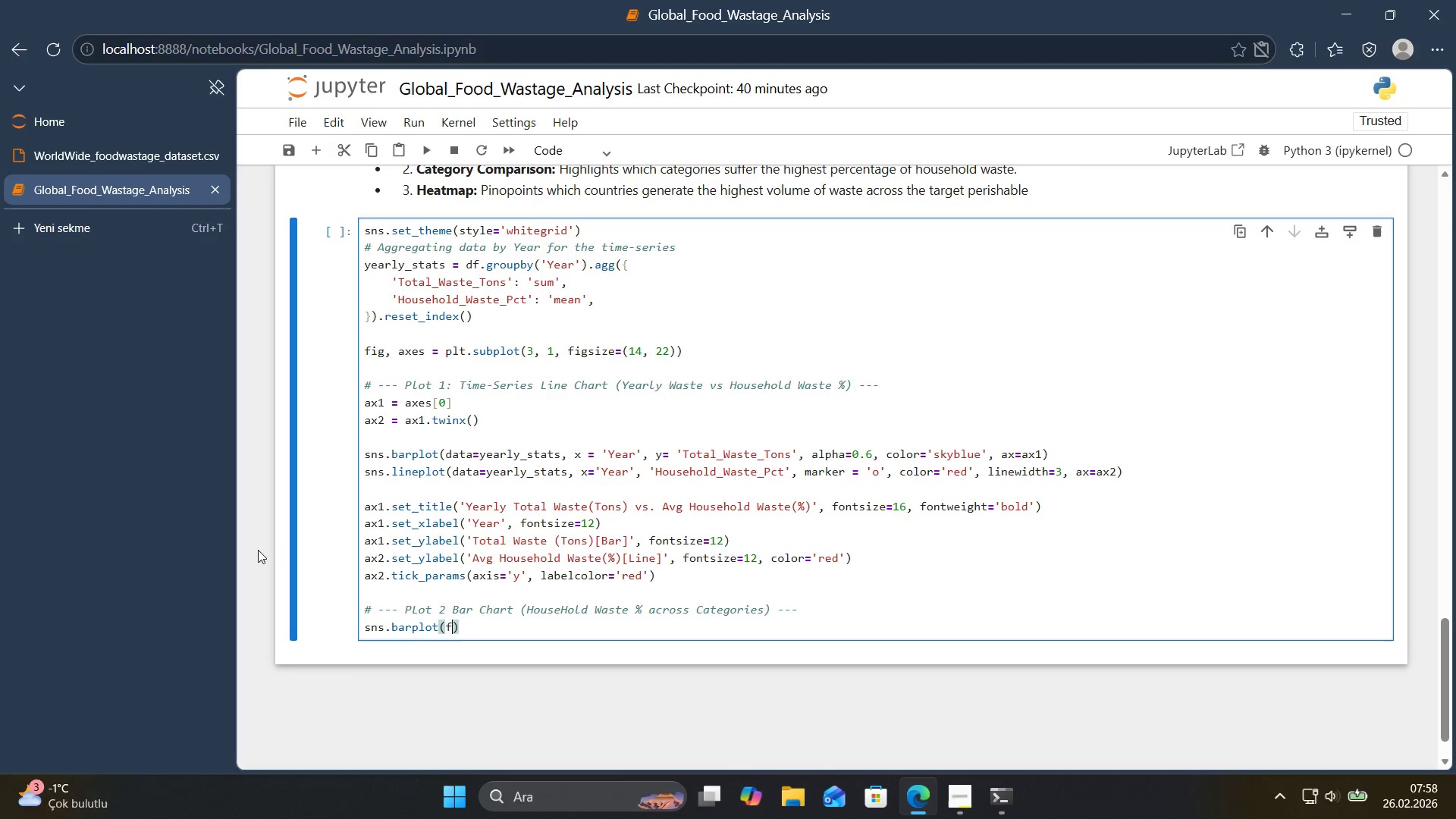 
type(fsy)
key(Backspace)
key(Backspace)
key(Backspace)
type(data)df, x )
key(Backspace)
type()@@)
 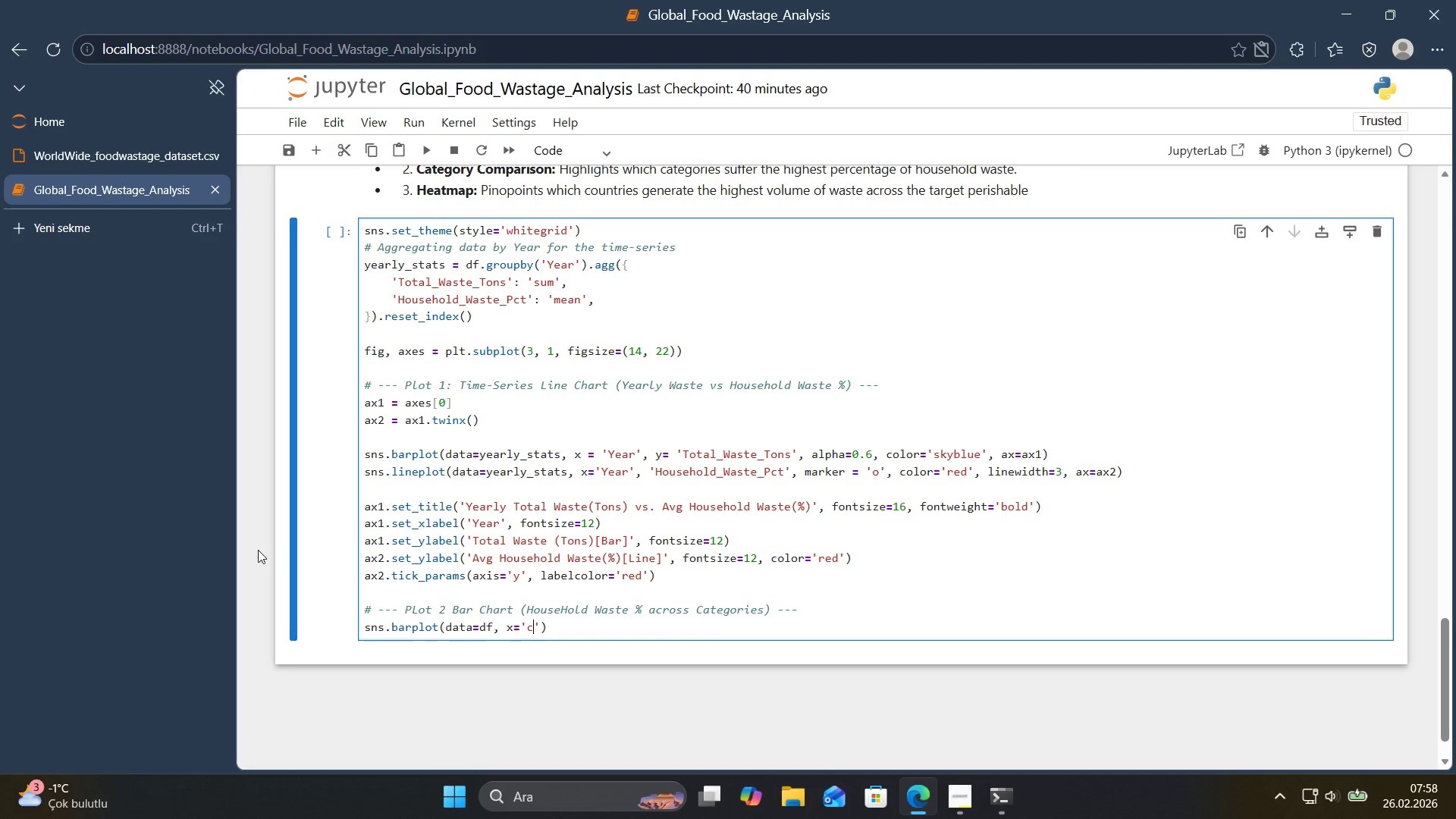 
 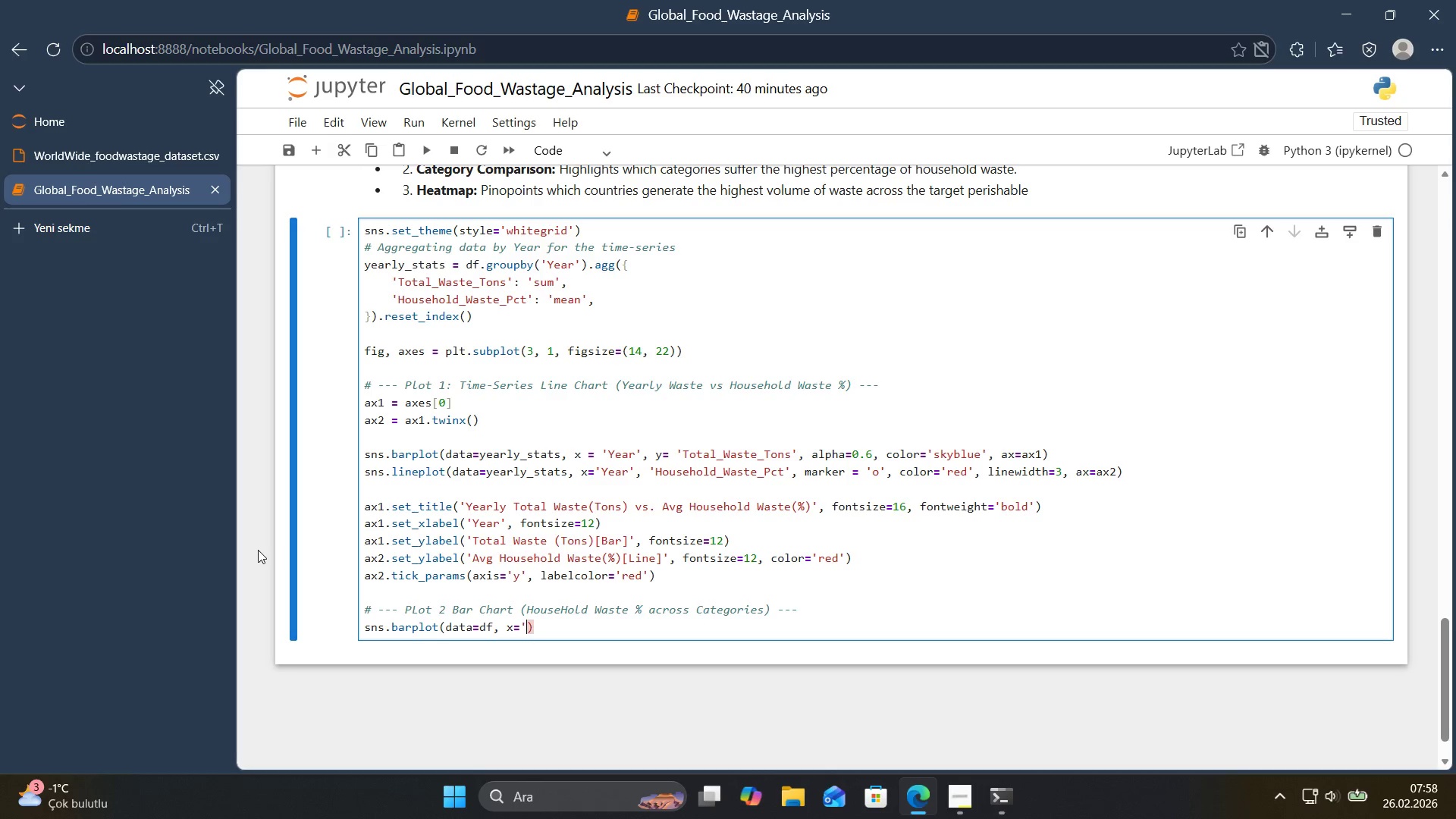 
key(ArrowLeft)
 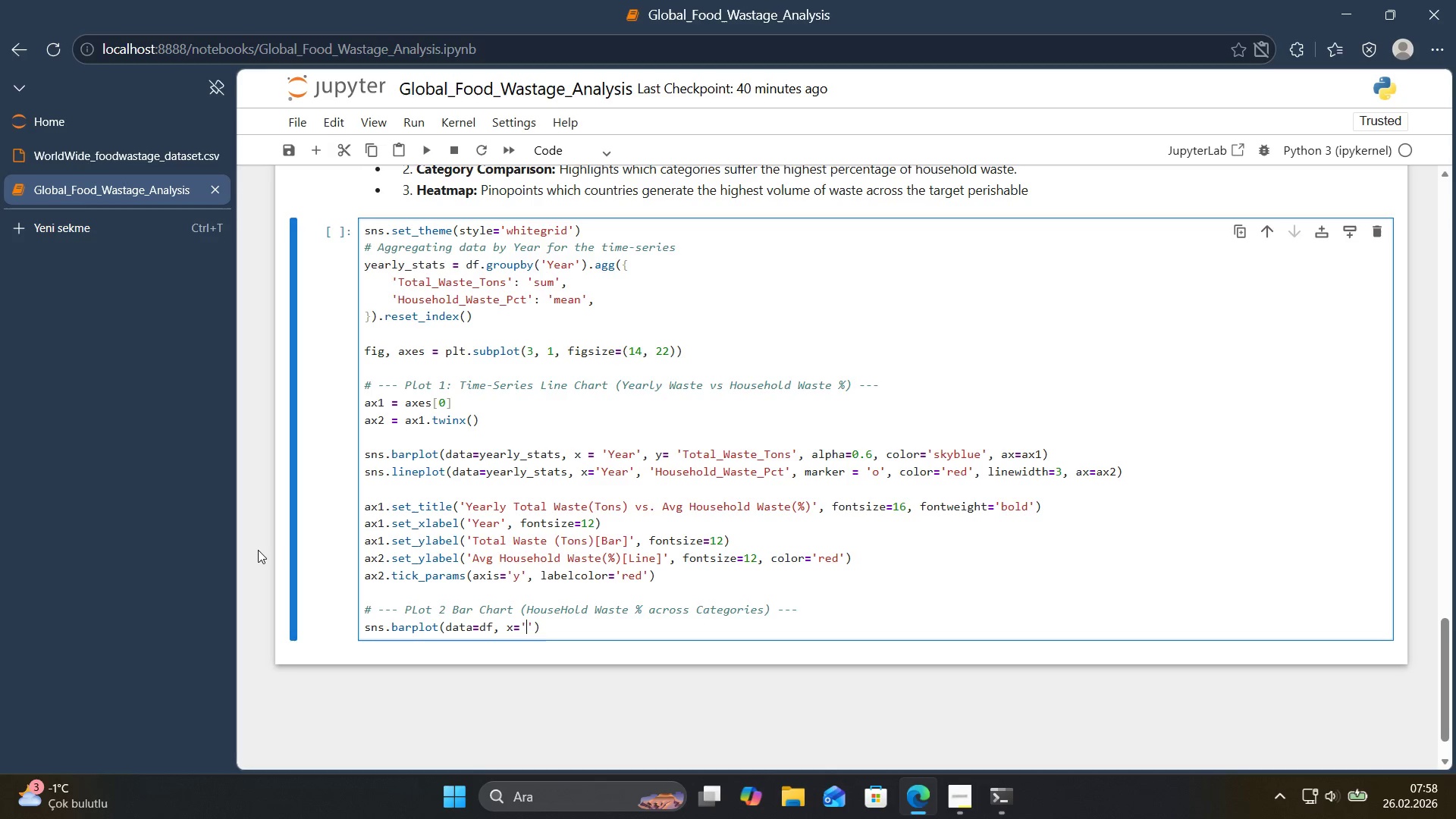 
type(cA)
key(Backspace)
key(Backspace)
type(Categpr)
key(Backspace)
key(Backspace)
type(ory)
 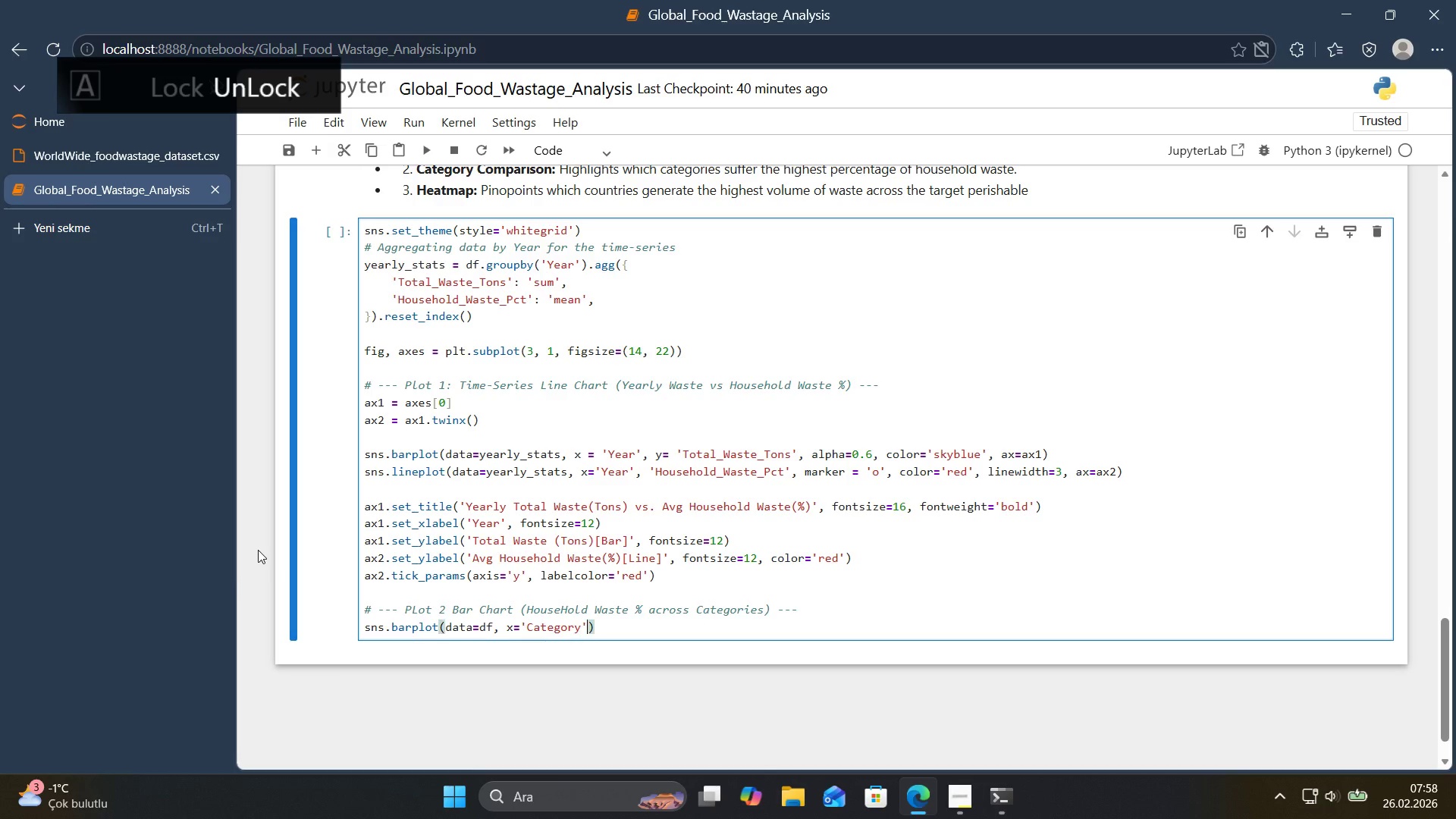 
key(ArrowRight)
 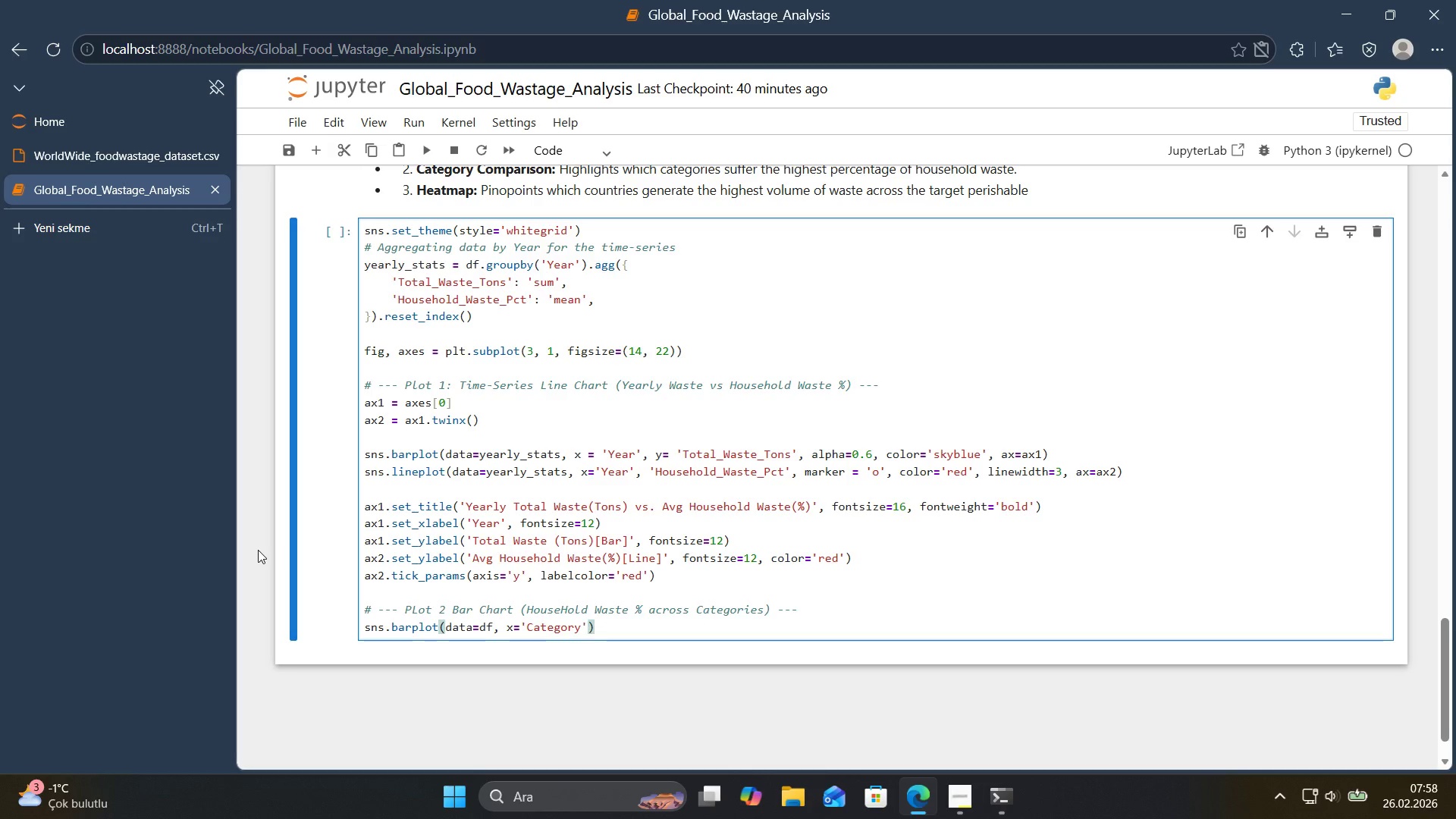 
type(, y)@@)
 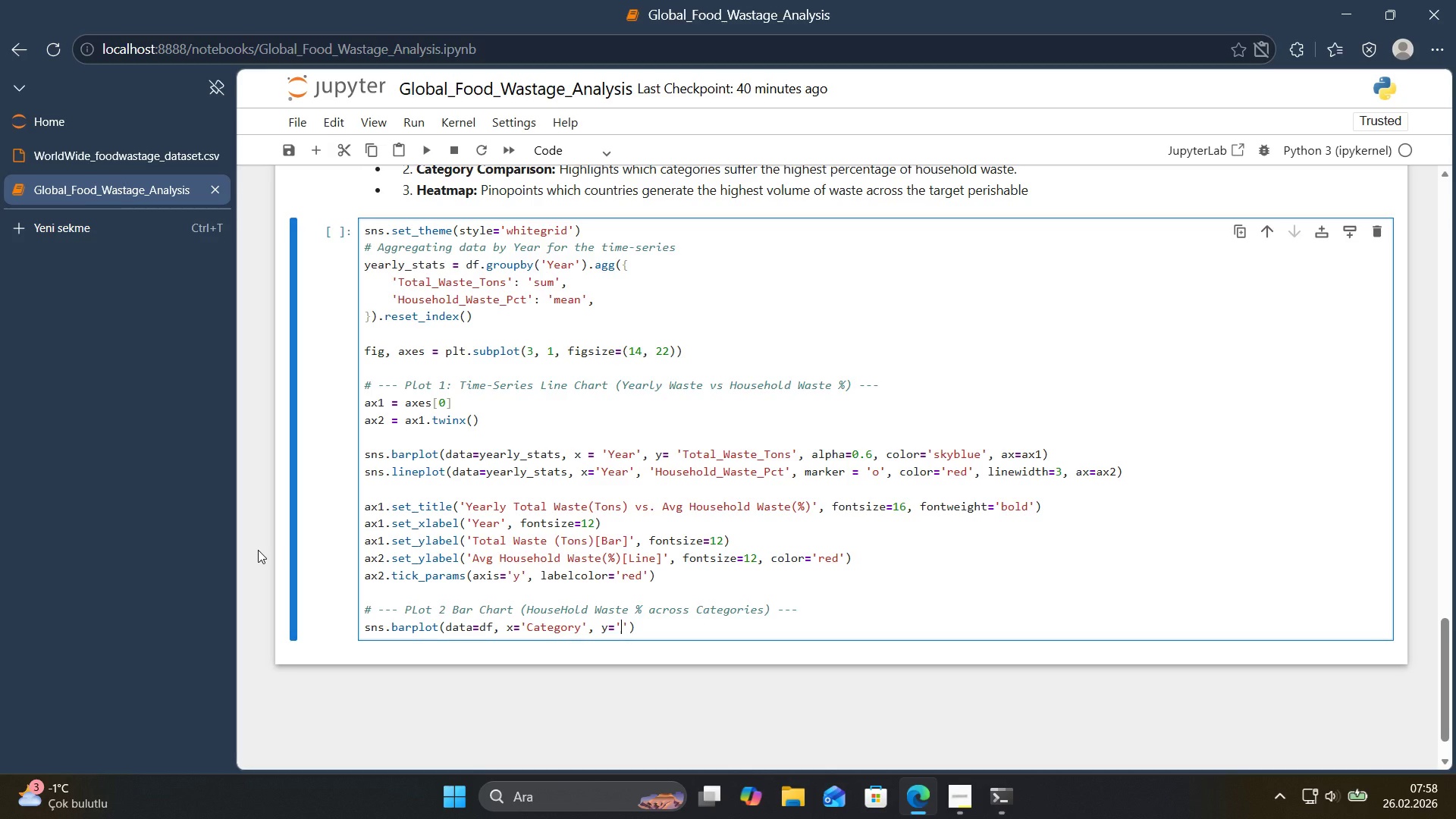 
 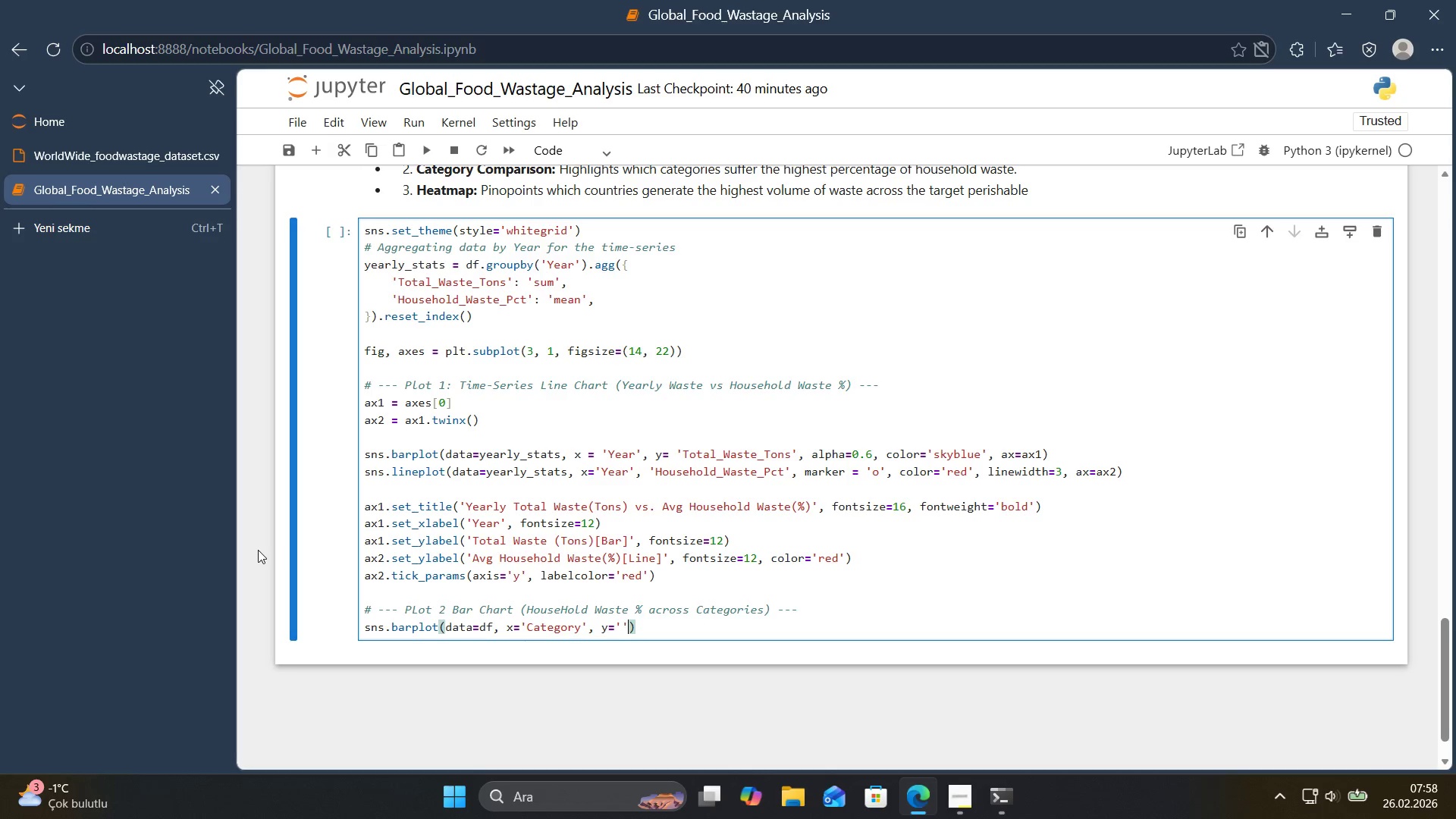 
key(ArrowLeft)
 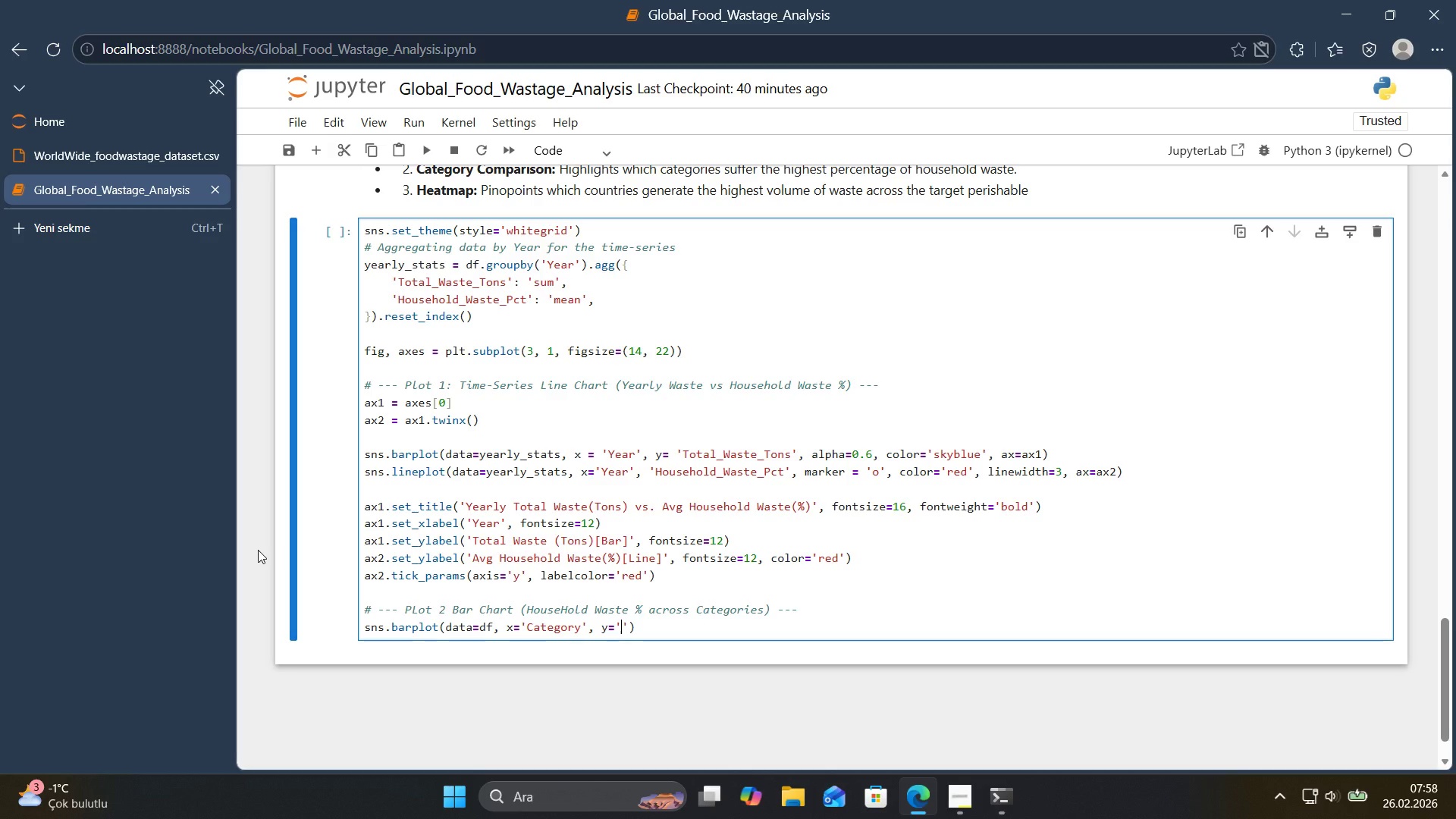 
type(Household_Waste_Pct)
 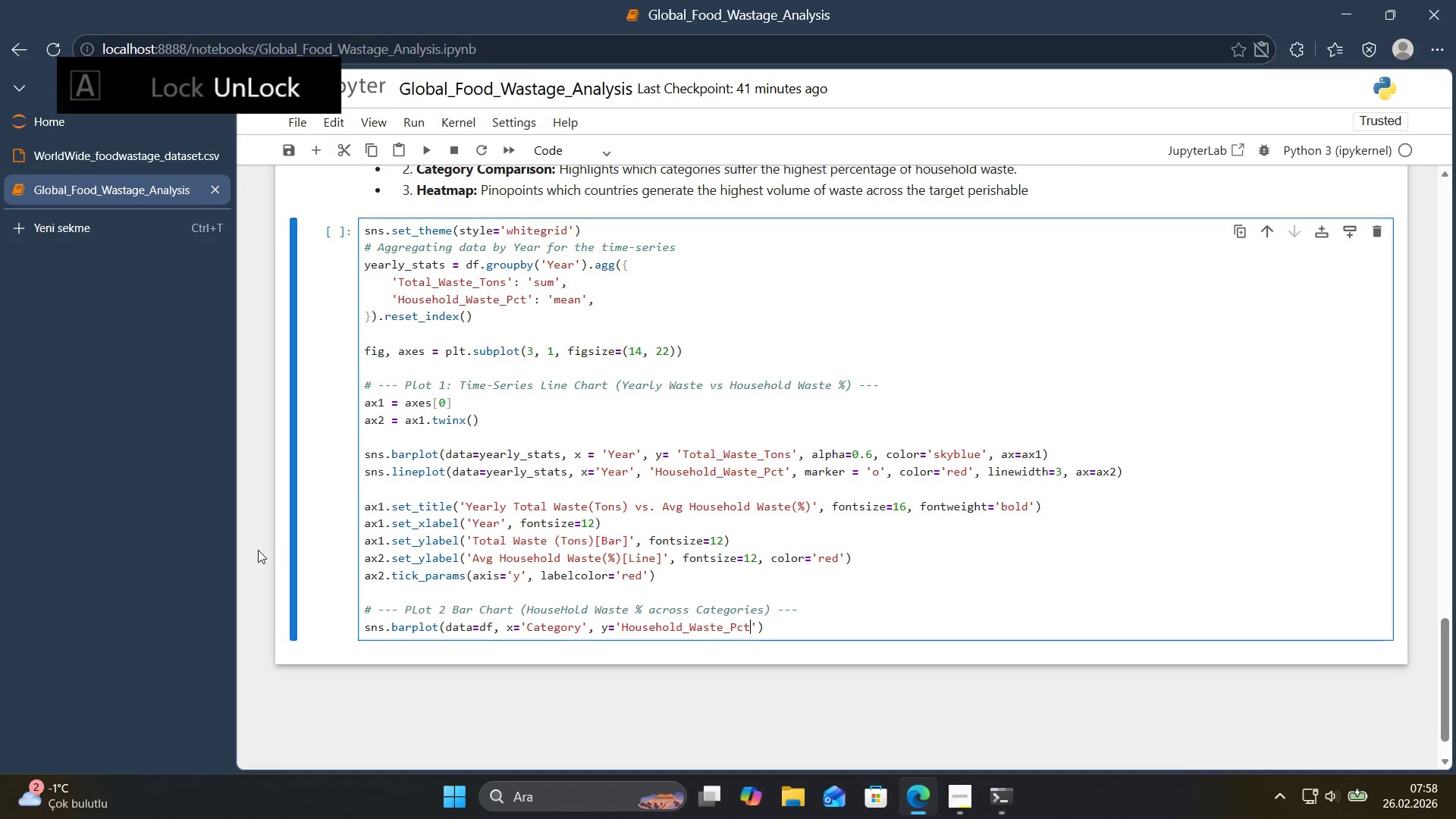 
key(ArrowRight)
 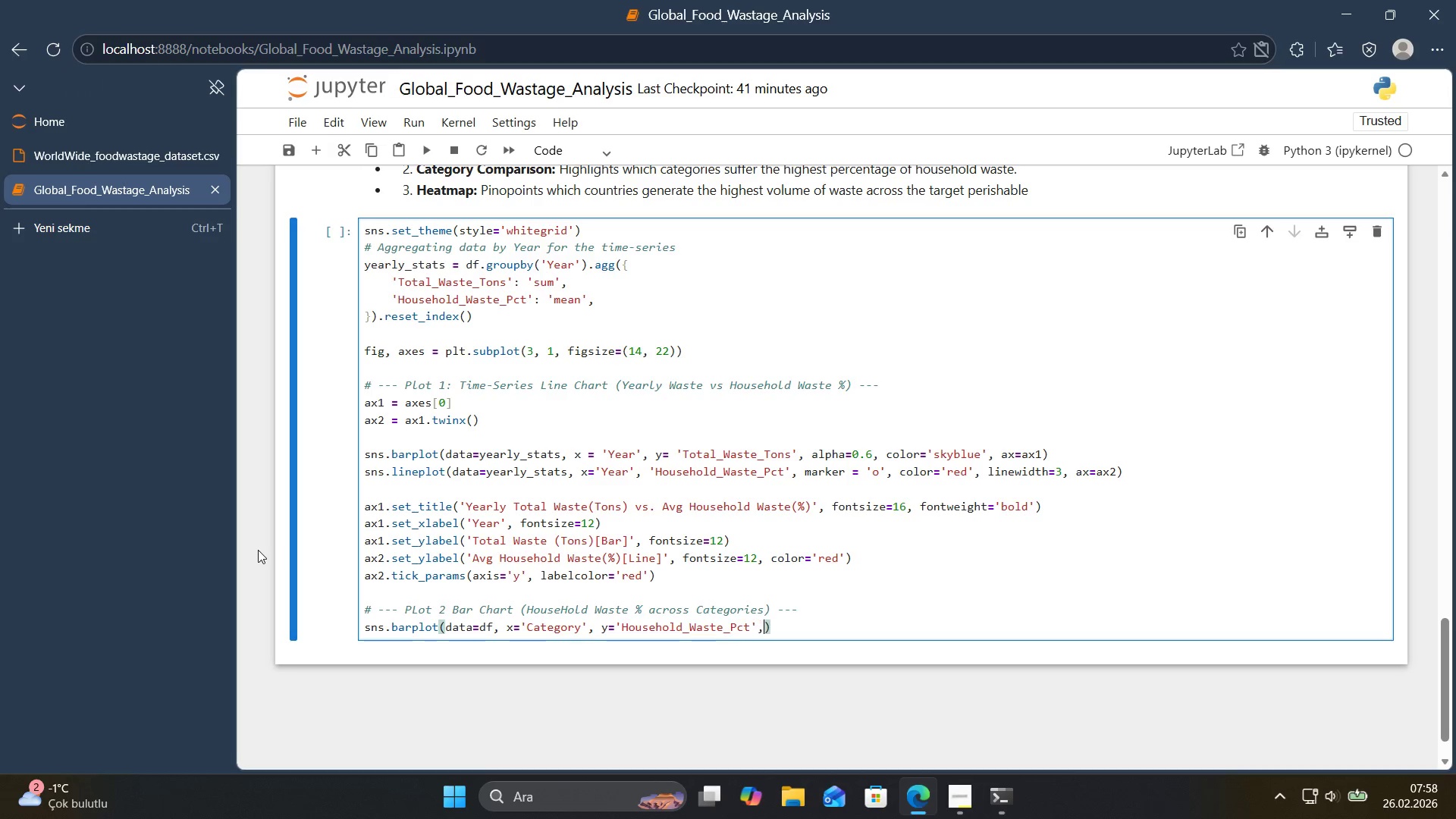 
type(, palette)@@)
 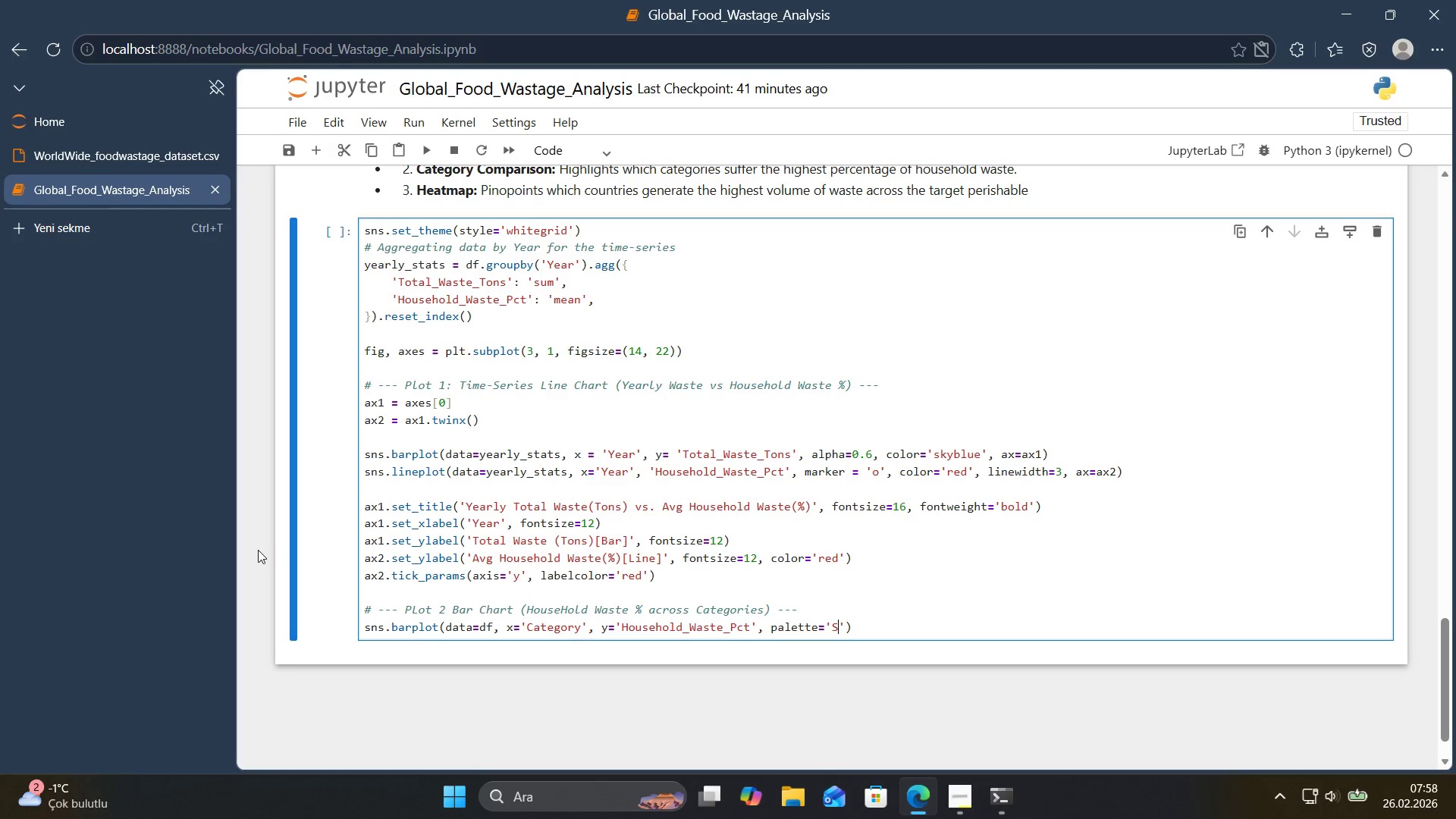 
 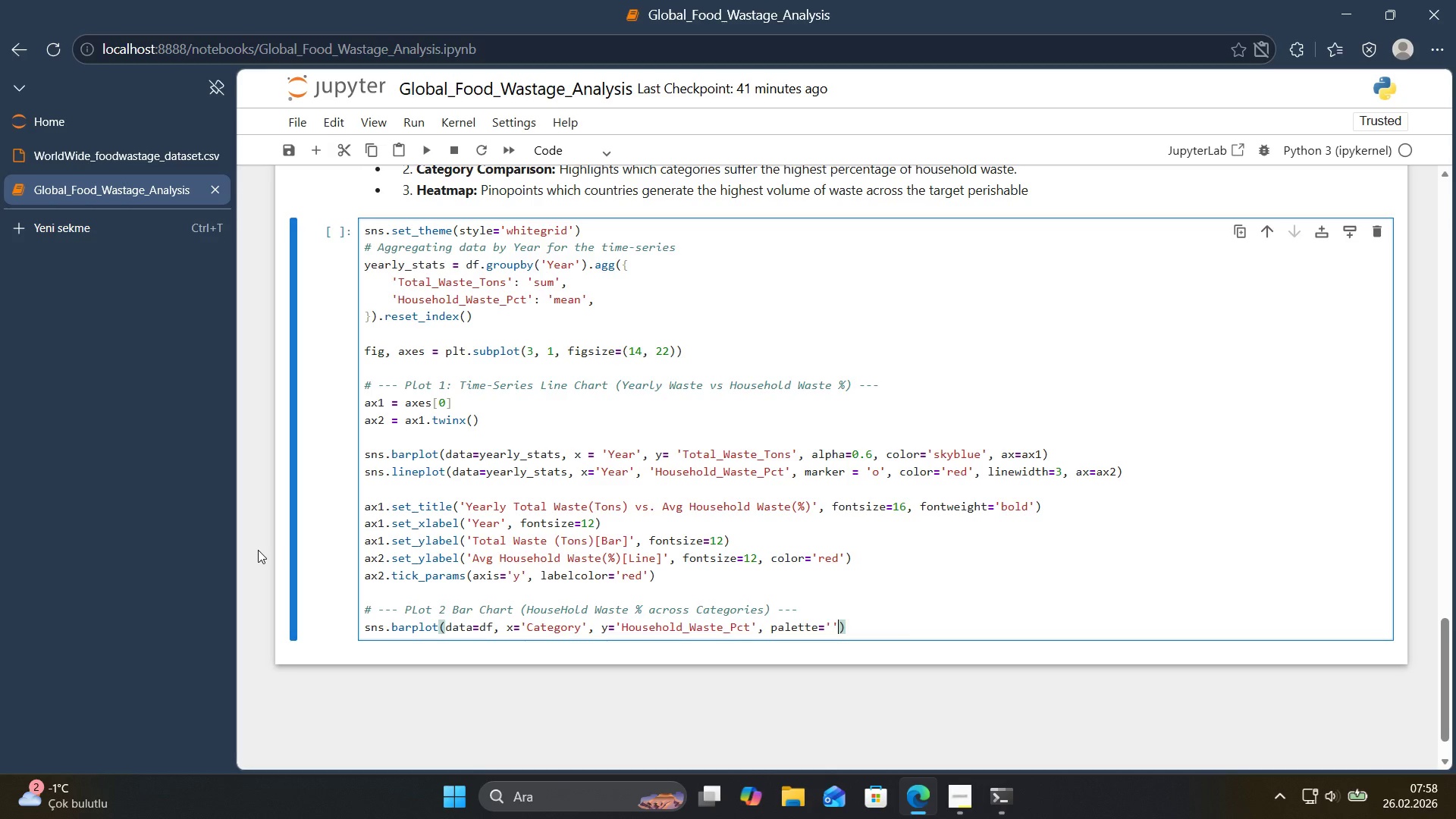 
key(ArrowLeft)
 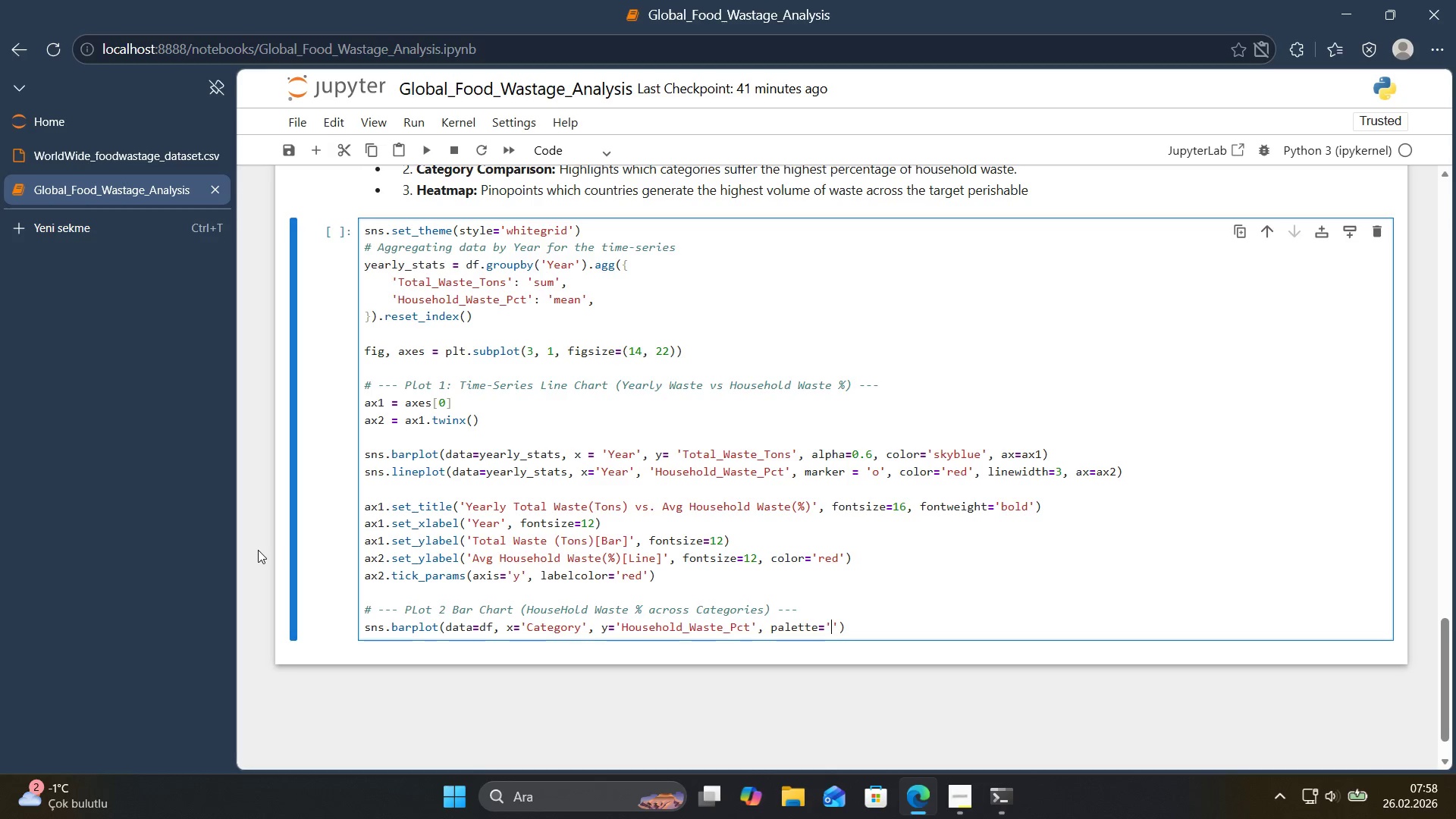 
type(Set2)
 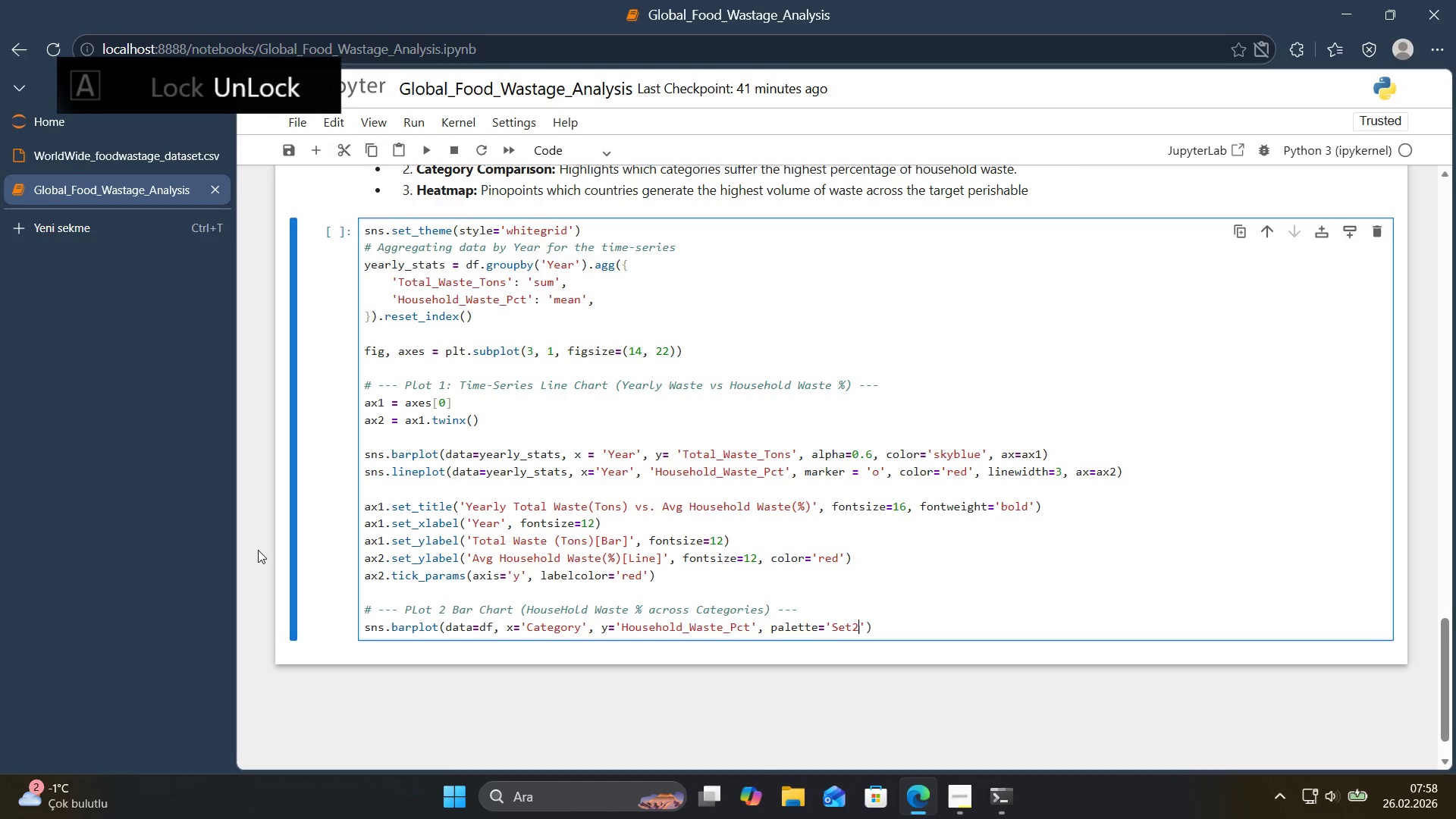 
key(ArrowRight)
 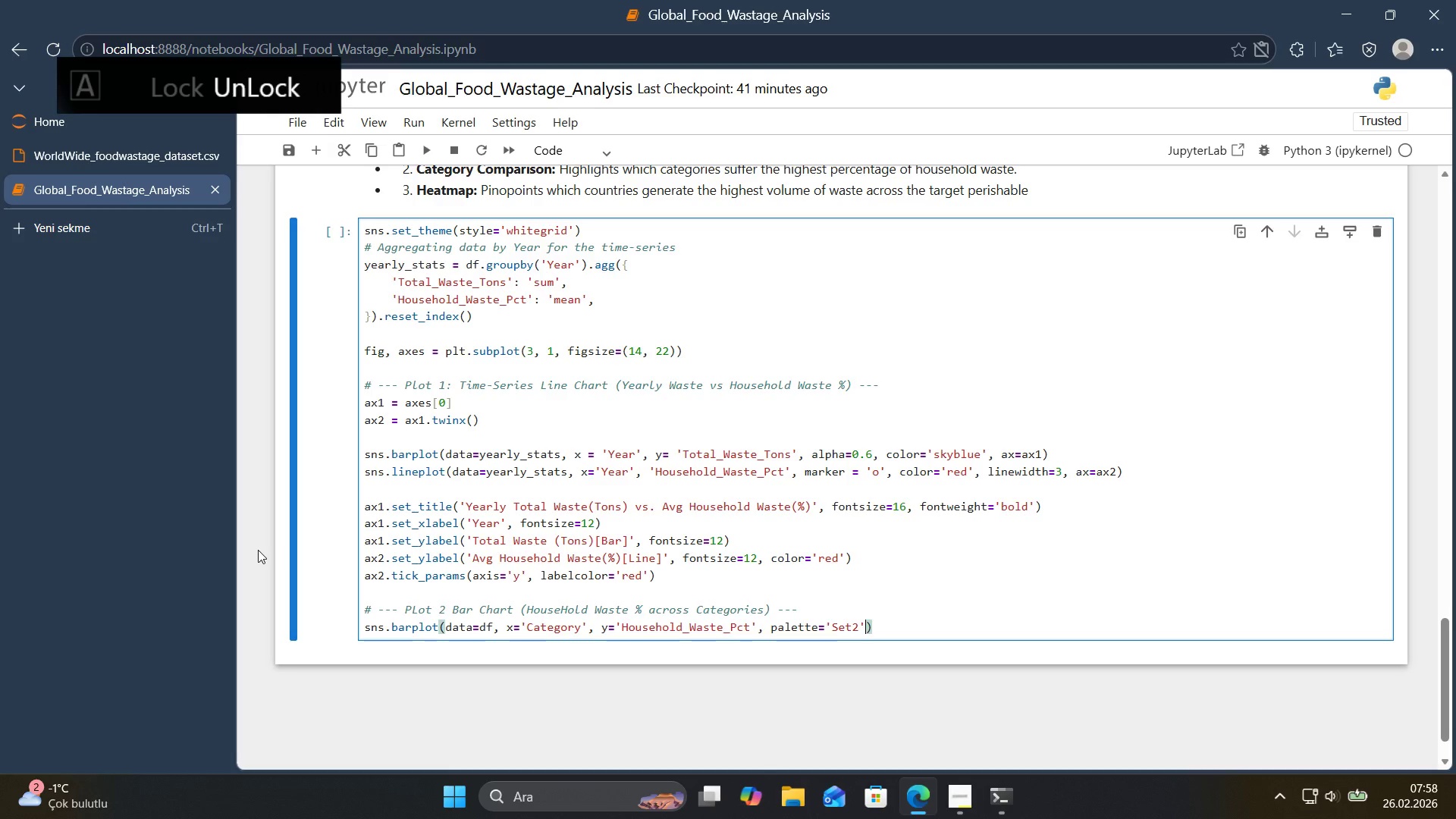 
type(, @@)
 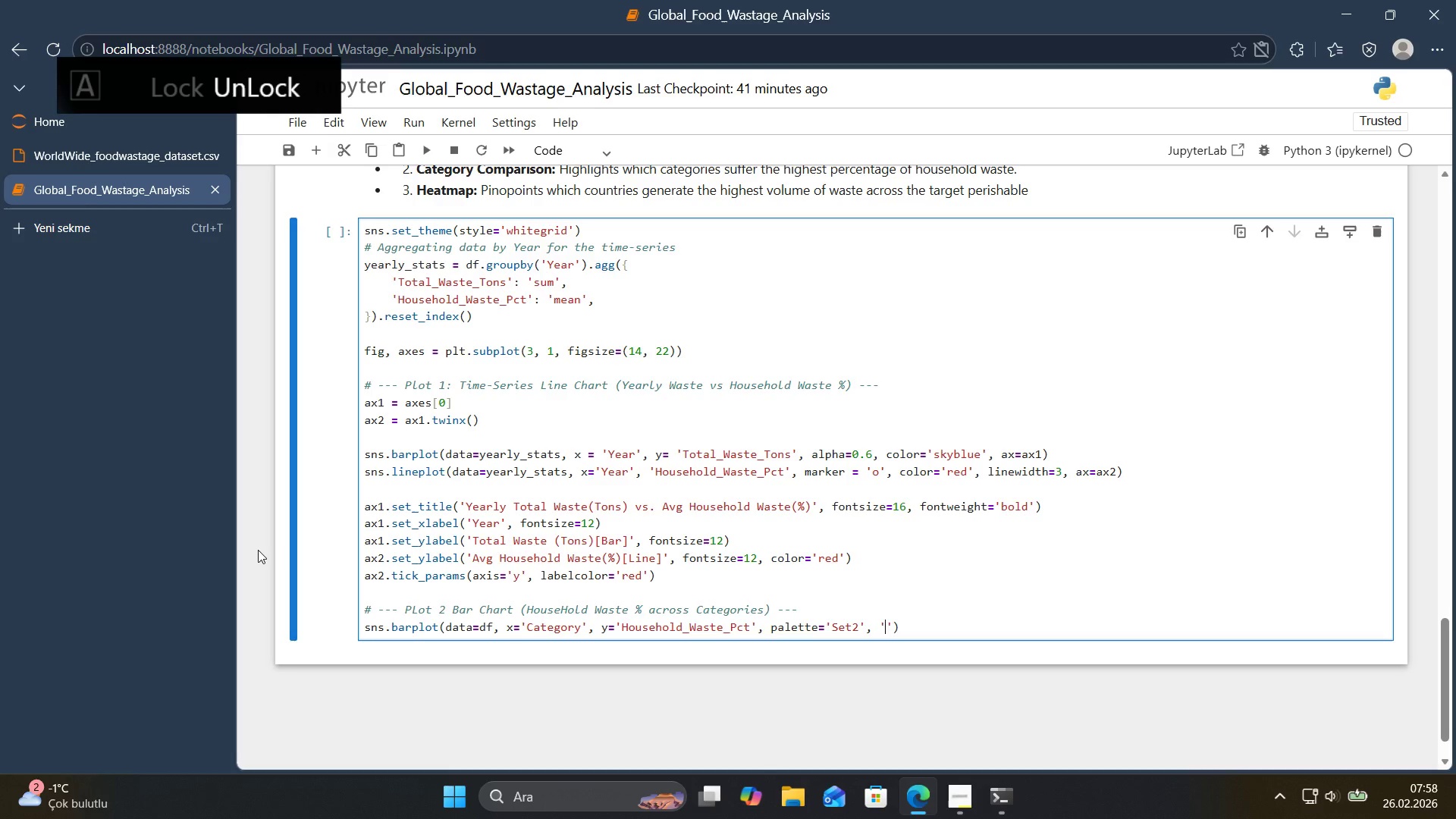 
 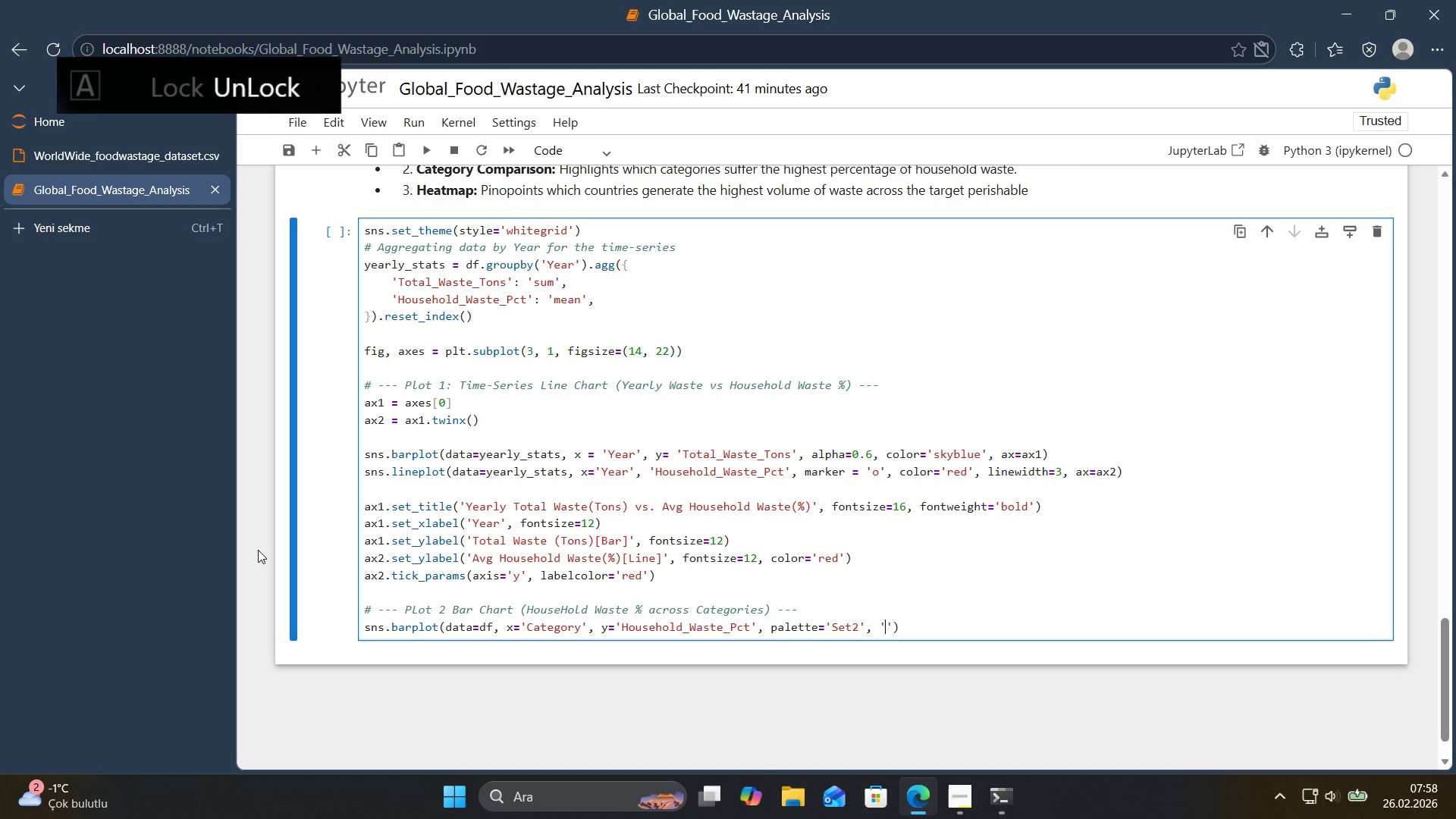 
key(ArrowLeft)
 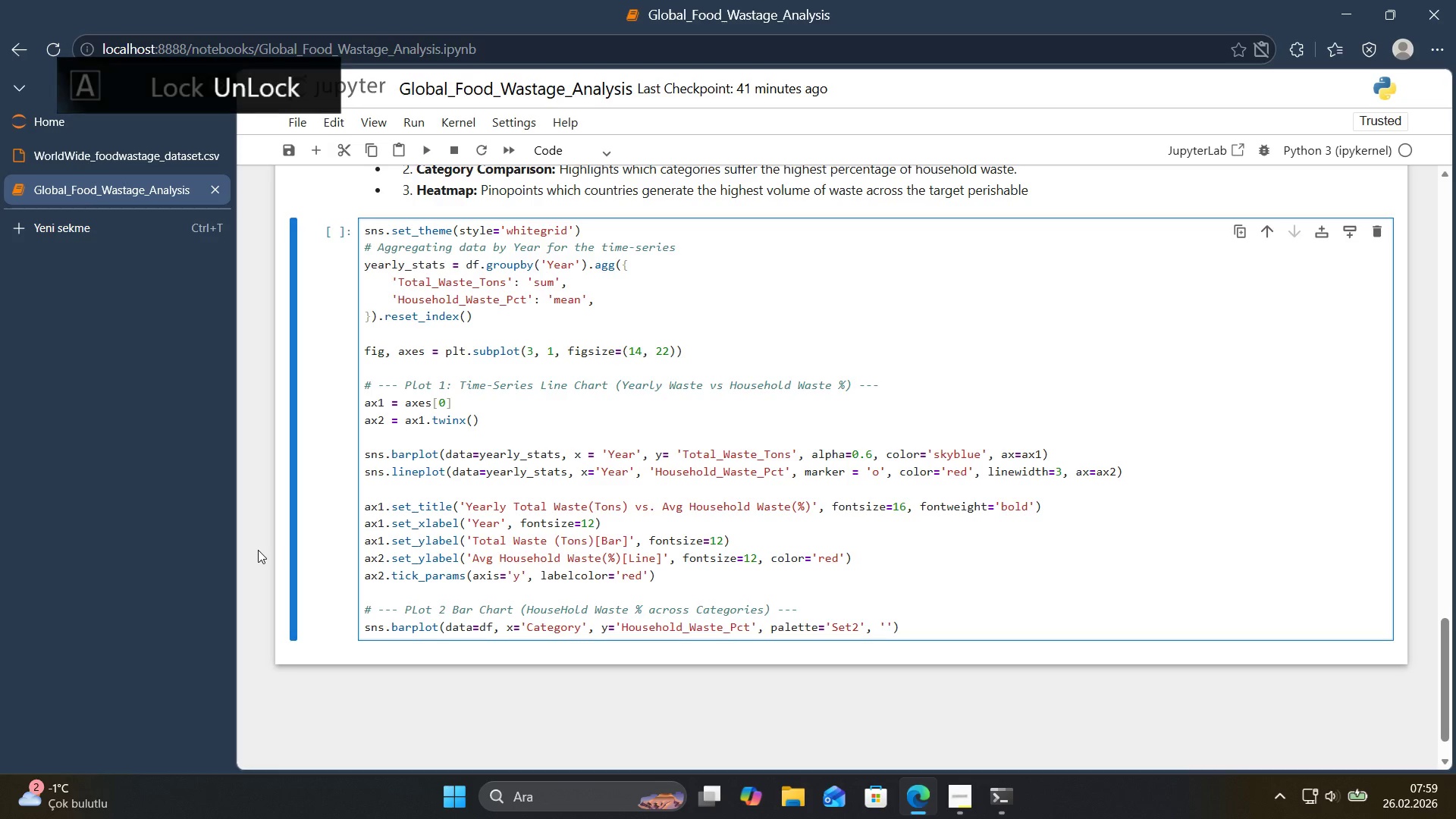 
type(ero)
key(Backspace)
type(rorbar)None)
 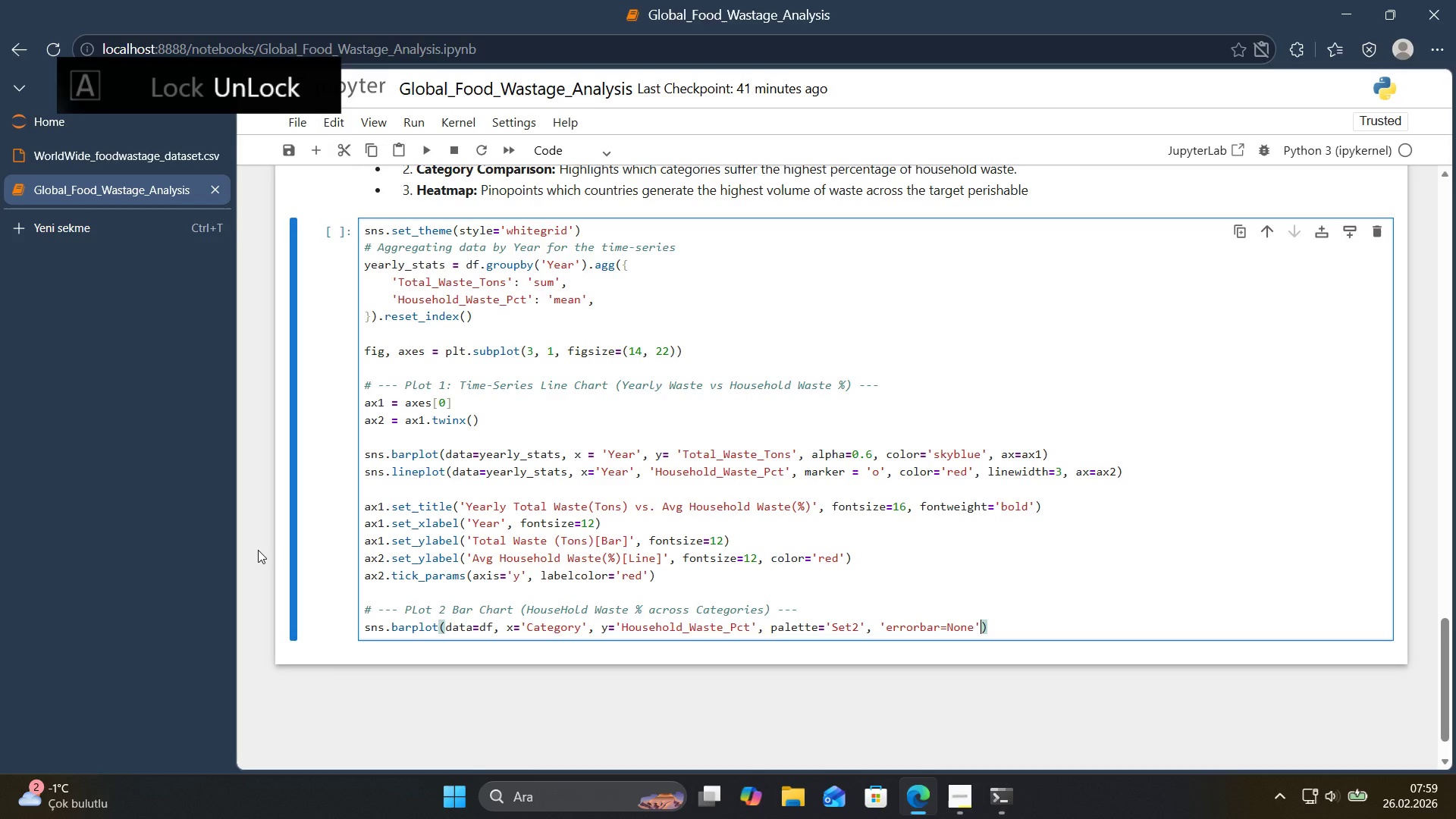 
 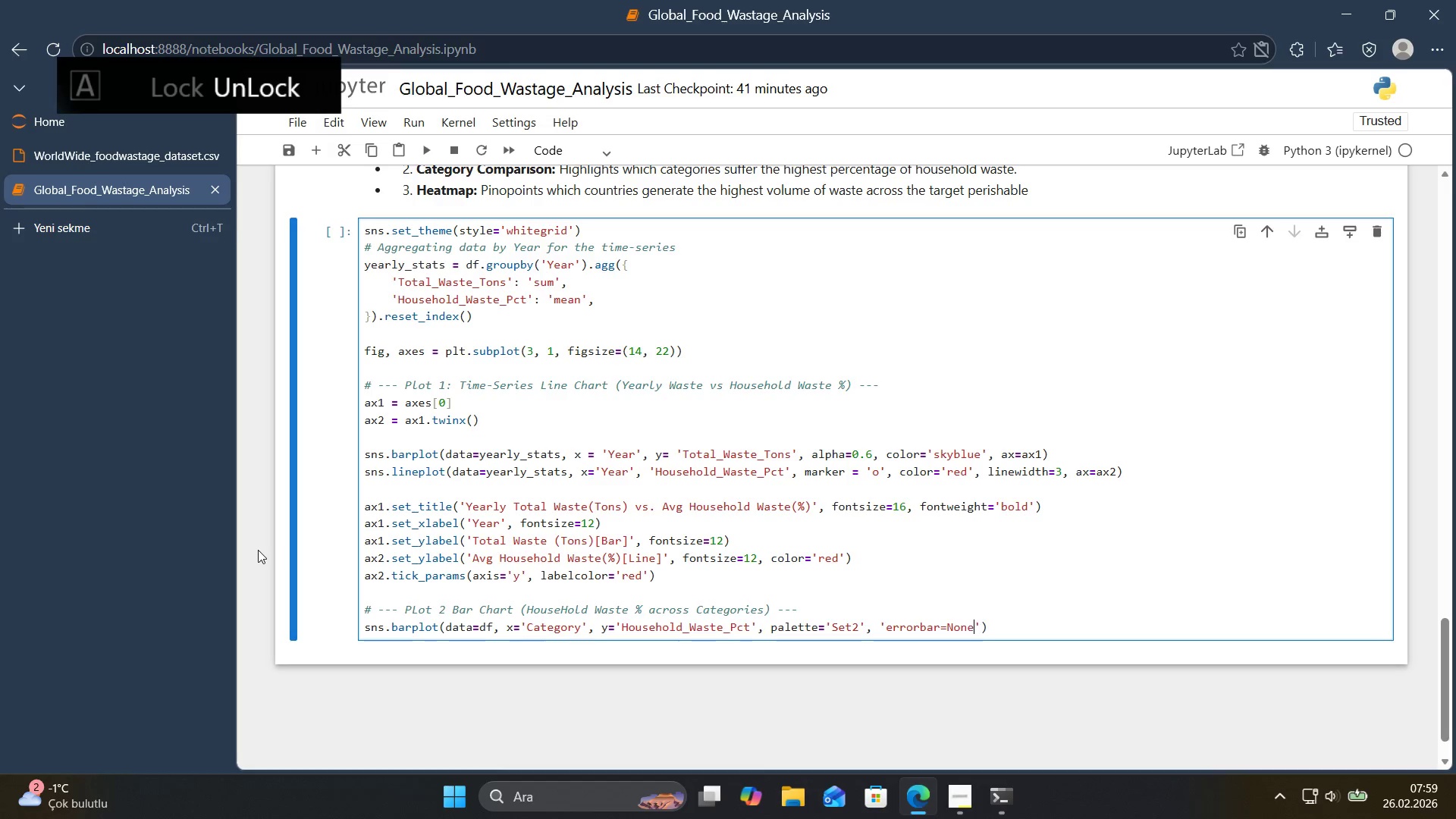 
key(ArrowRight)
 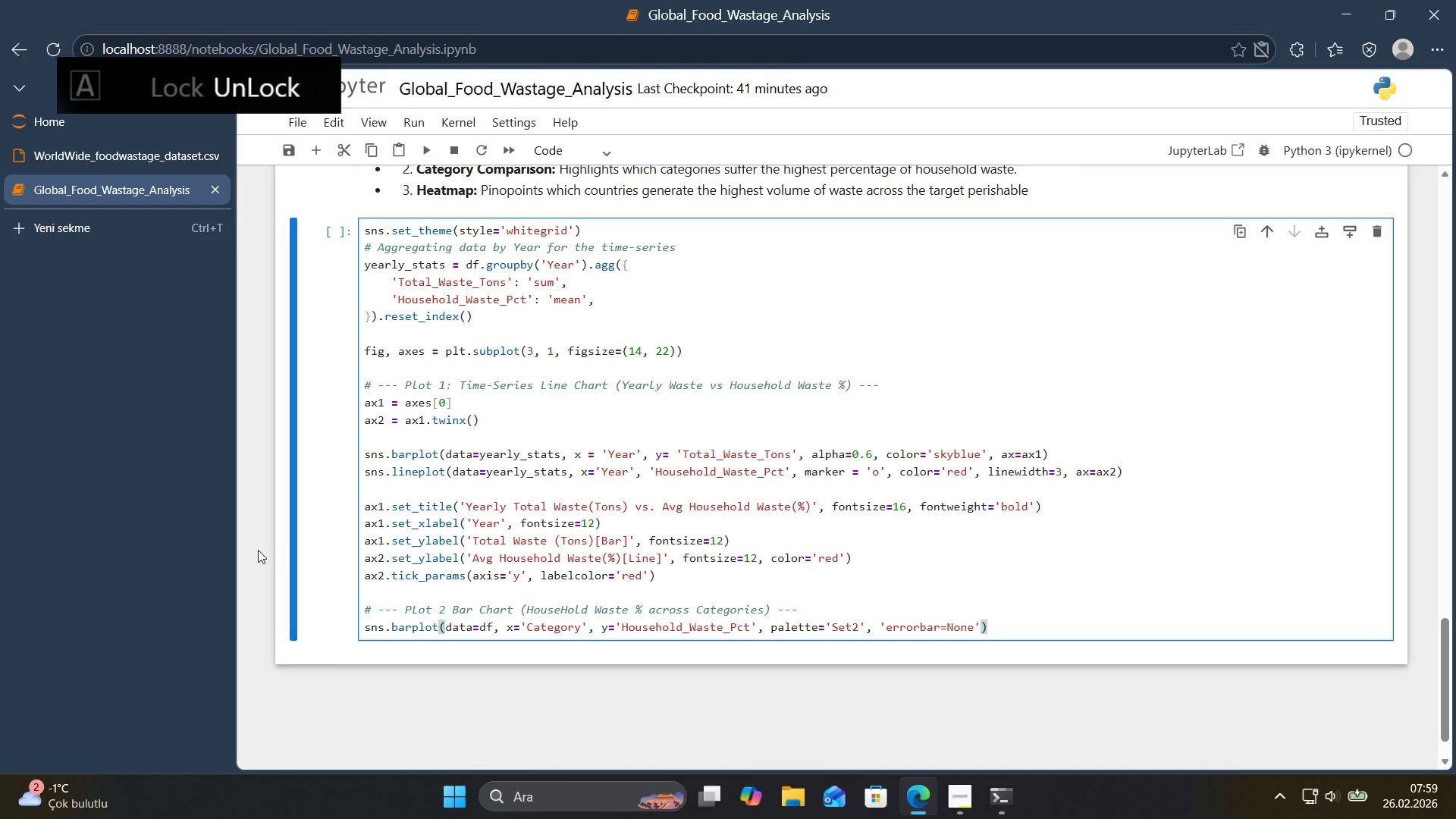 
type(, ax)axes)
 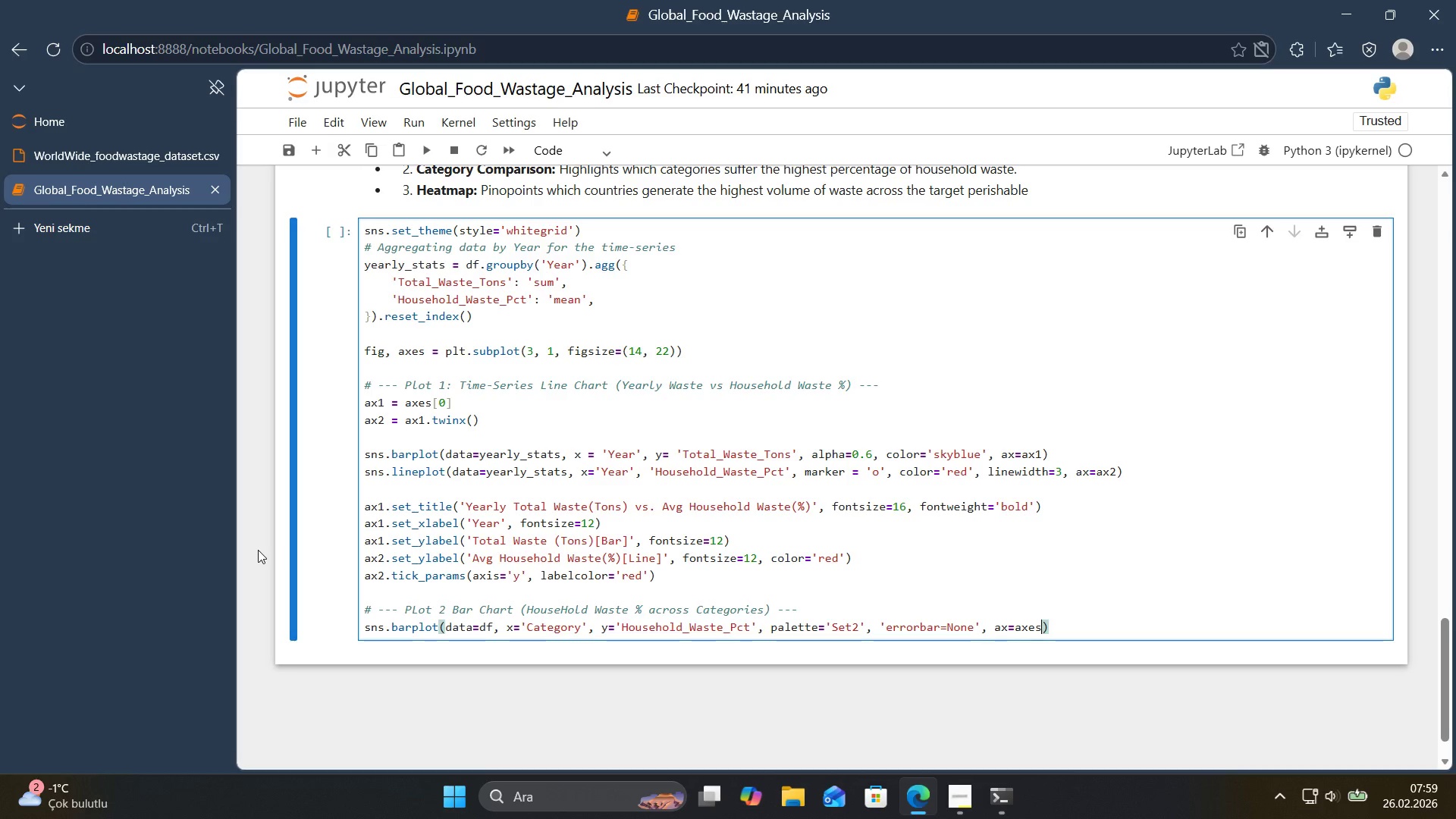 
key(Alt+Control+8)
 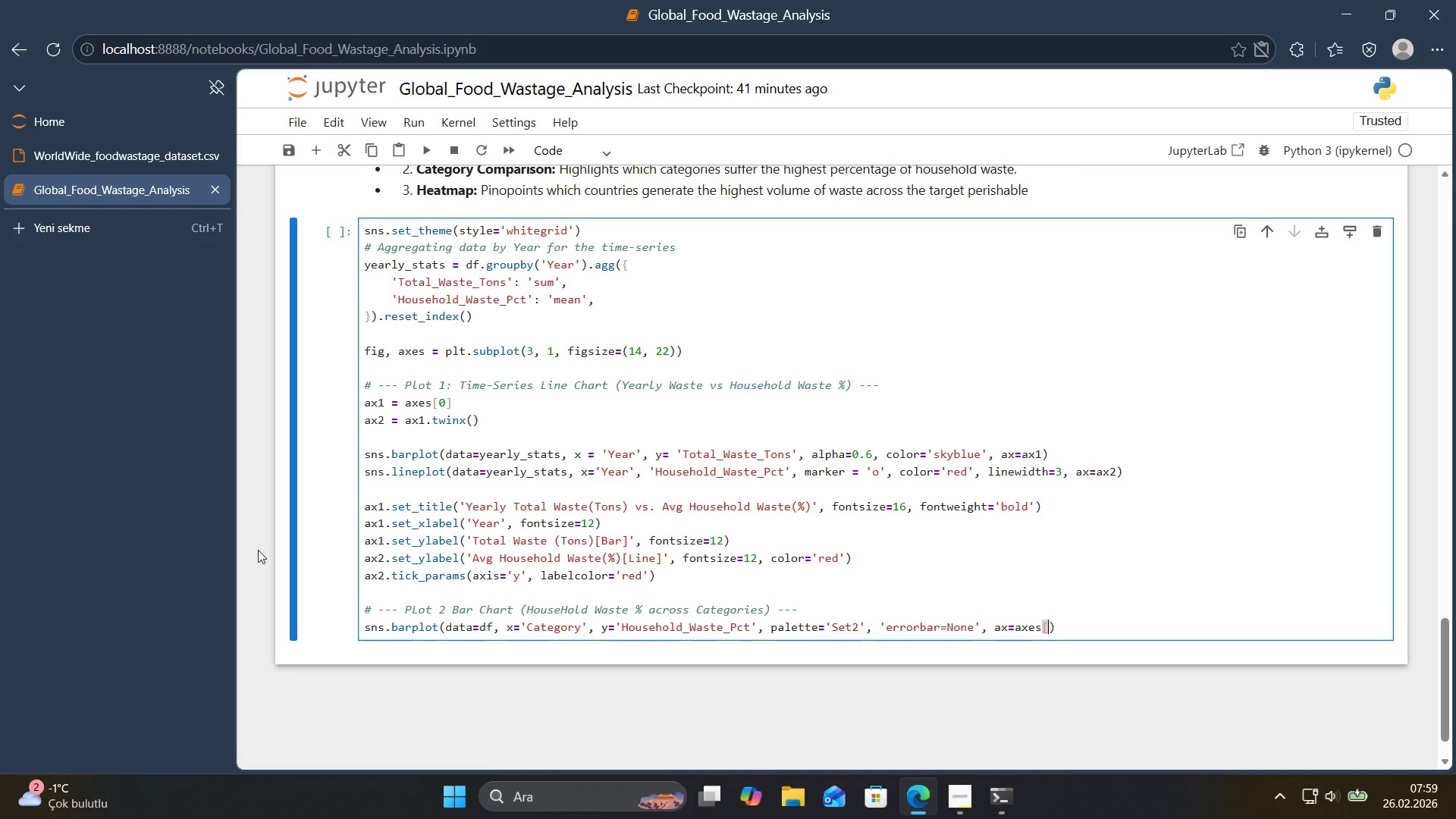 
key(Alt+Control+9)
 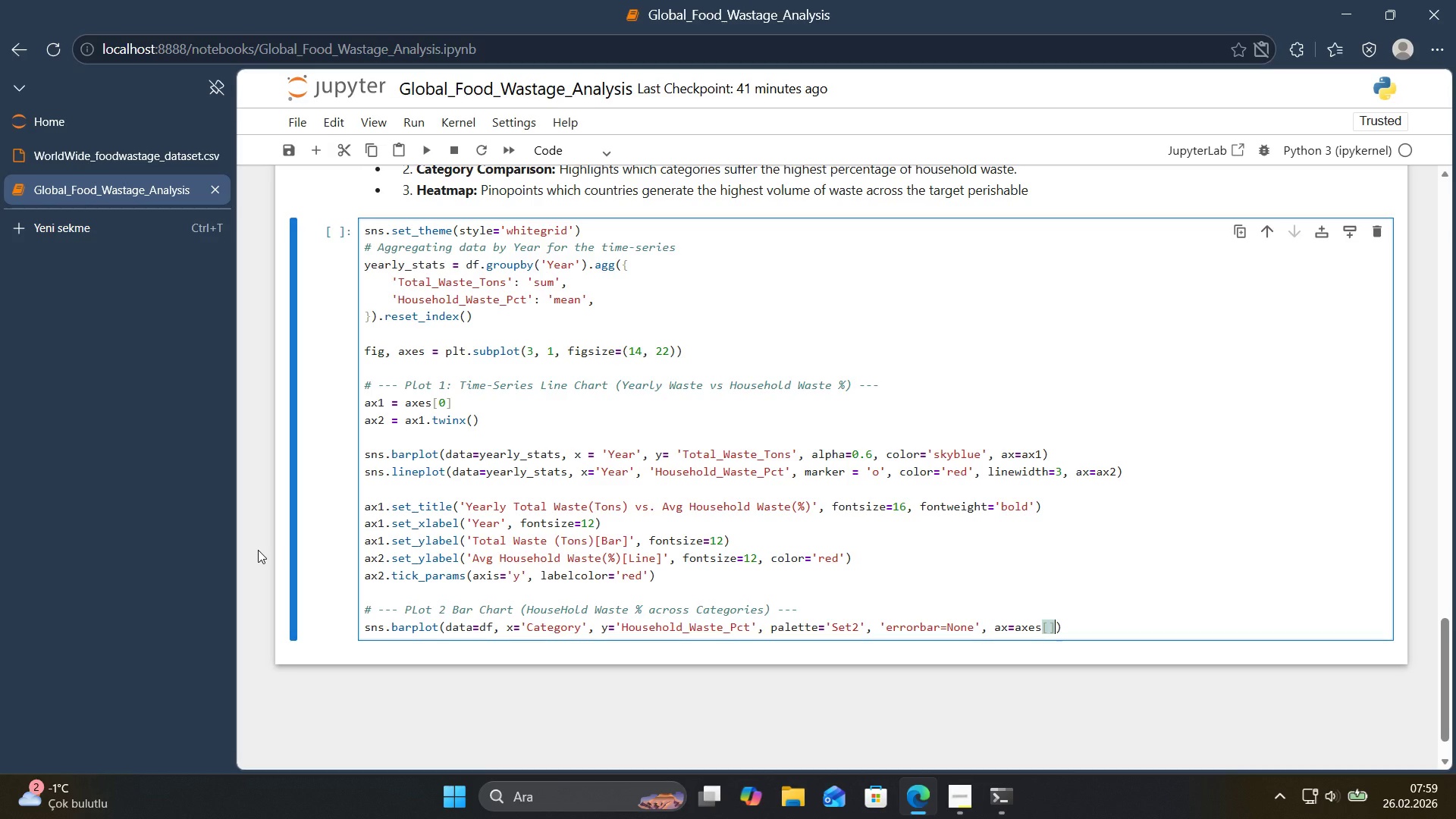 
key(ArrowLeft)
 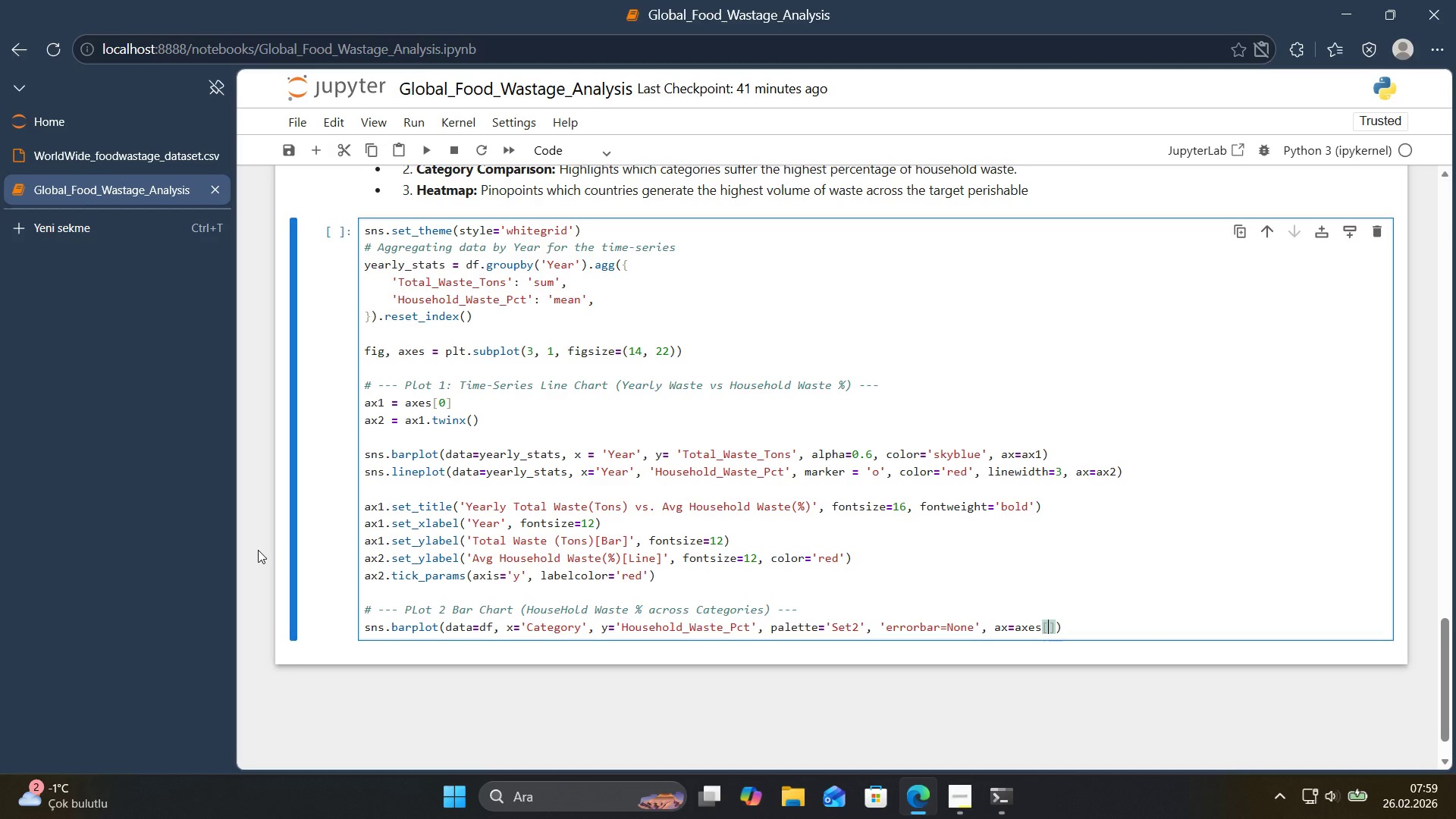 
key(1)
 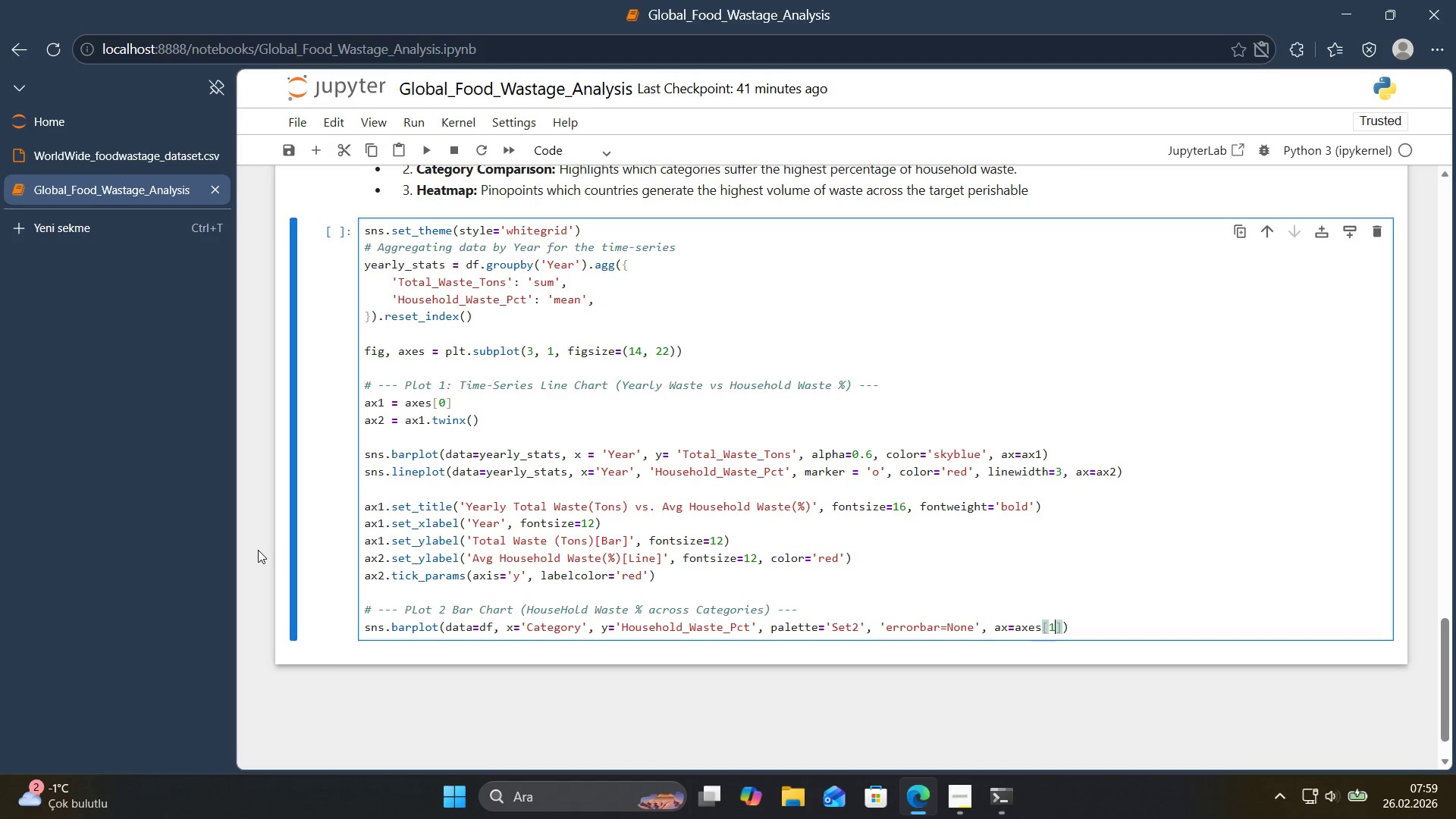 
key(ArrowRight)
 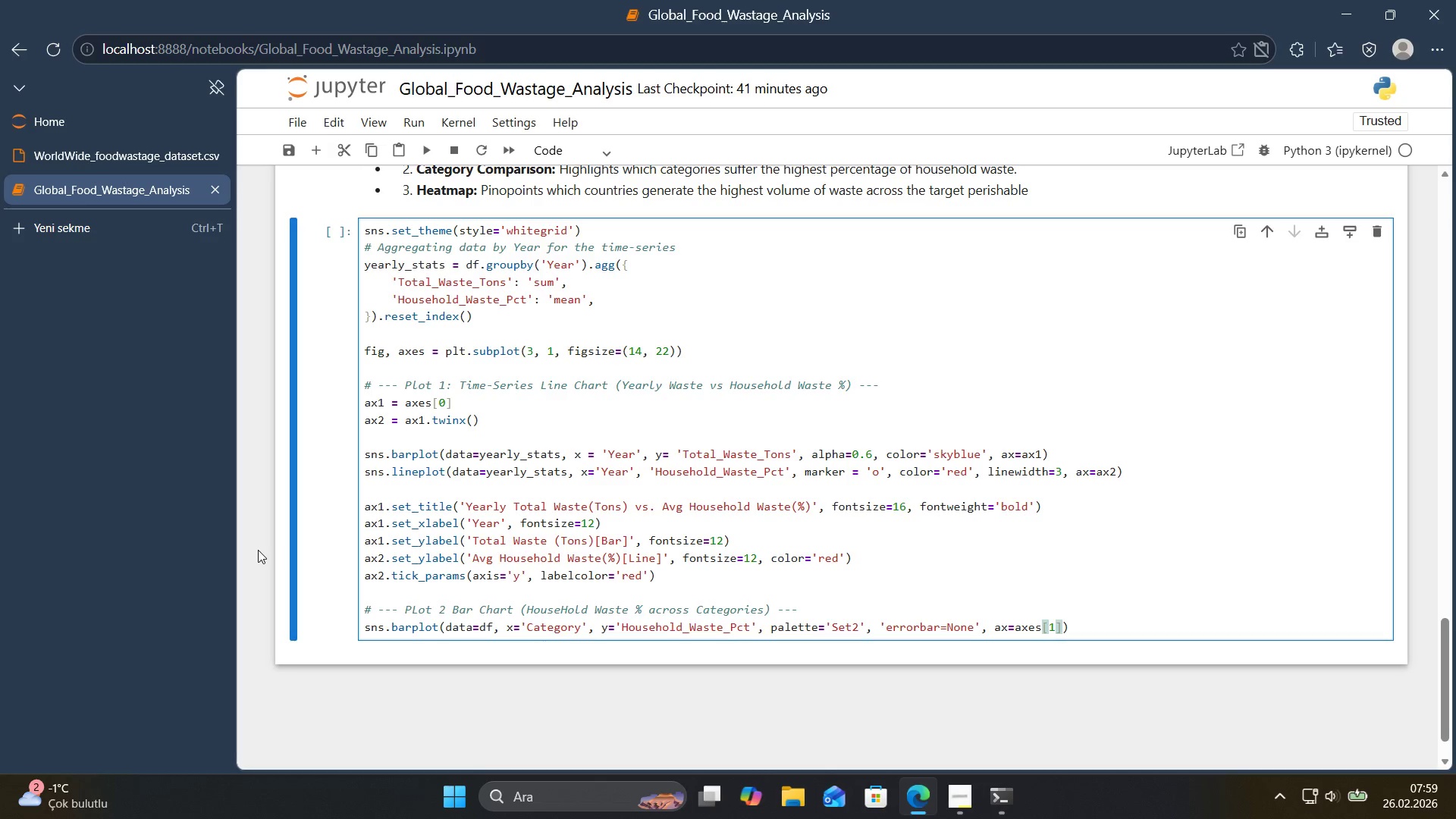 
key(ArrowRight)
 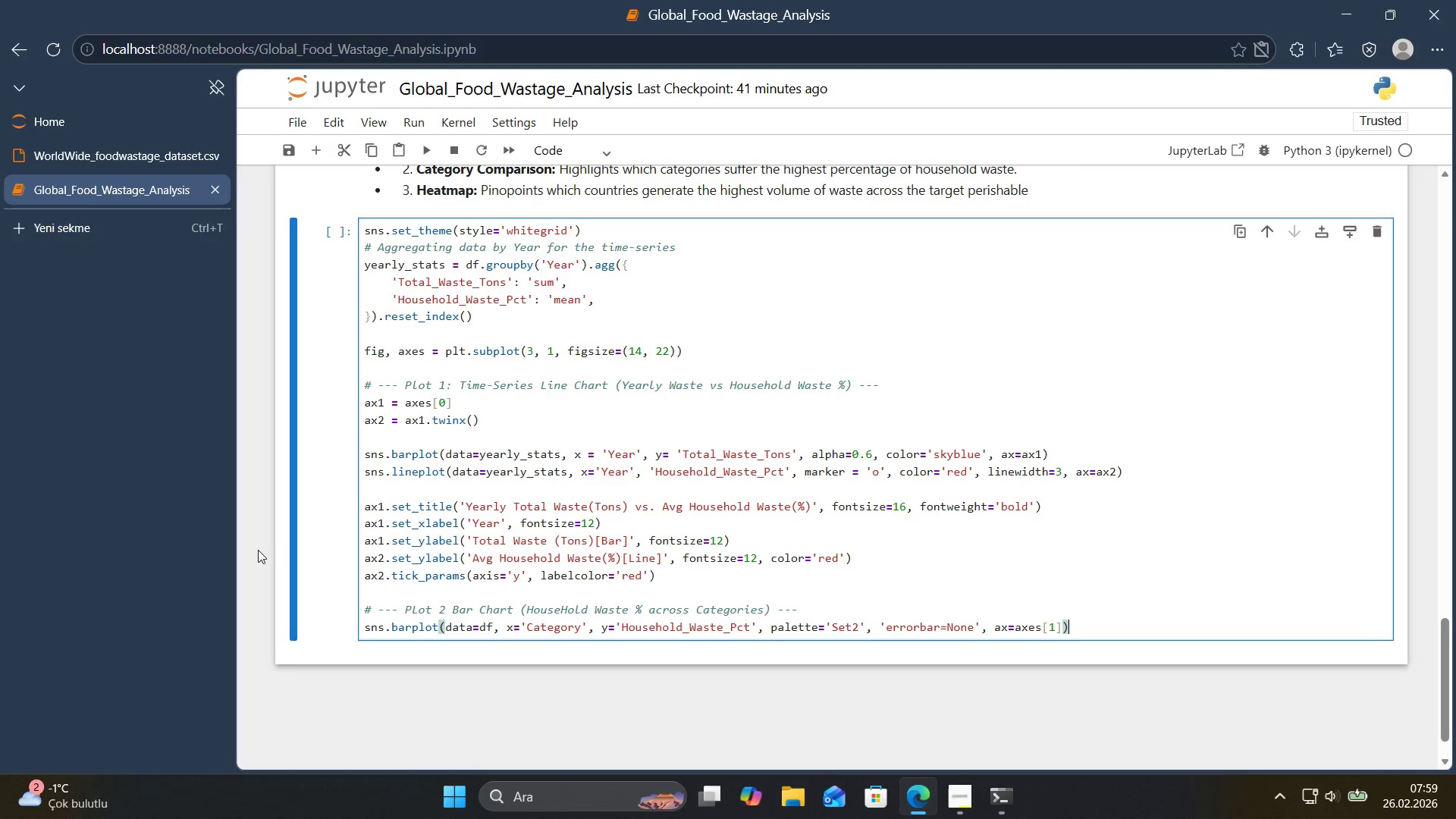 
key(Enter)
 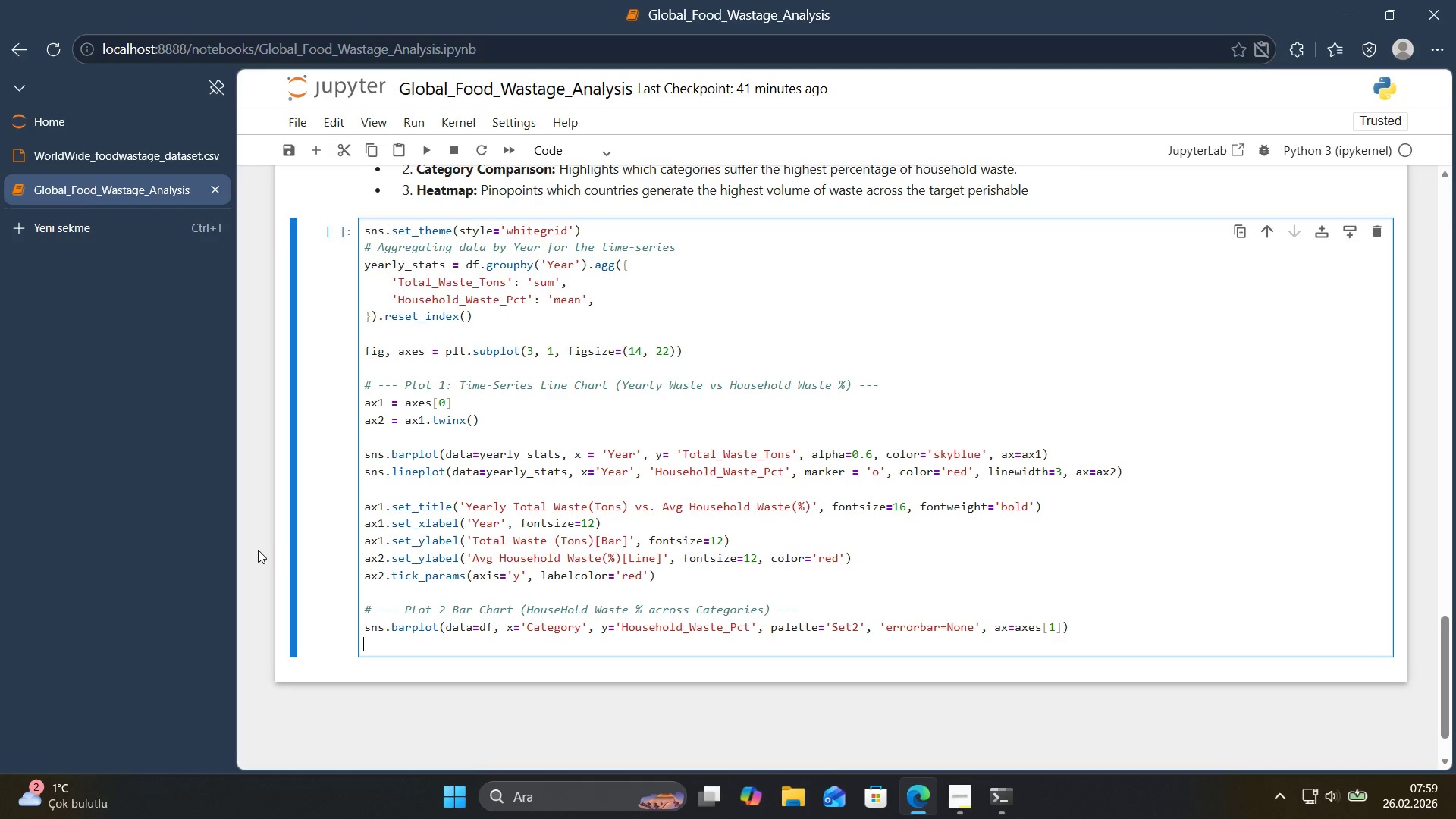 
type(axes)
 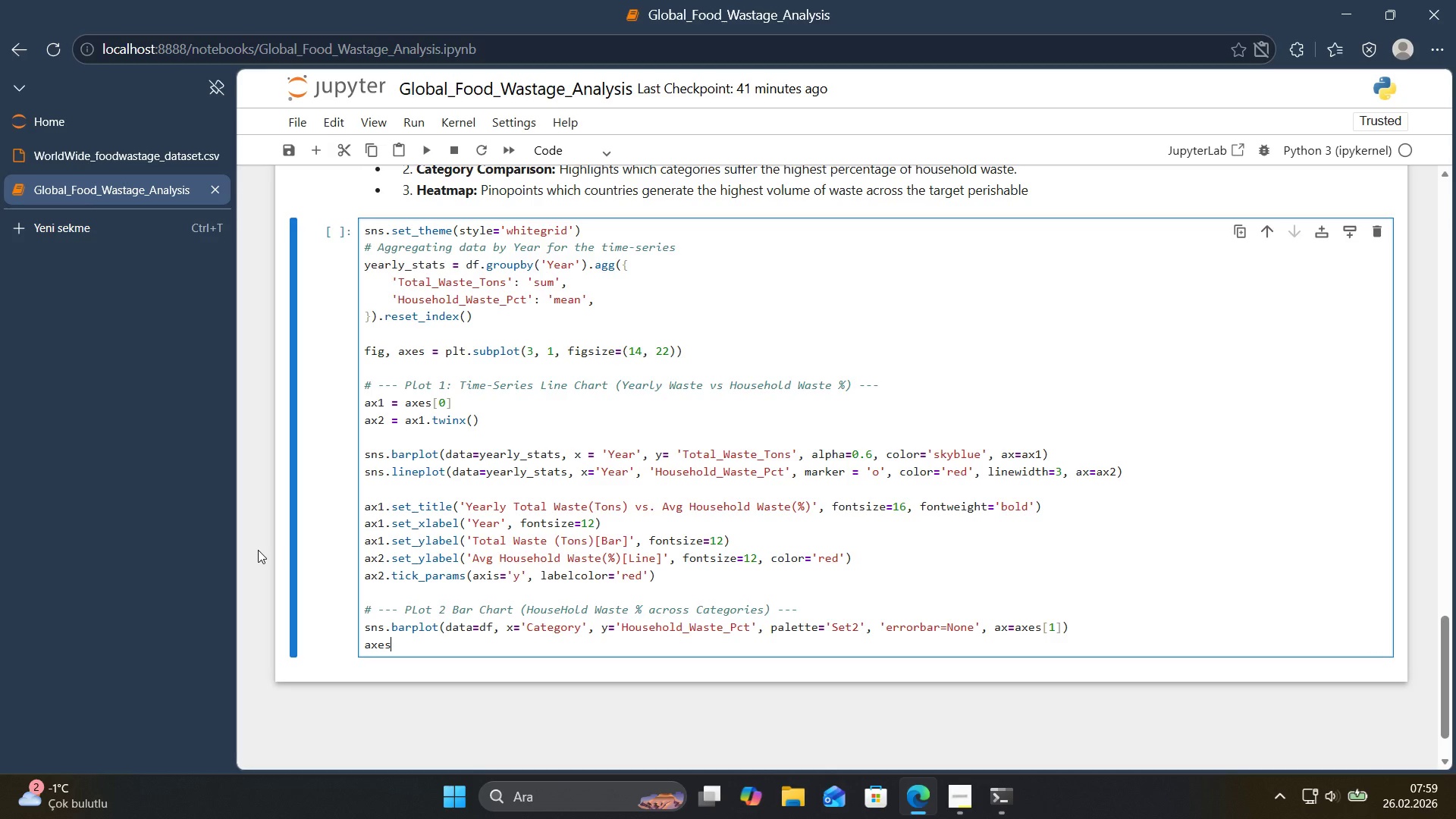 
key(Alt+Control+8)
 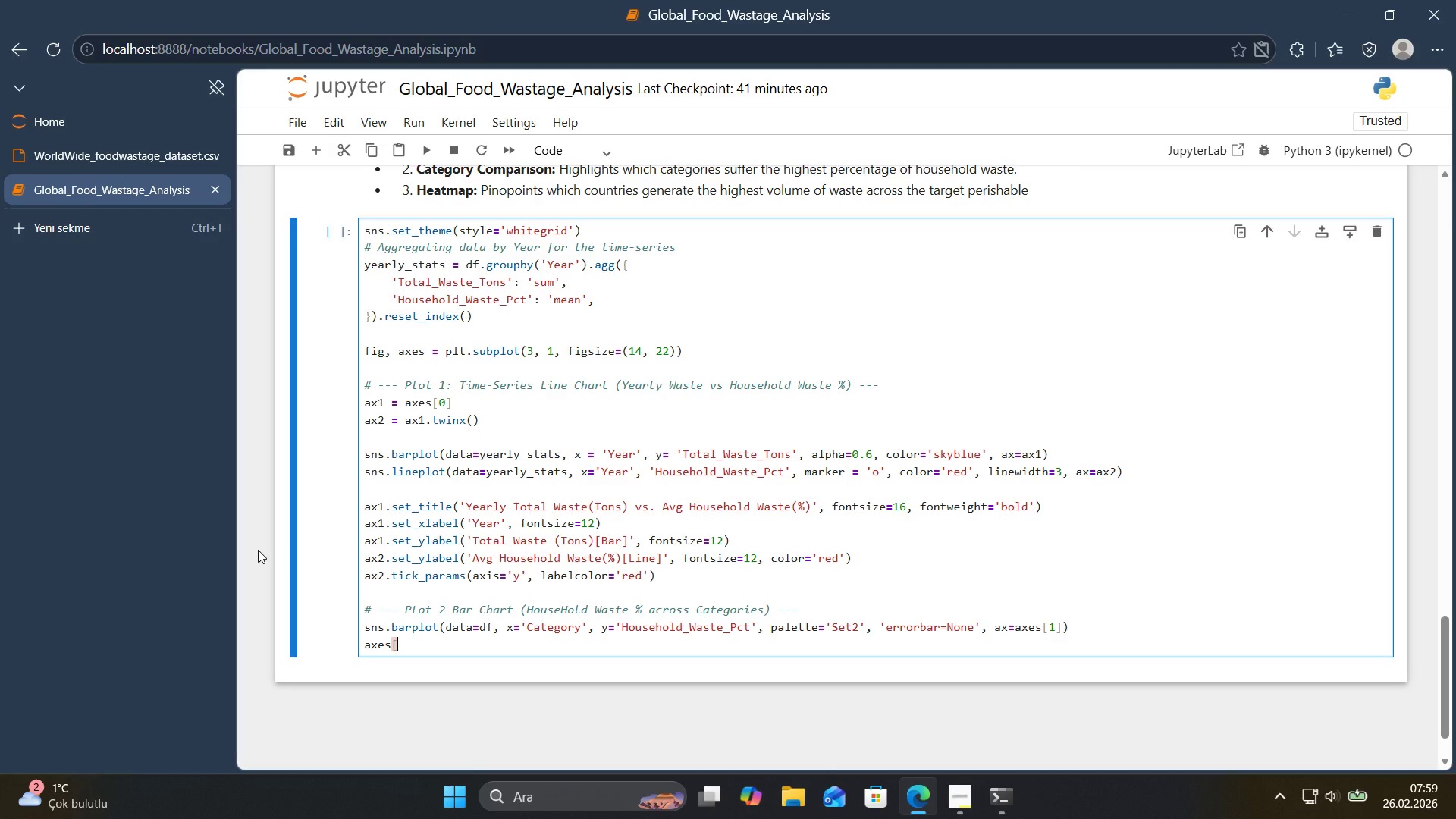 
key(Alt+Control+9)
 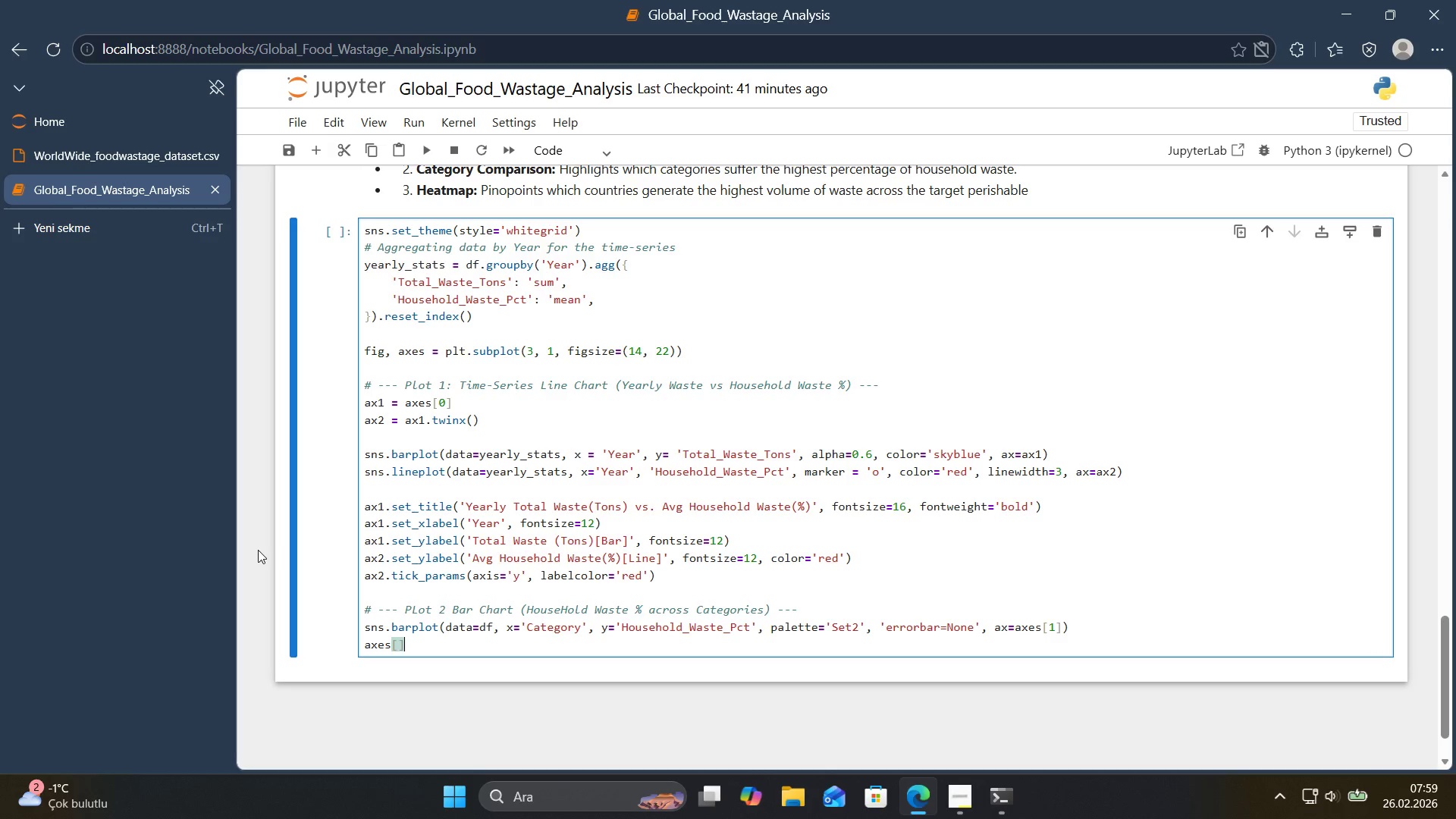 
key(ArrowLeft)
 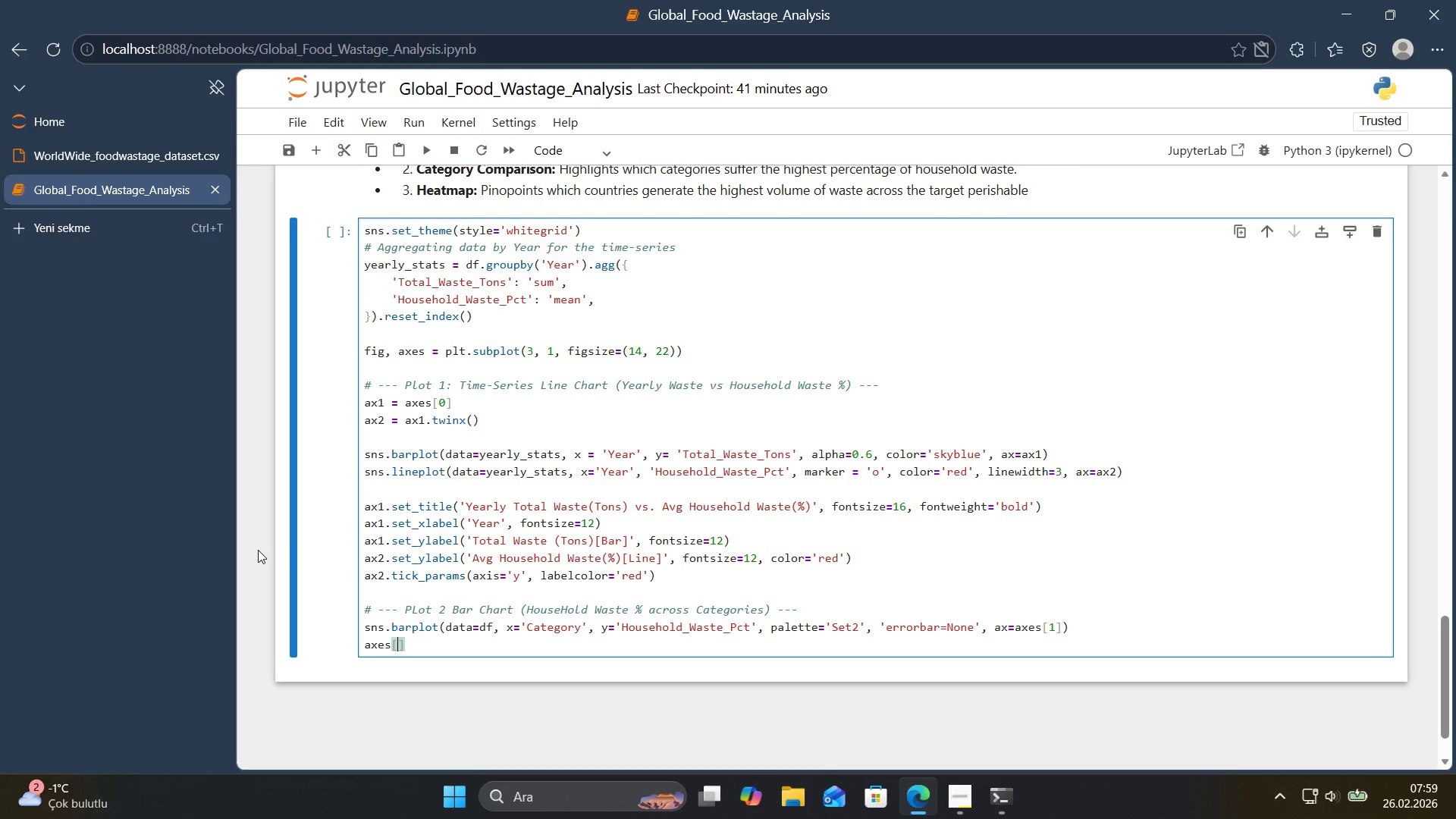 
key(1)
 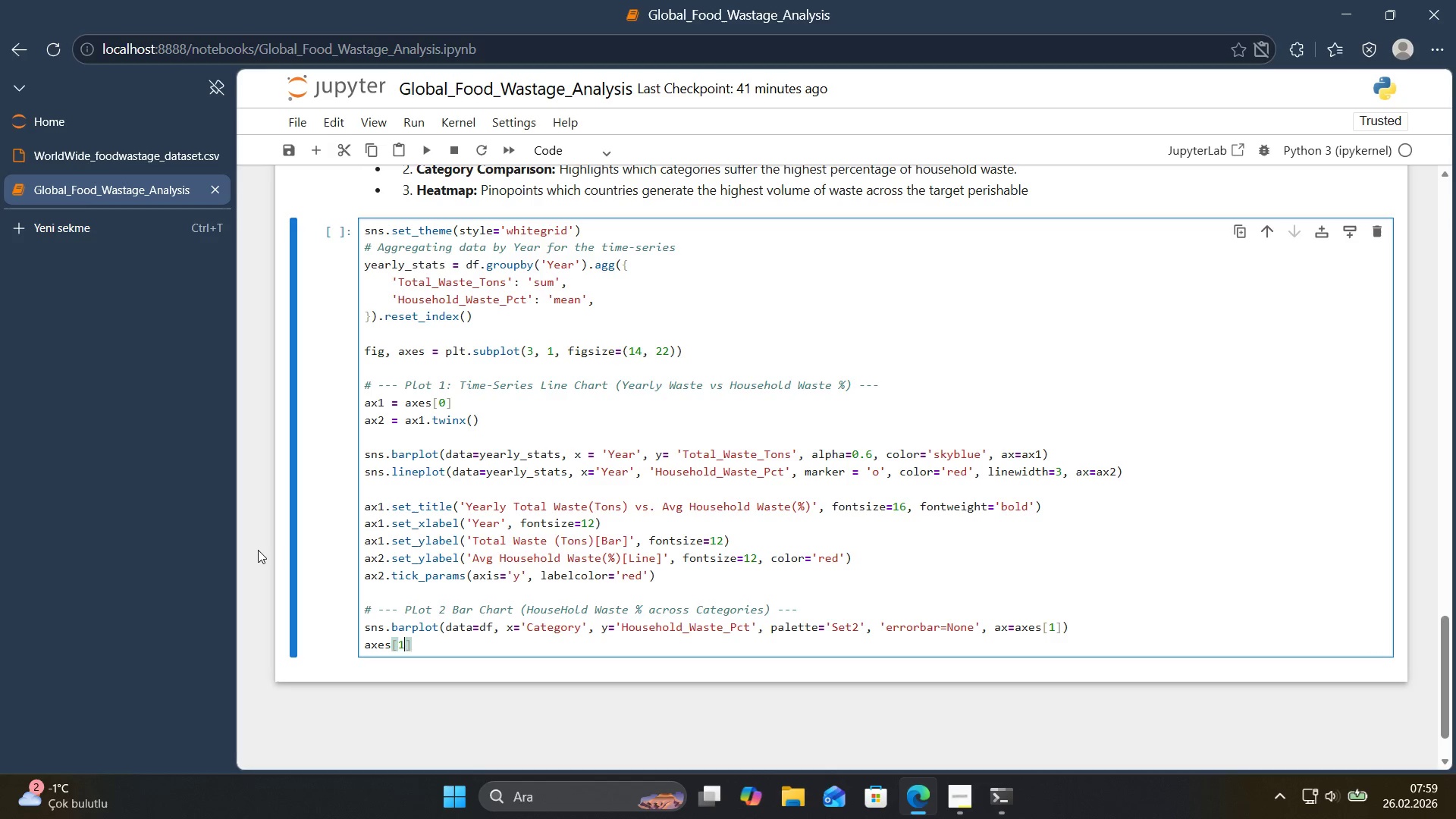 
key(ArrowRight)
 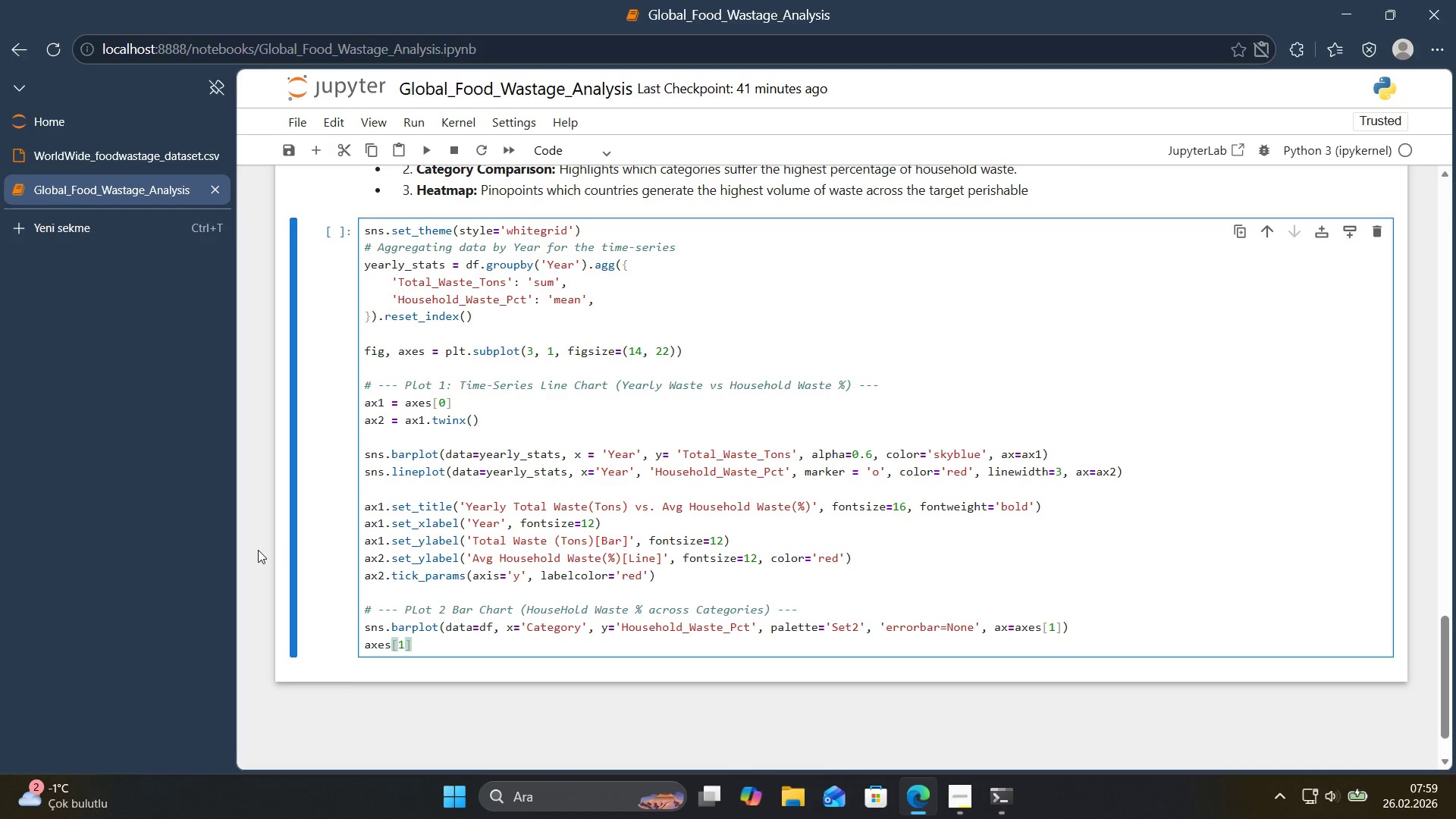 
type(.set_t'tle*()
 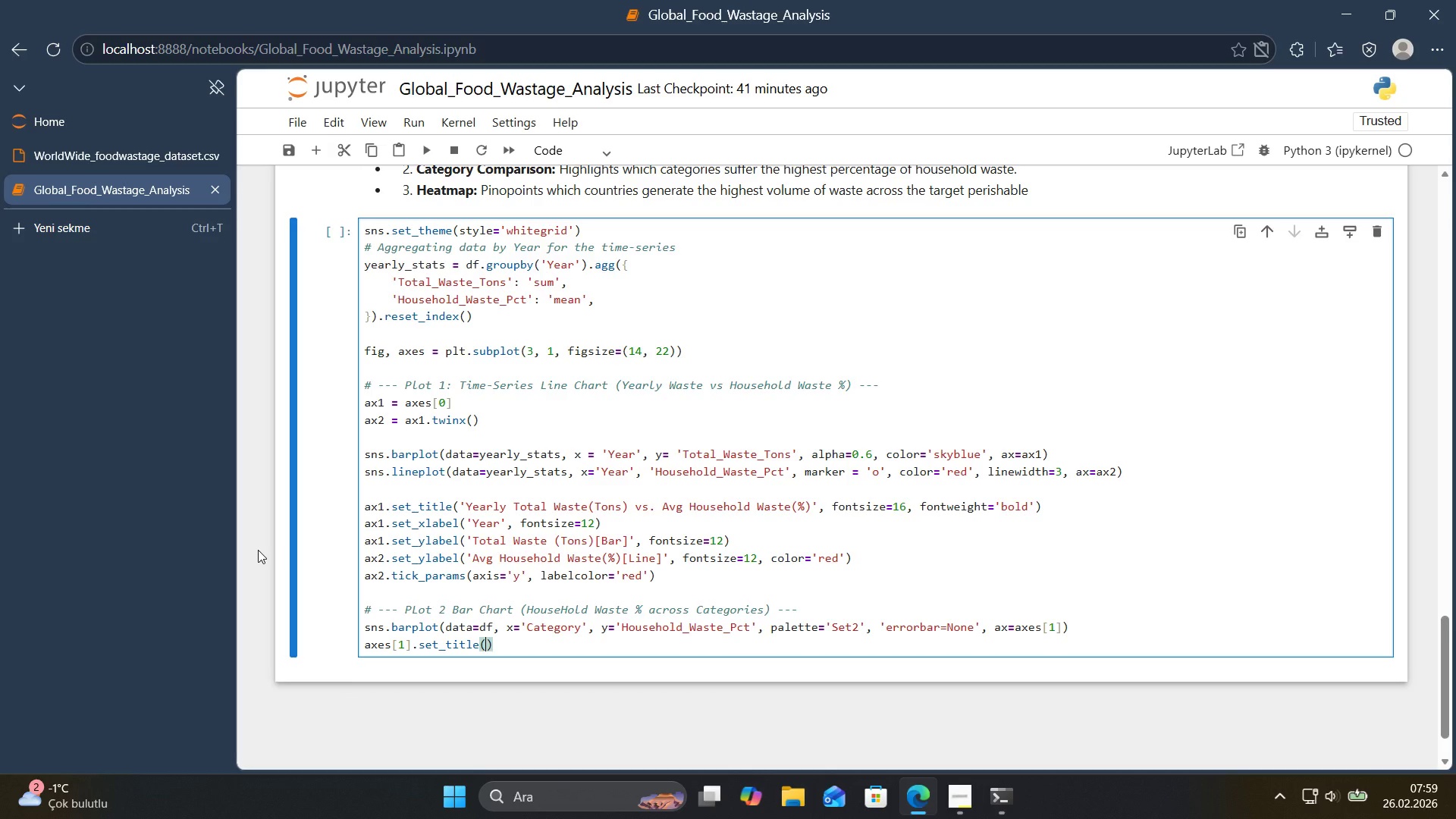 
 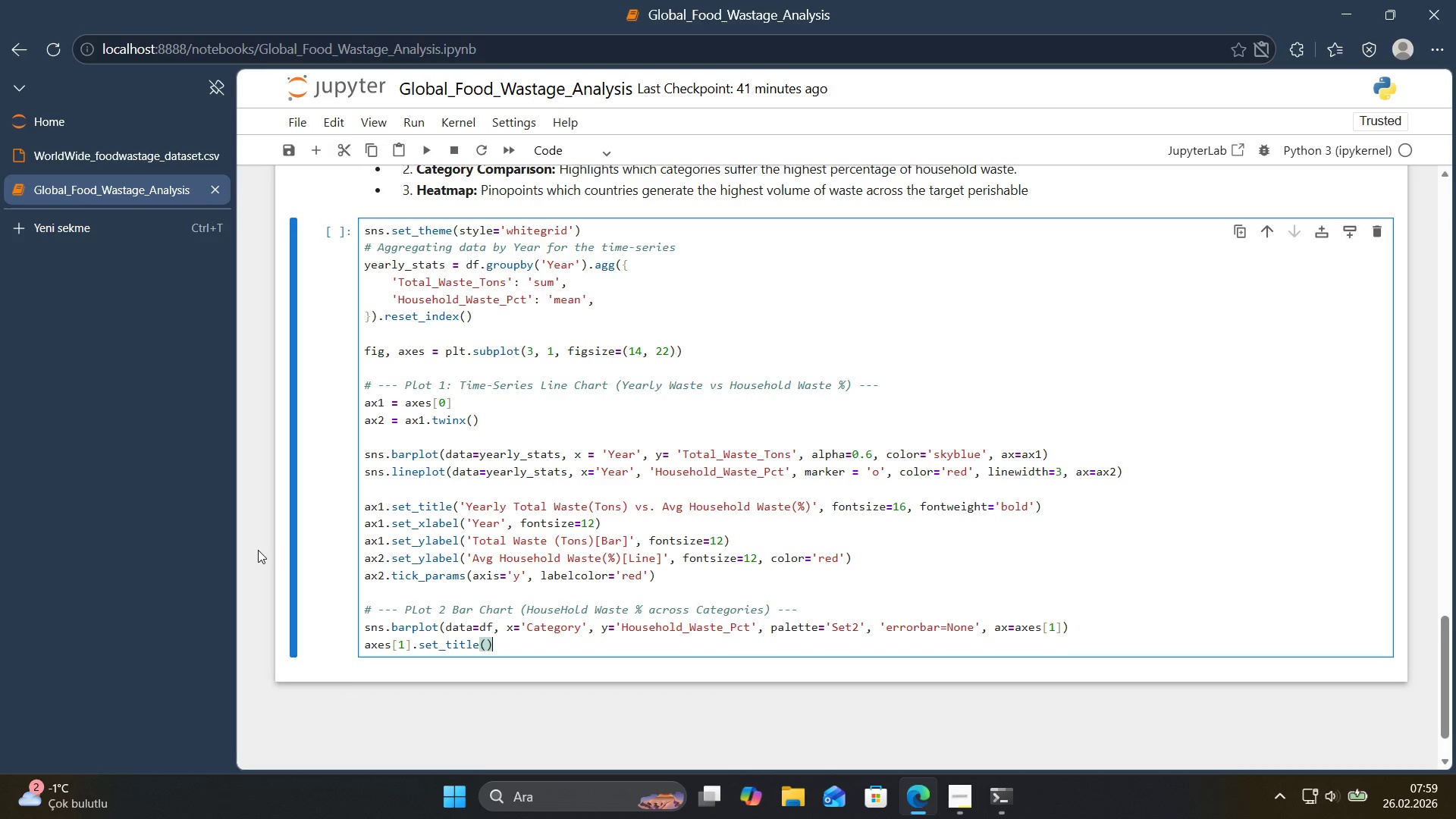 
key(ArrowLeft)
 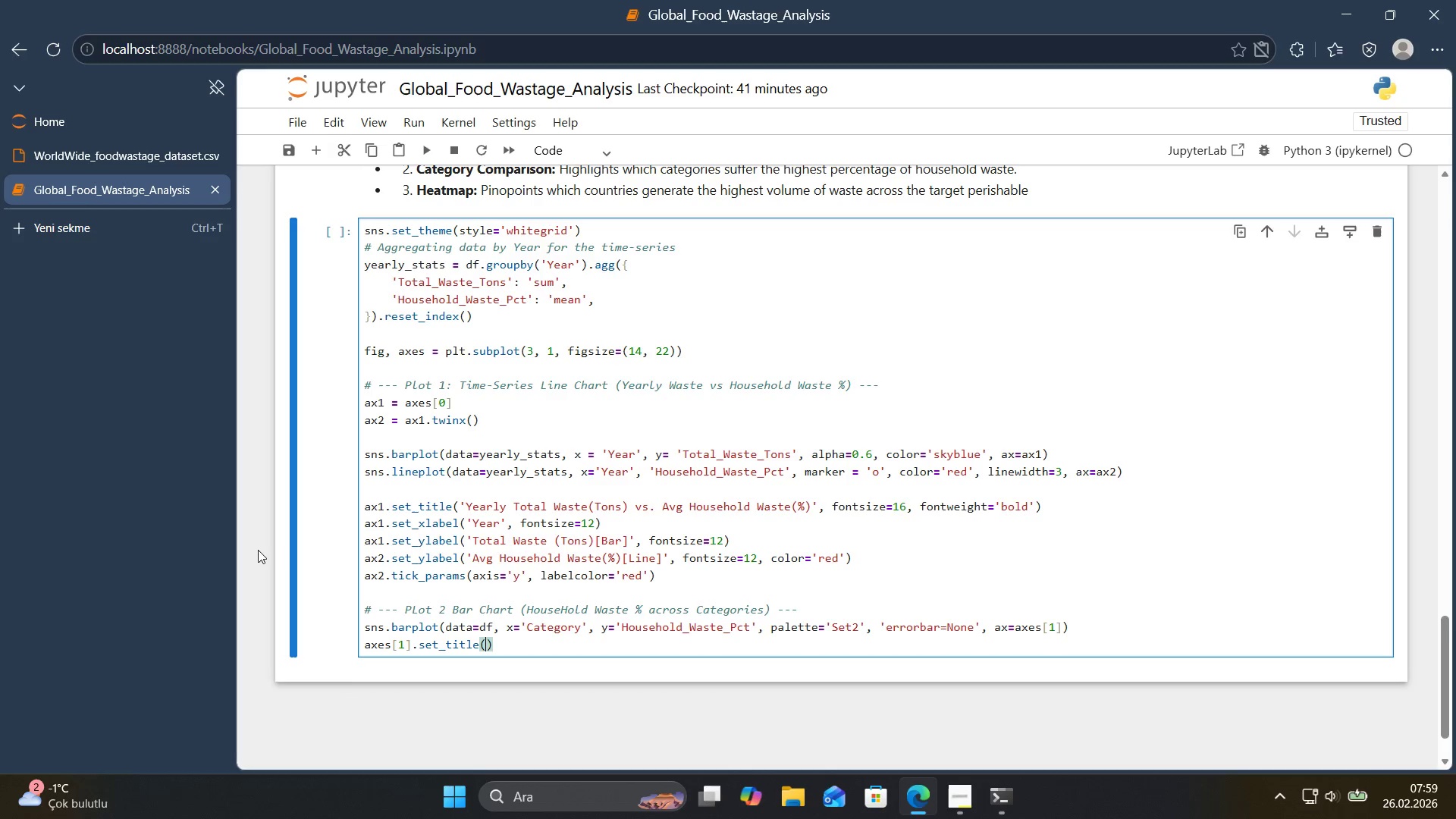 
type(@@)
 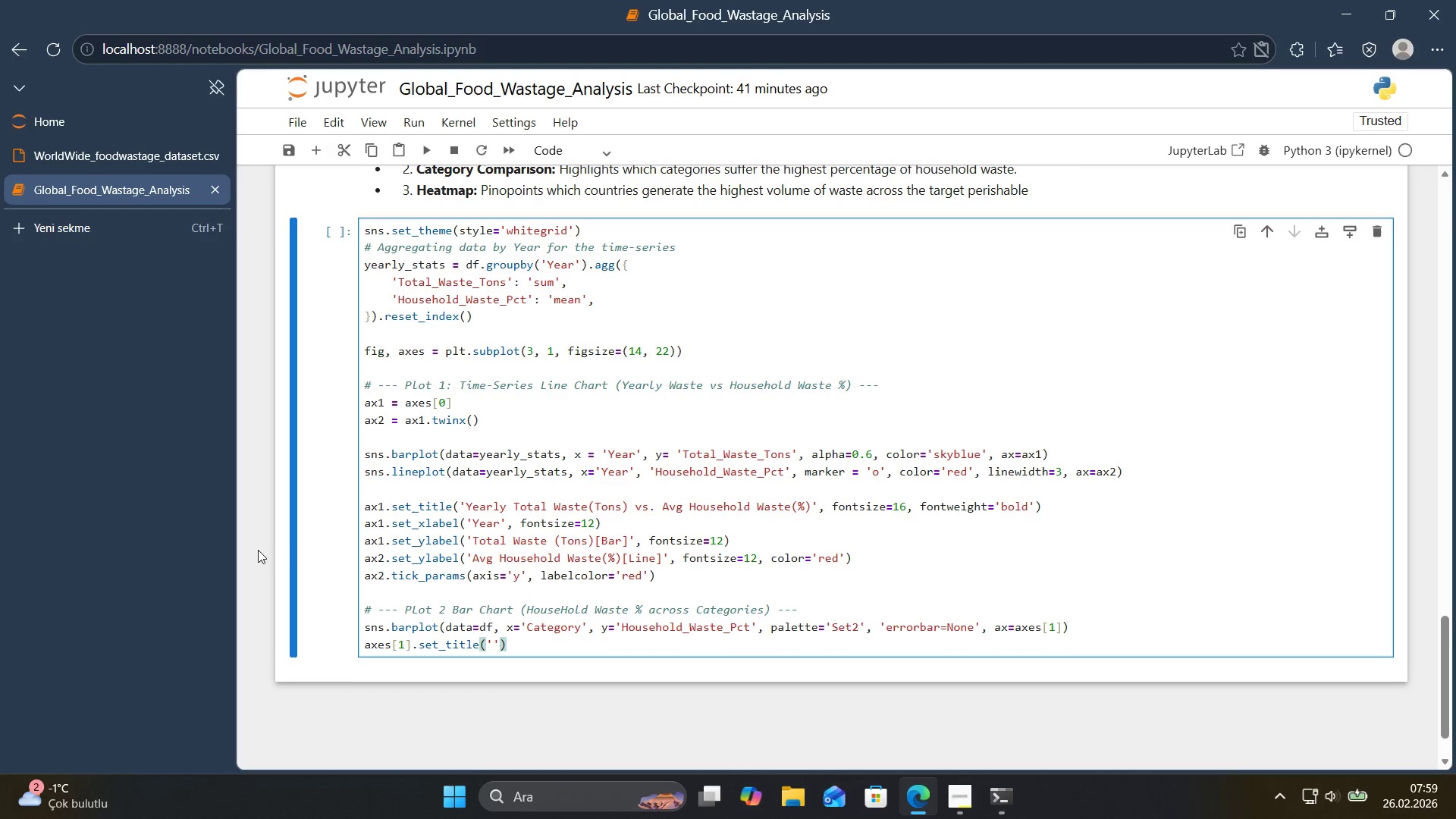 
key(ArrowLeft)
 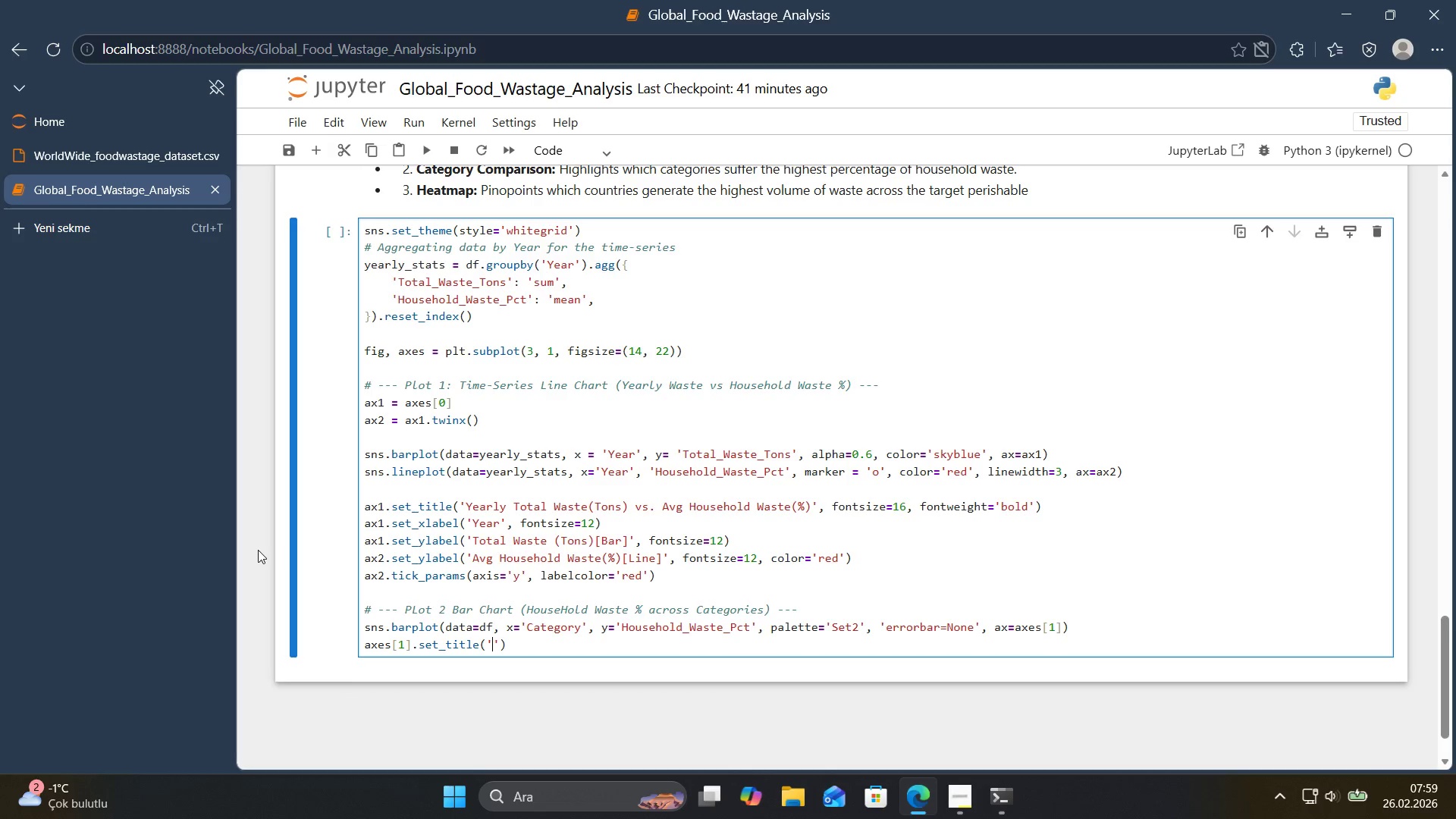 
type(Average)
 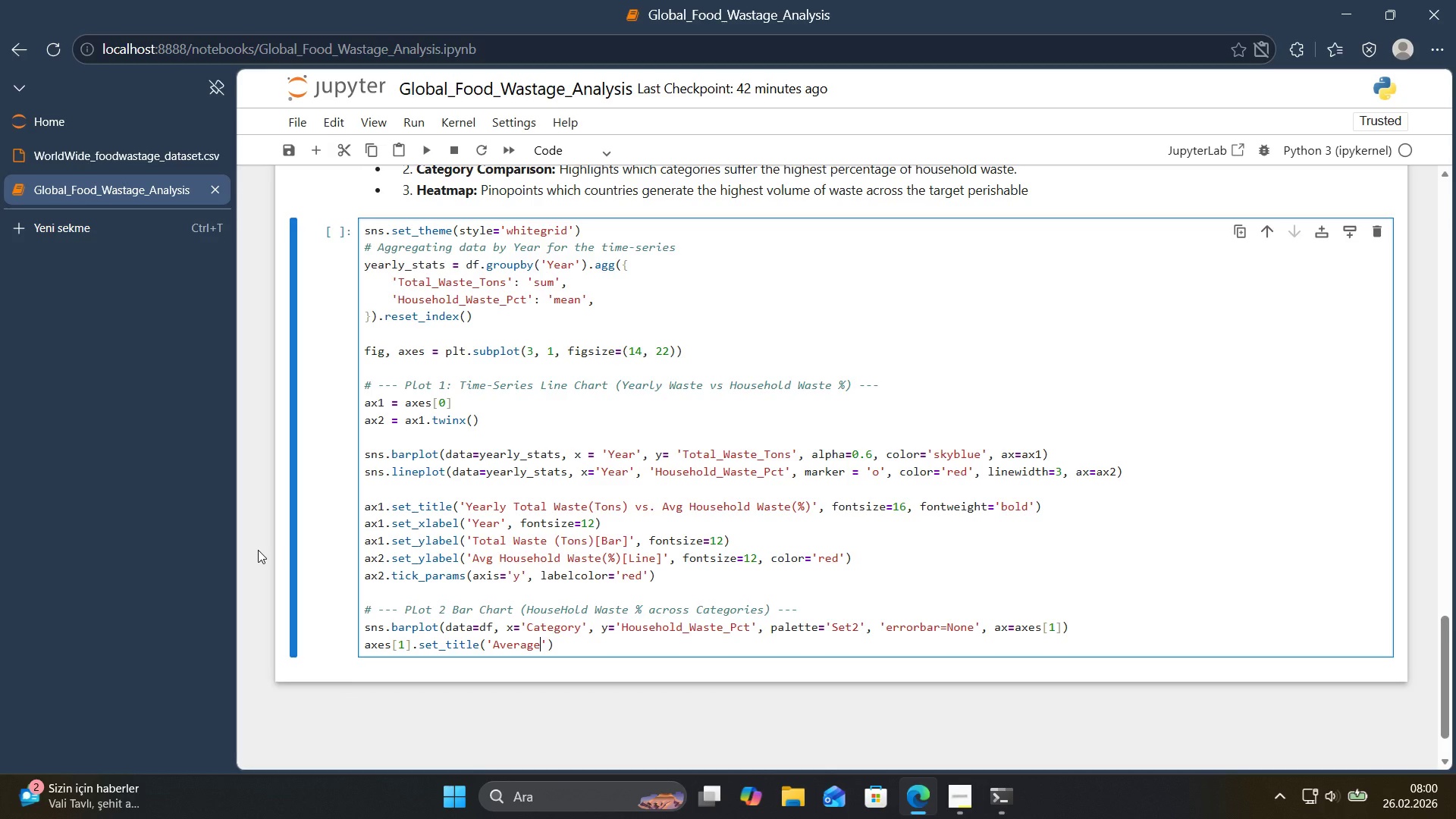 
wait(40.22)
 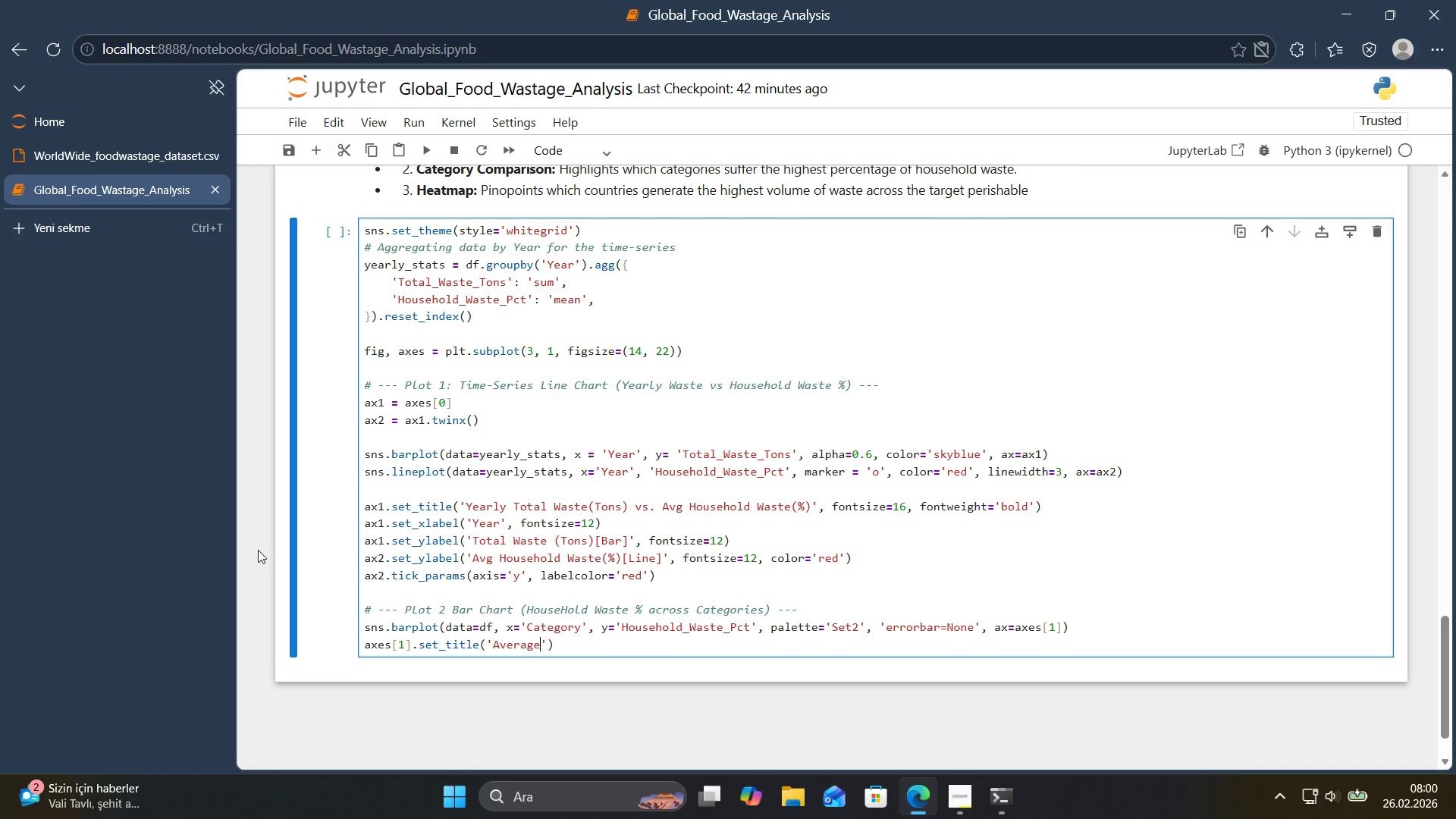 
left_click_drag(start_coordinate=[748, 626], to_coordinate=[623, 628])
 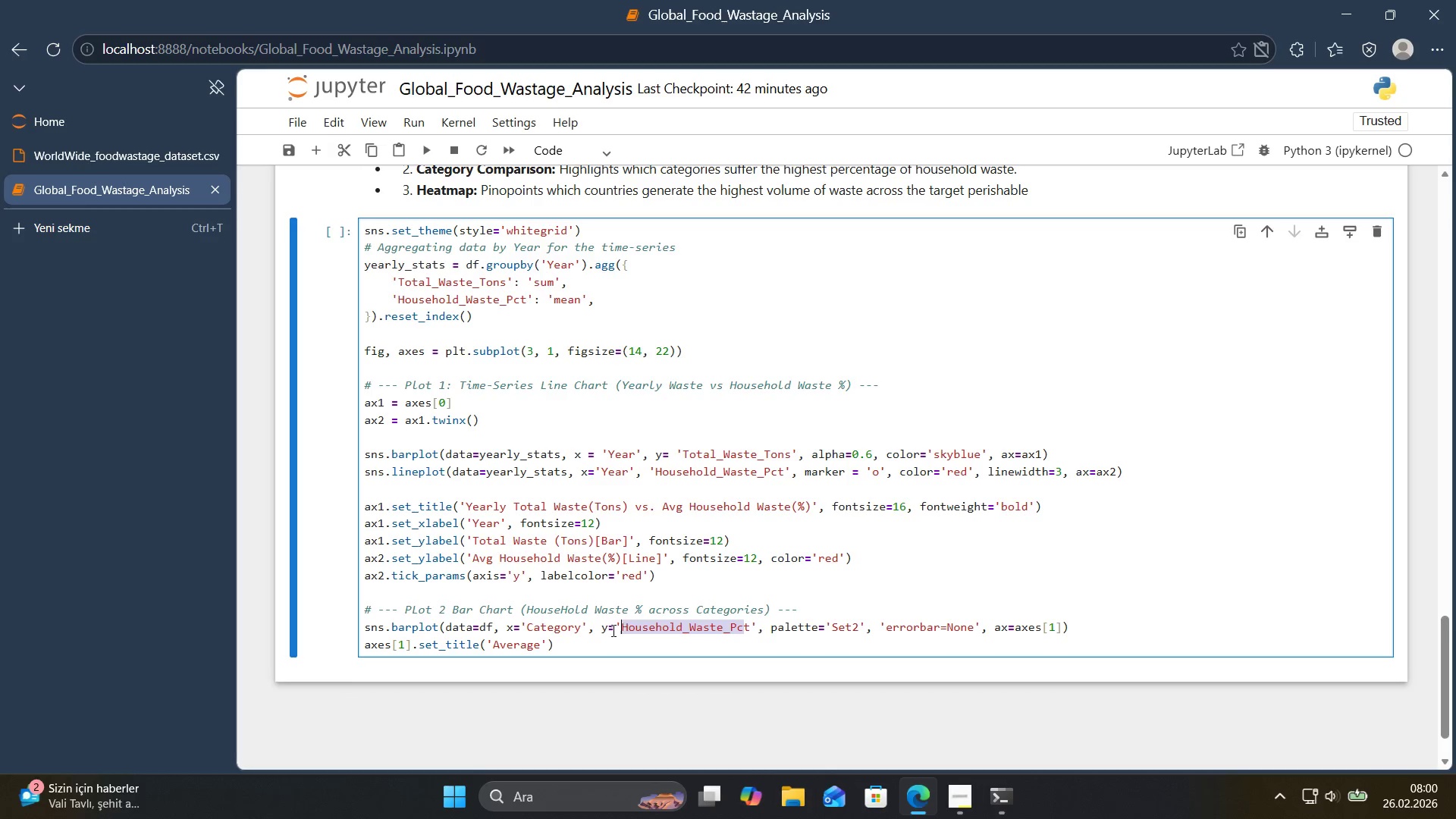 
key(Control+ControlLeft)
 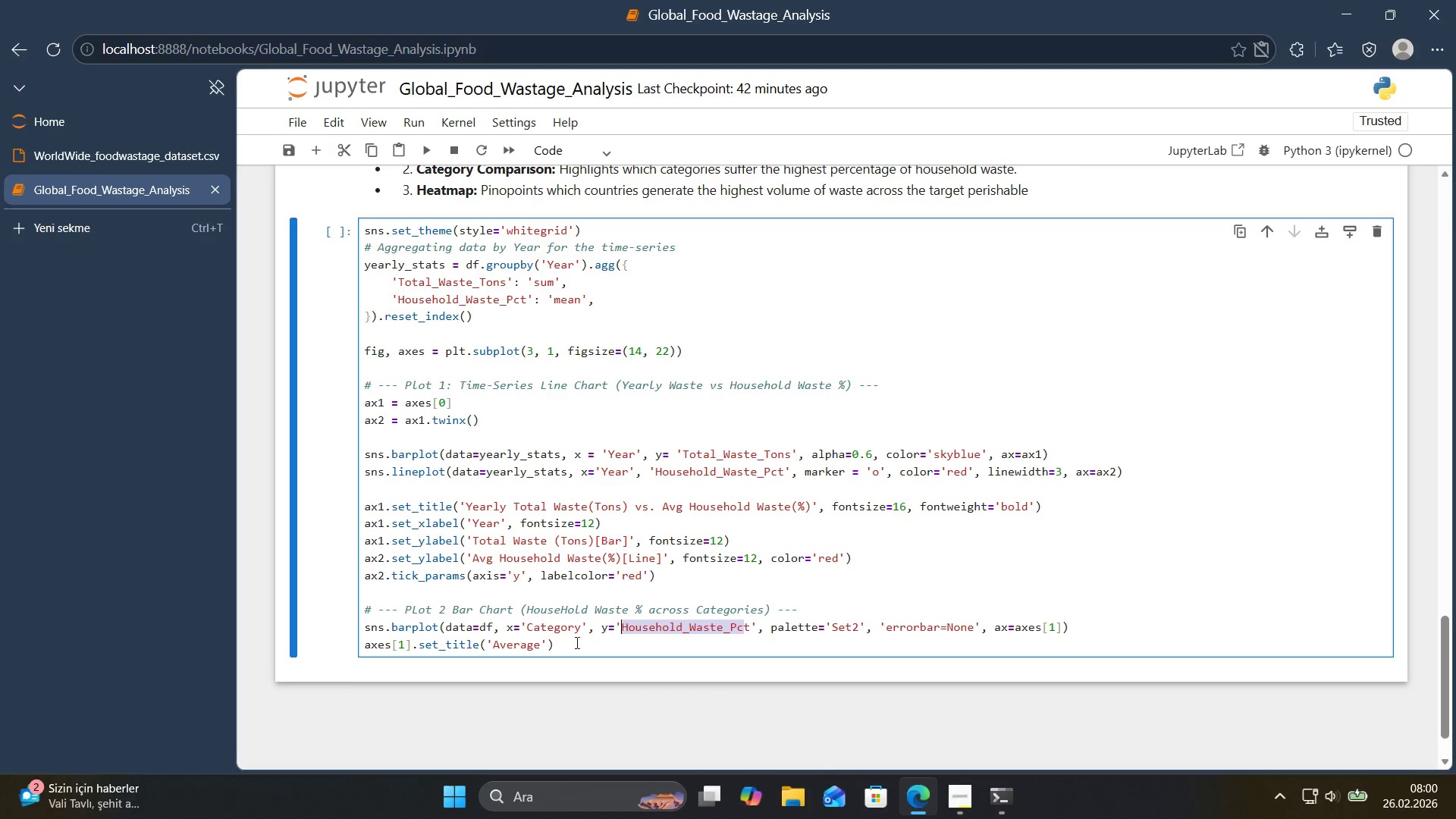 
key(Control+C)
 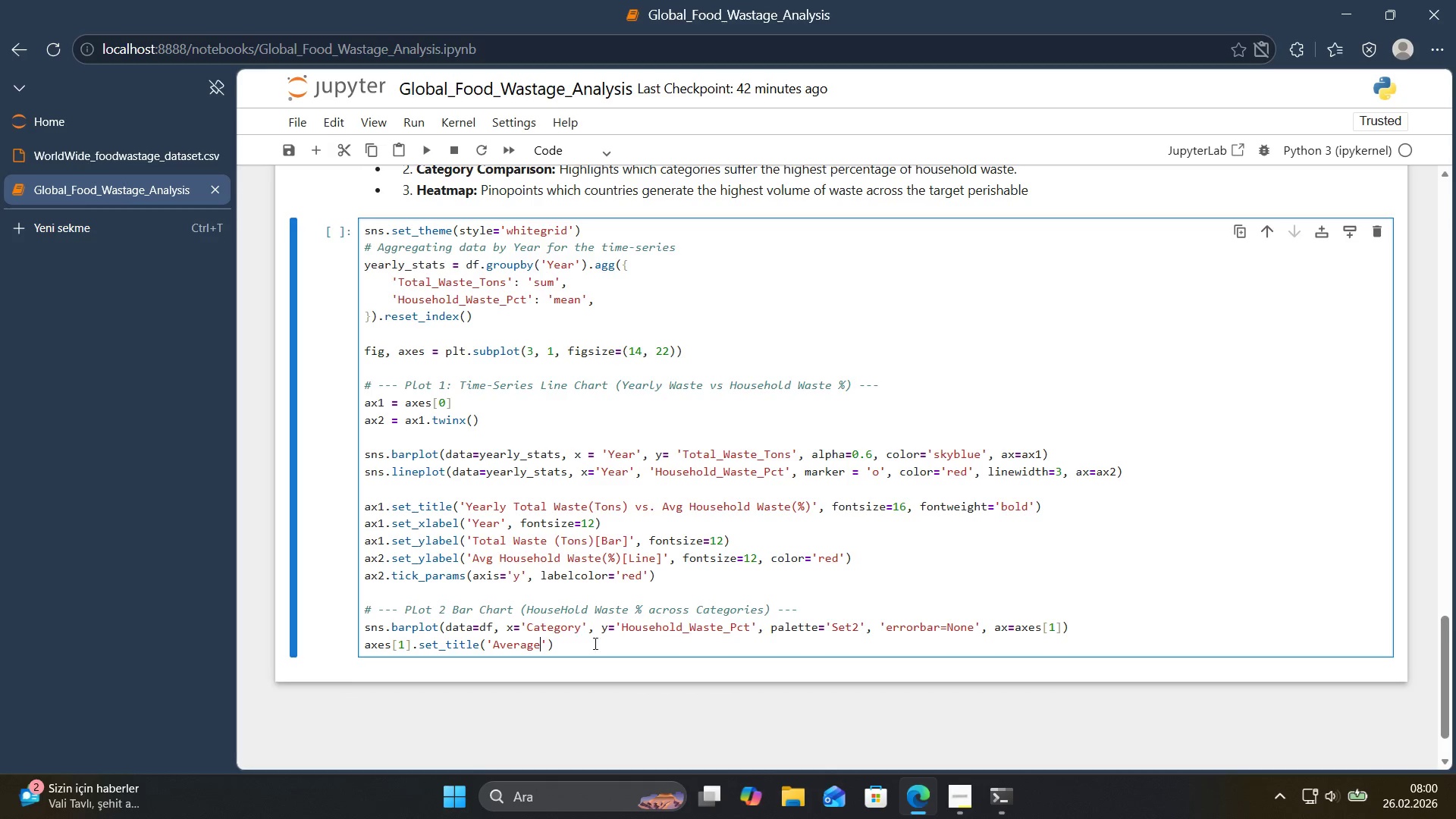 
key(Space)
 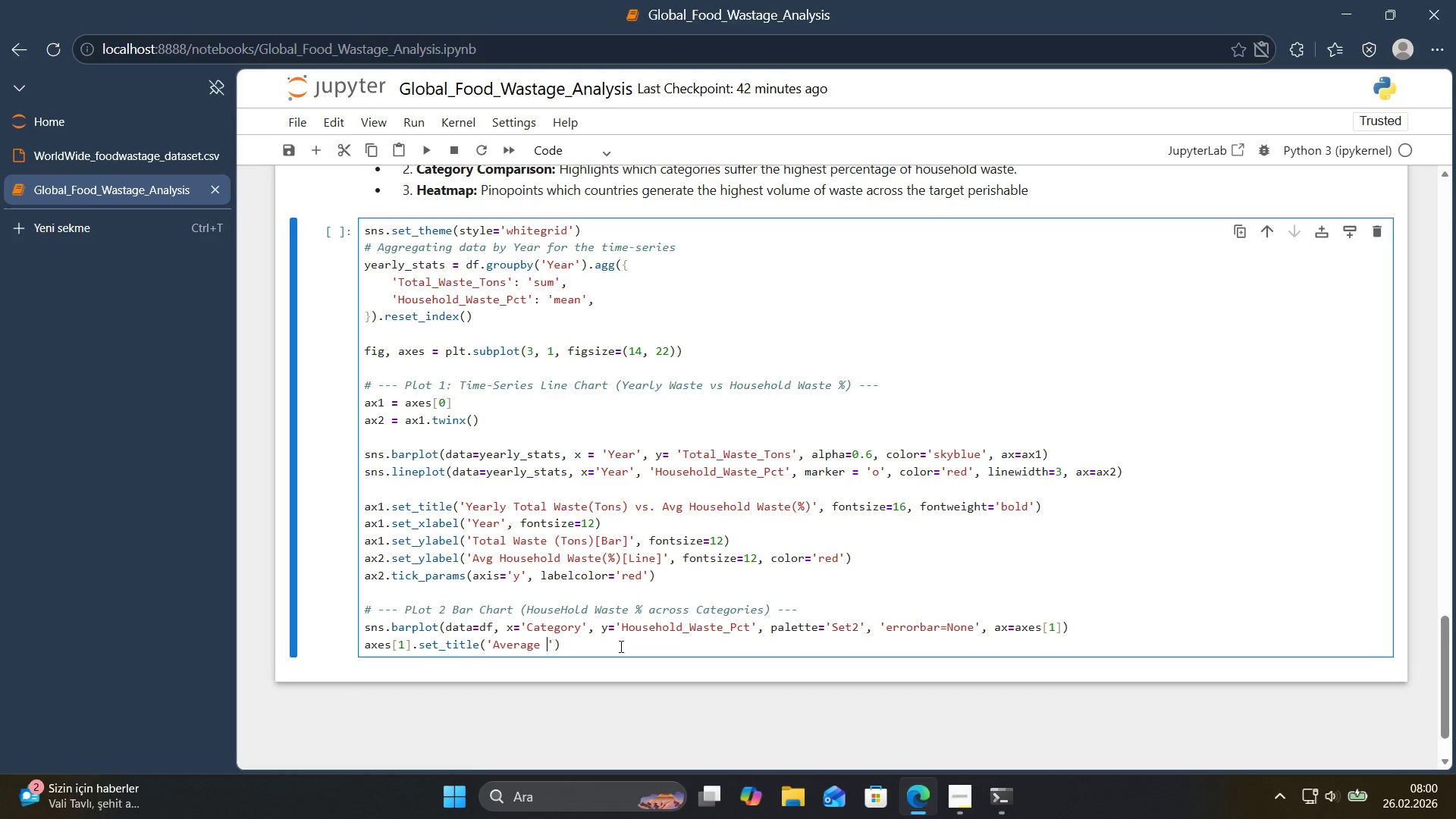 
key(Control+ControlLeft)
 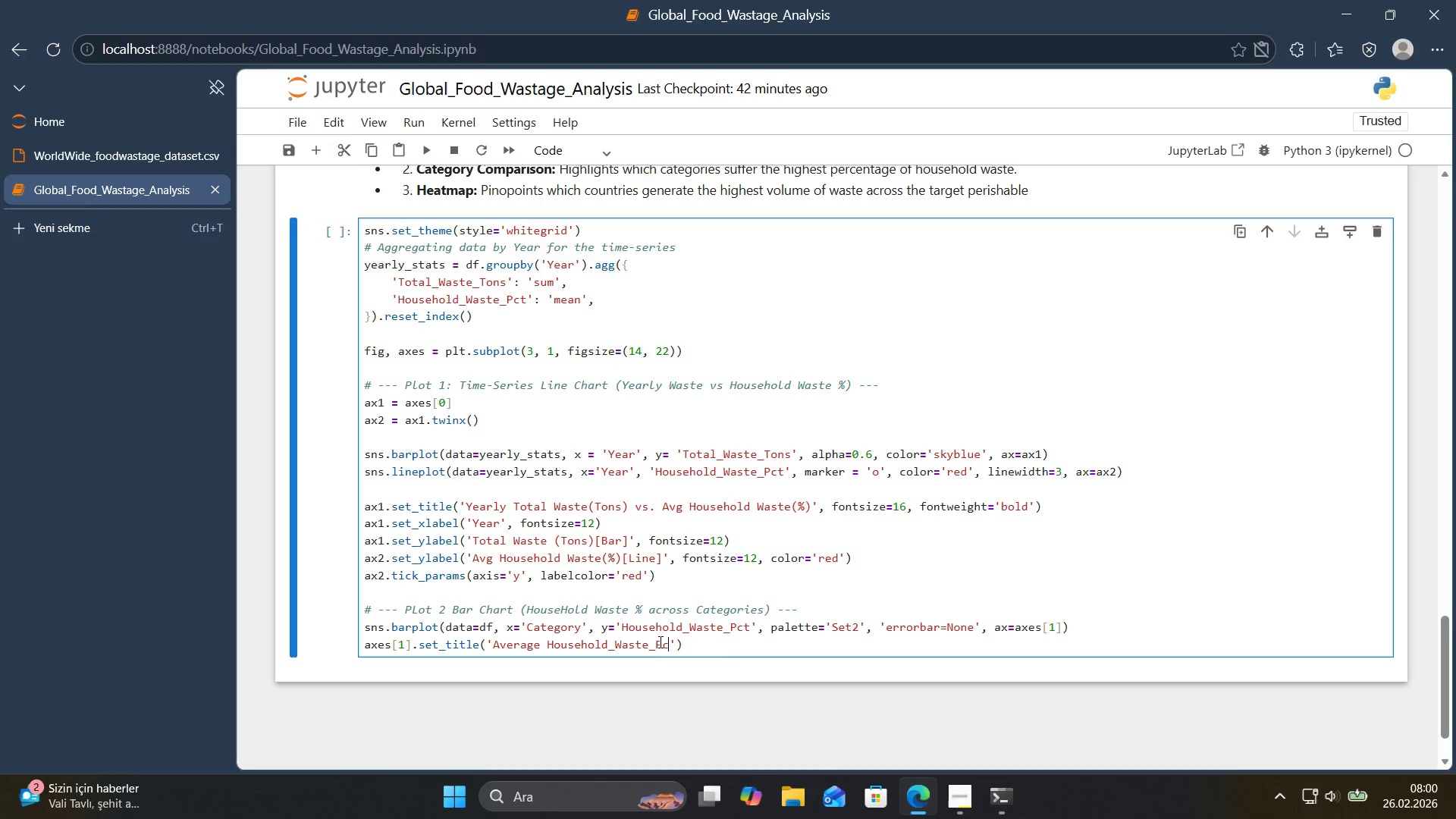 
key(Control+V)
 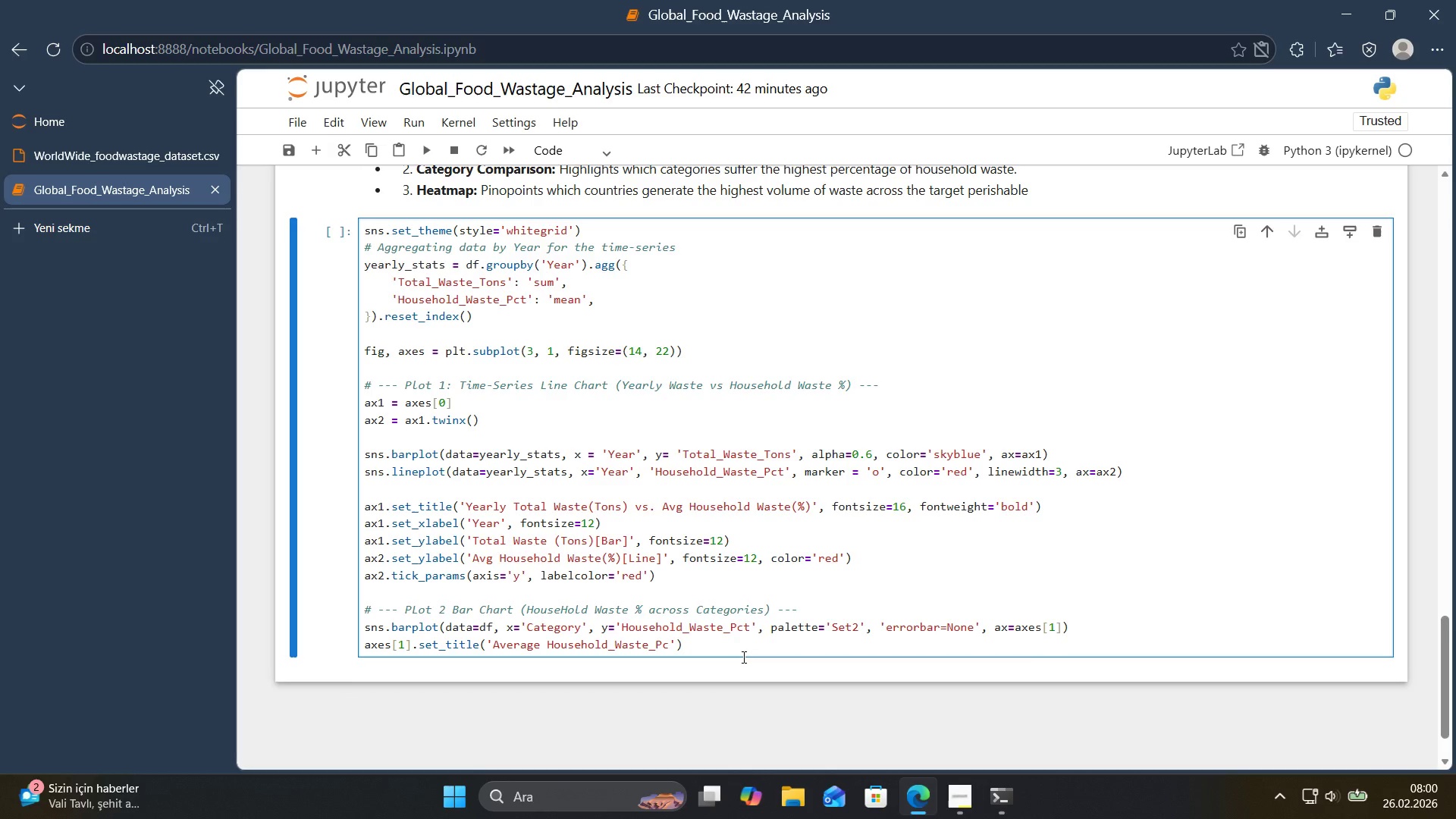 
hold_key(key=ArrowLeft, duration=0.66)
 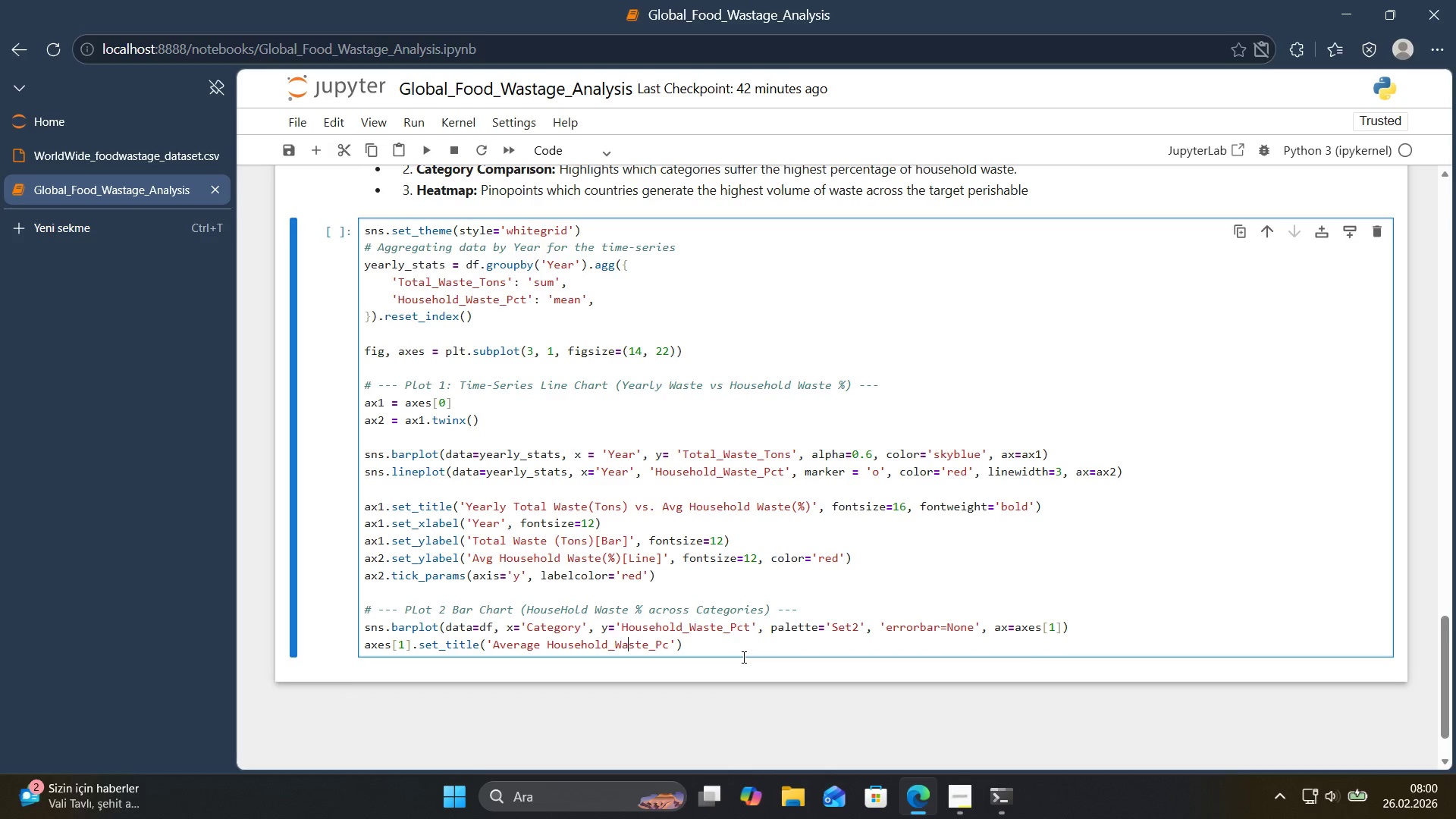 
key(ArrowLeft)
 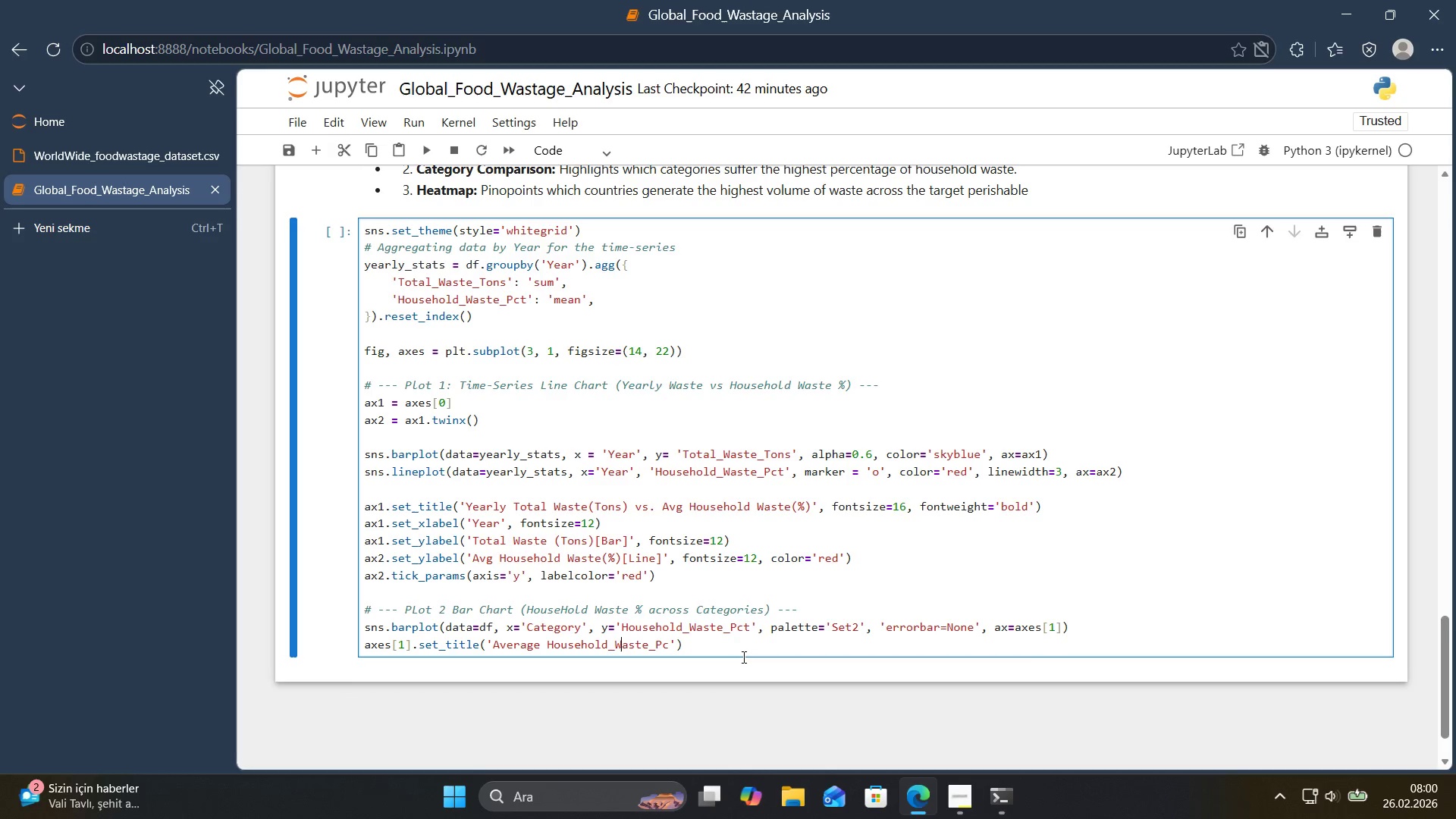 
key(ArrowLeft)
 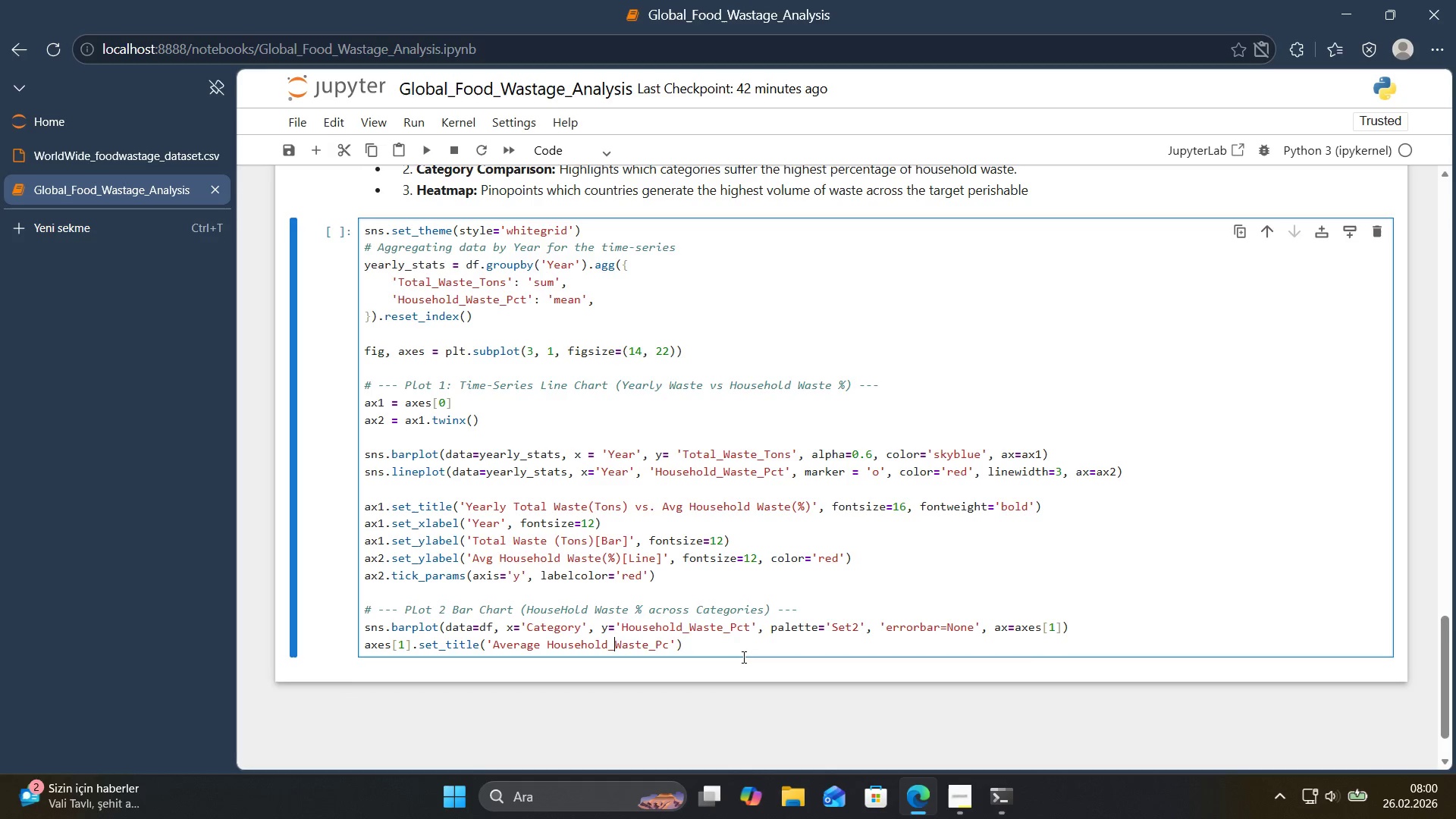 
key(Backspace)
 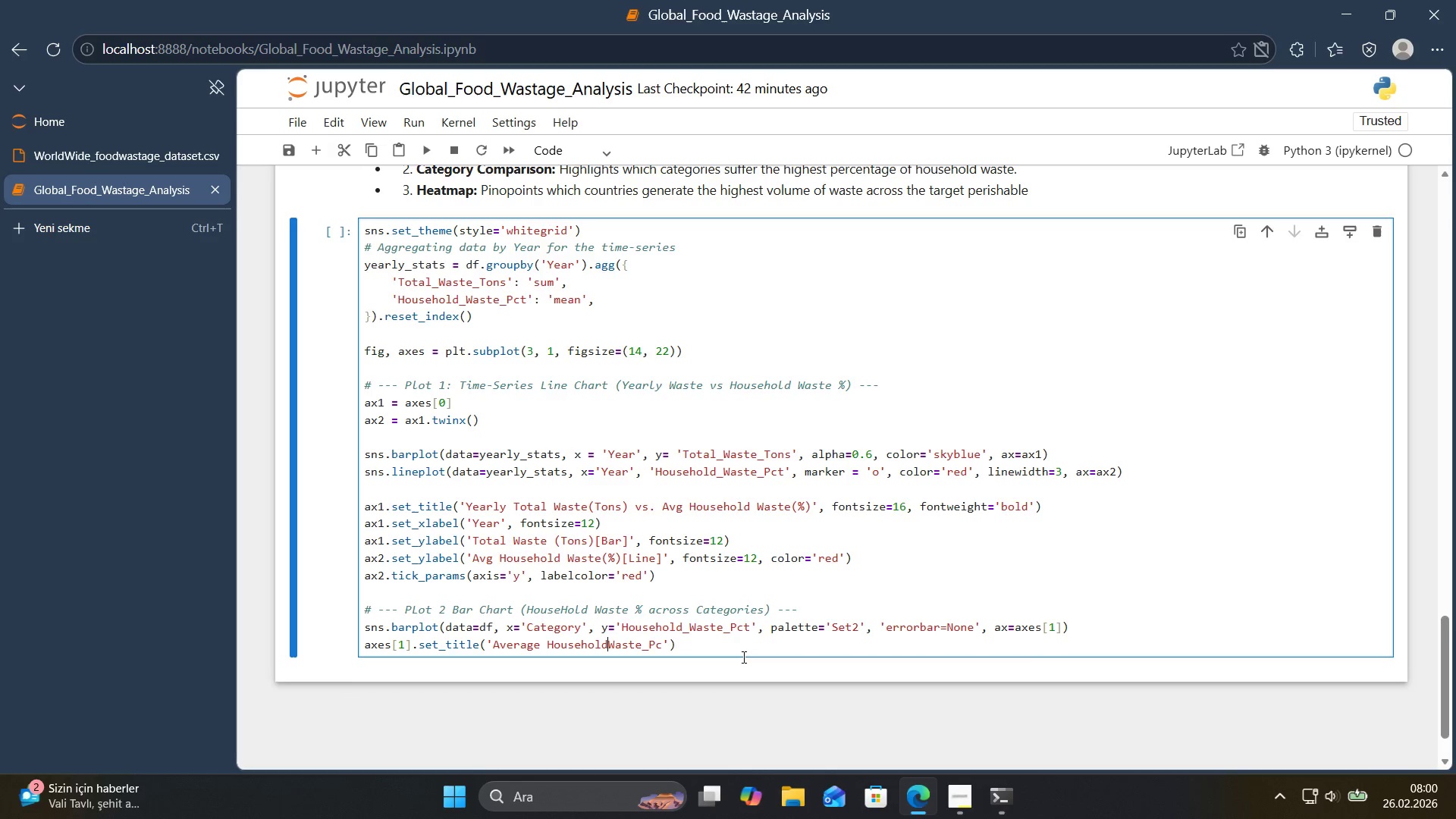 
key(Space)
 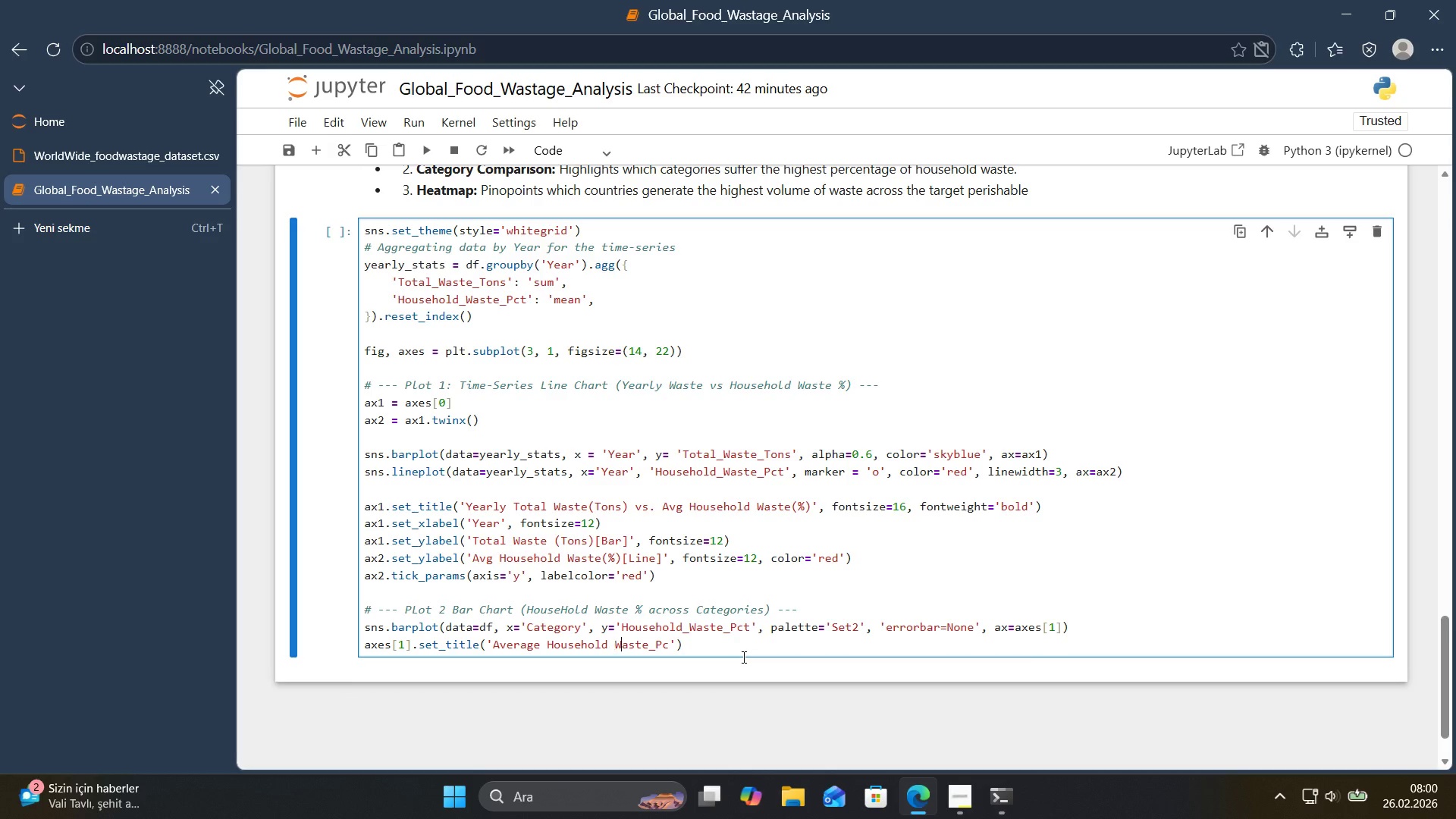 
hold_key(key=ArrowRight, duration=0.66)
 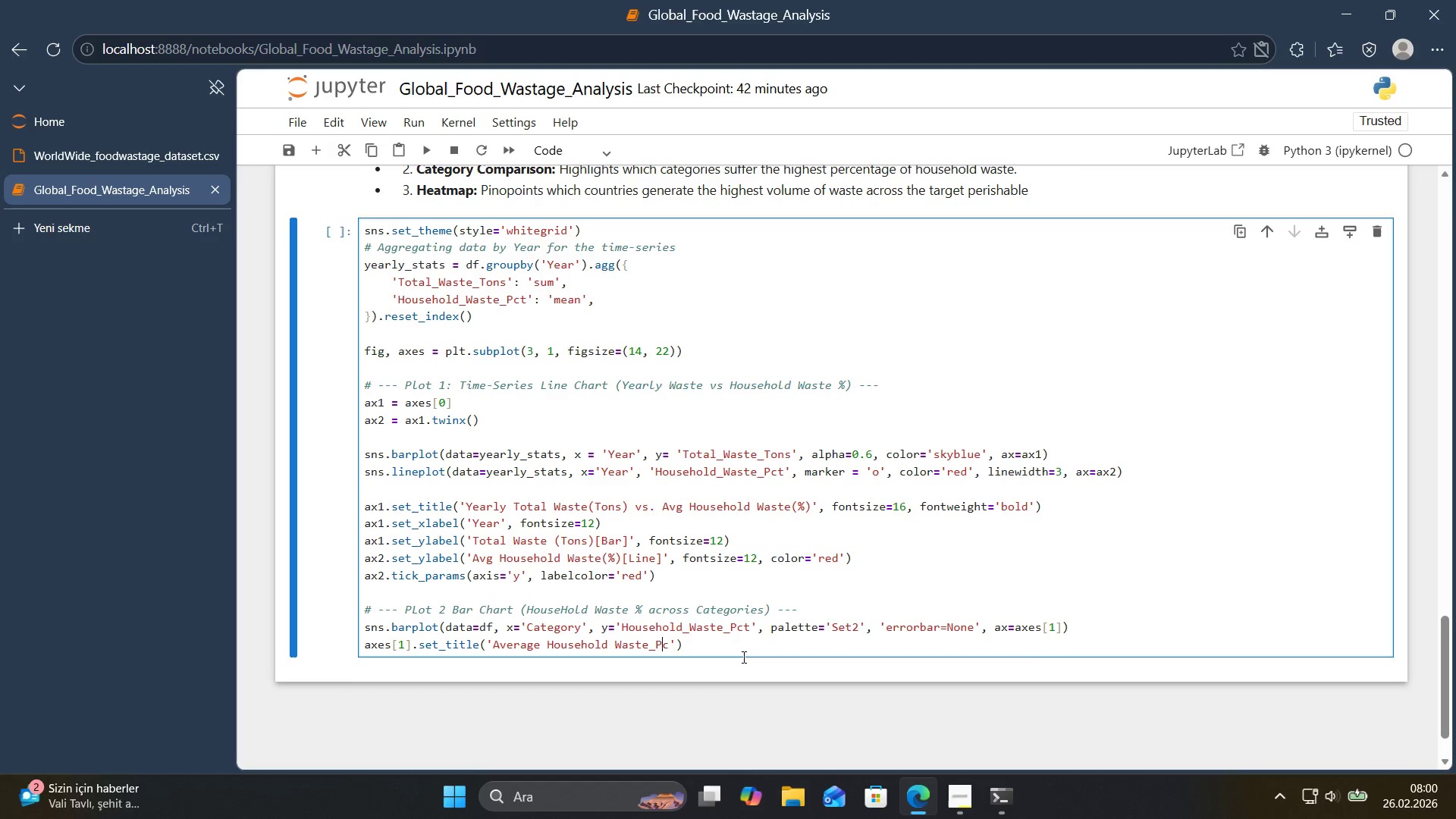 
key(ArrowRight)
 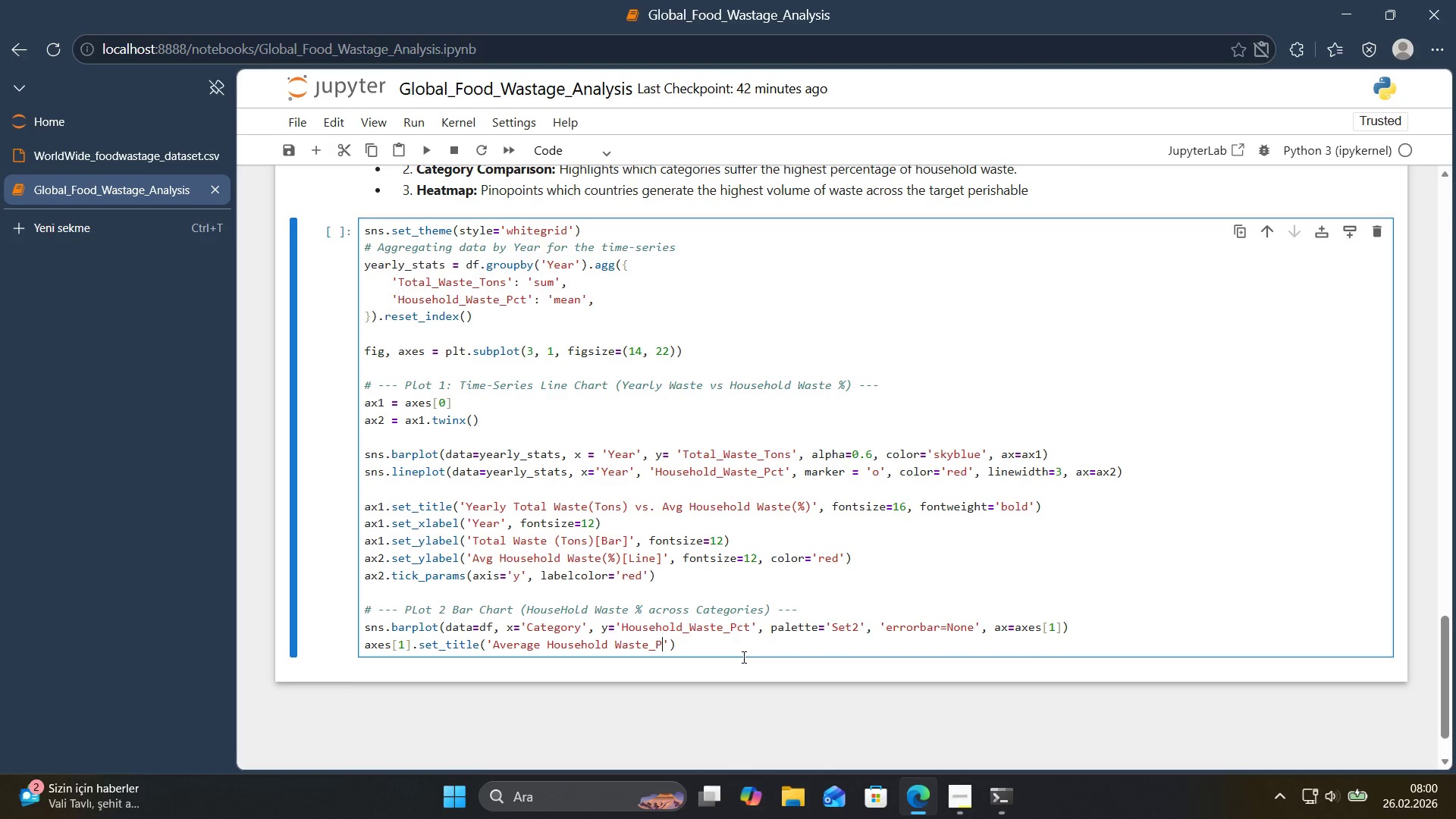 
key(Backspace)
key(Backspace)
key(Backspace)
type( *()
 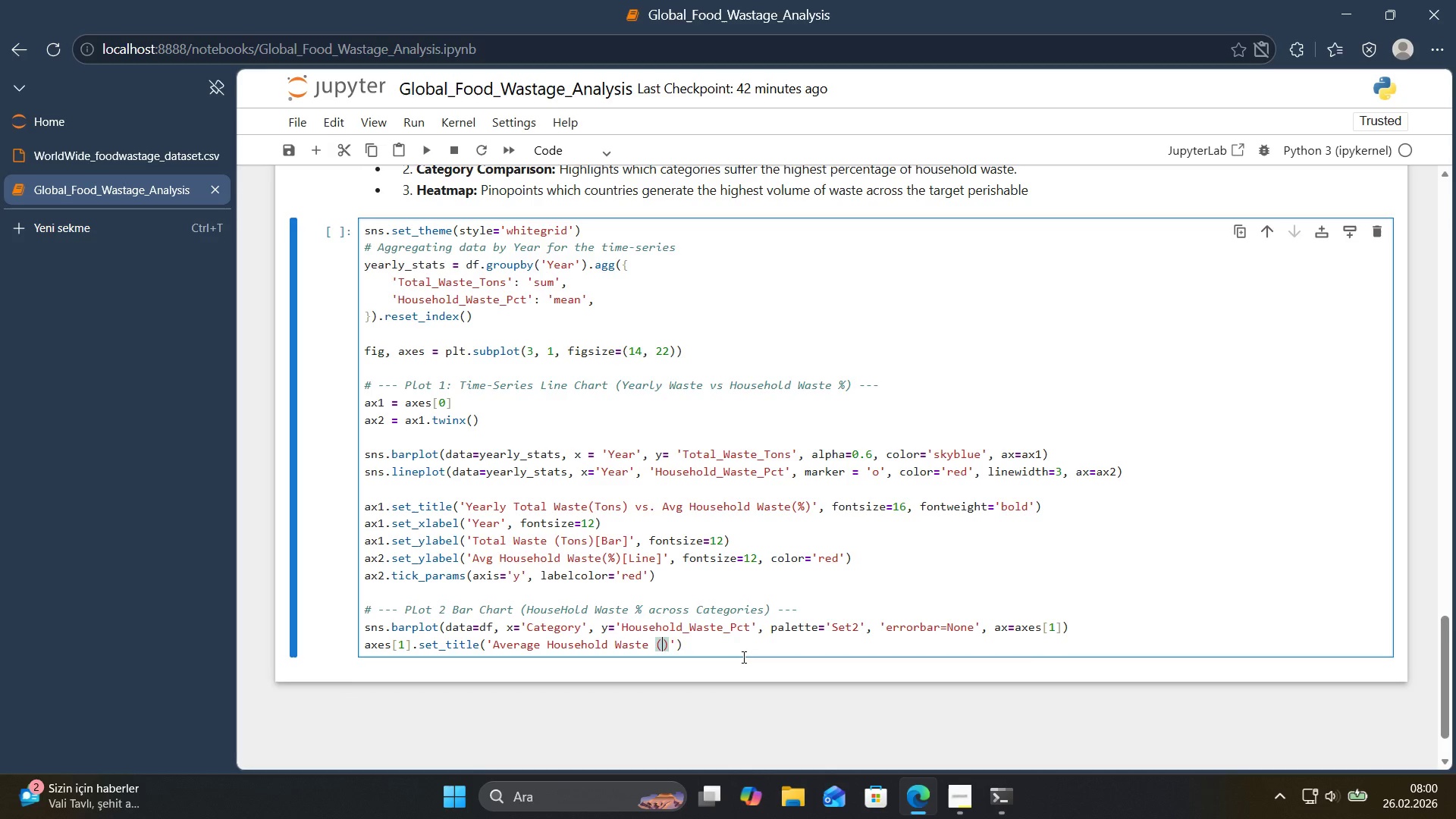 
 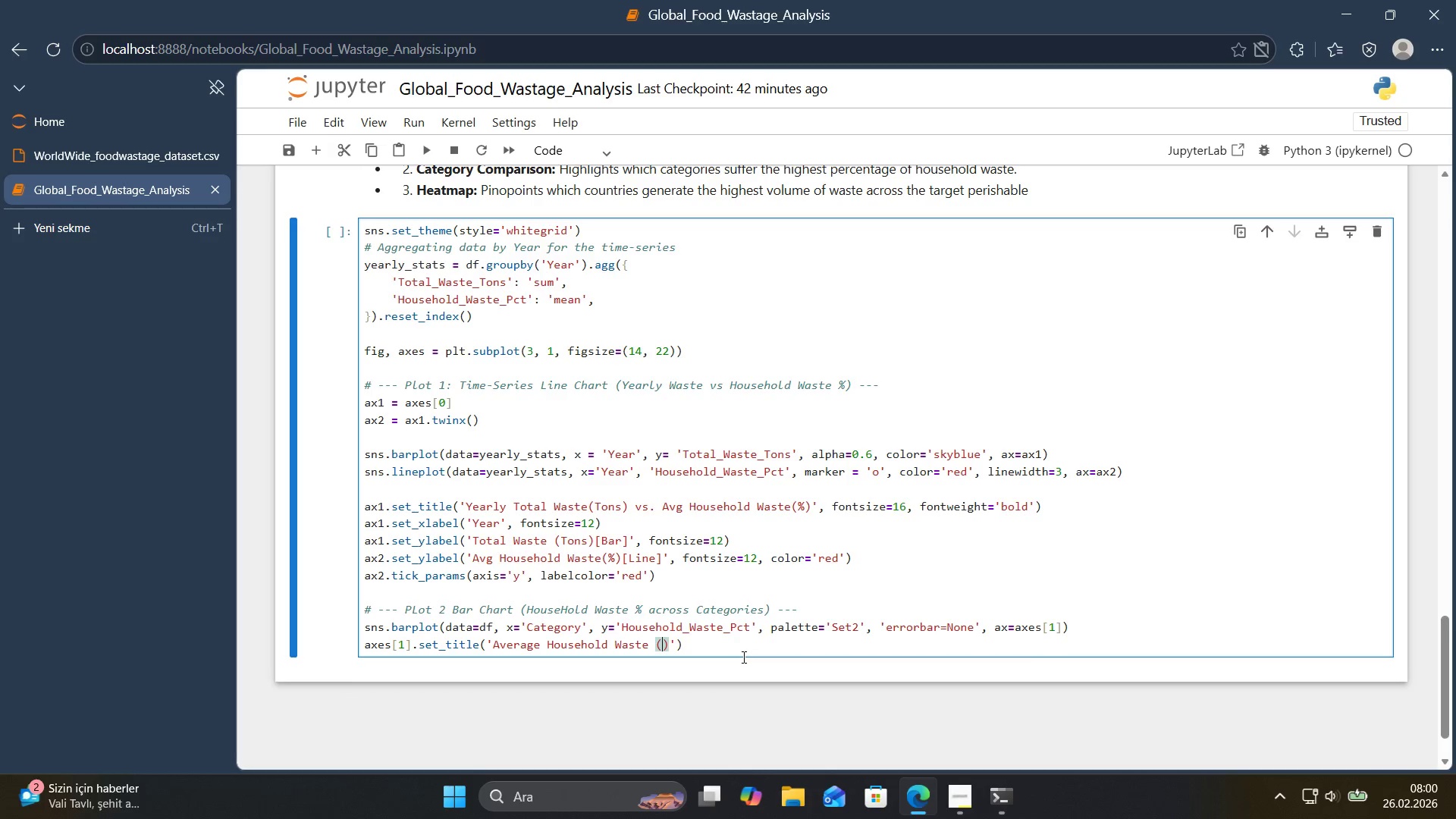 
key(ArrowLeft)
 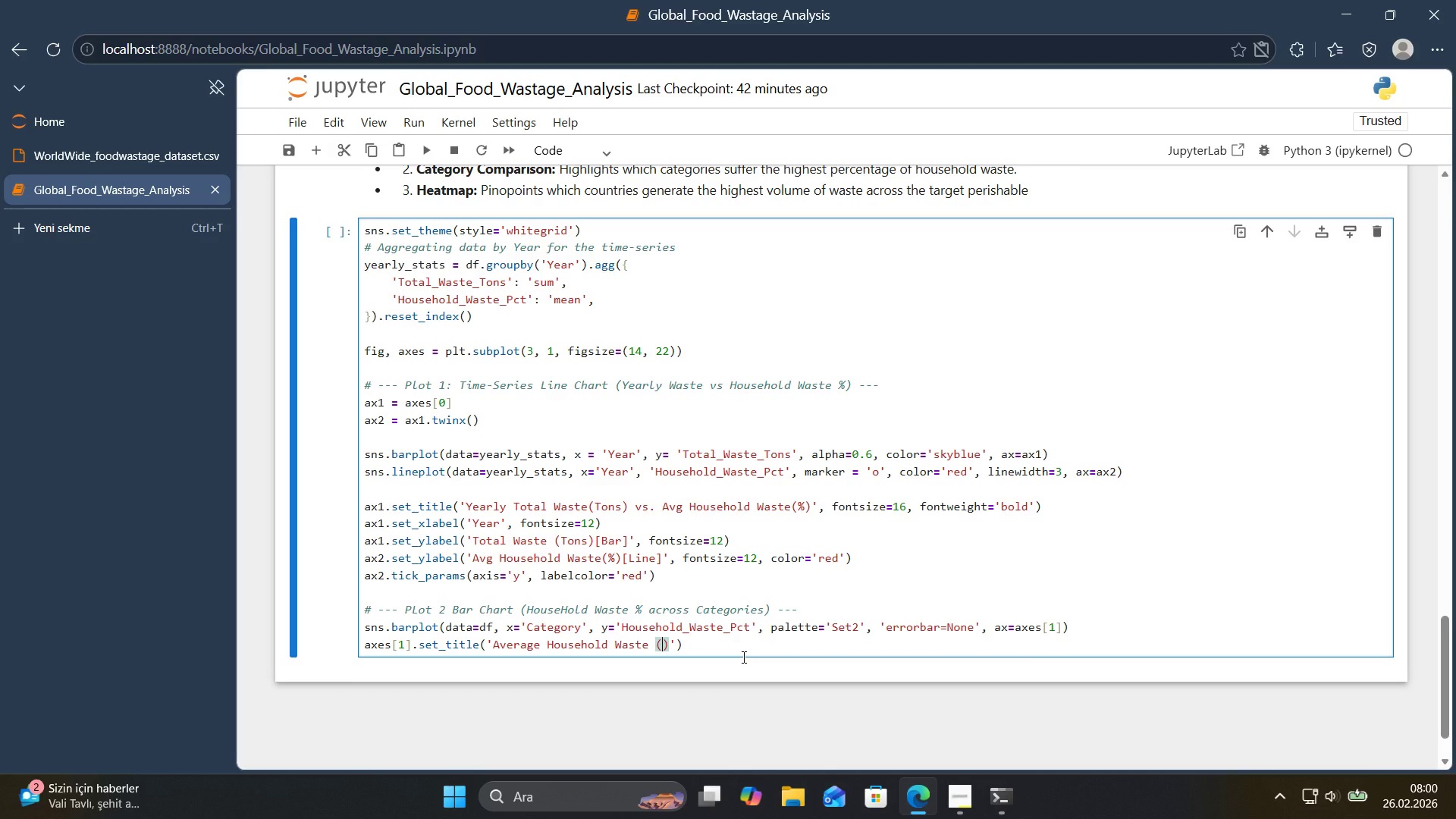 
key(Shift+5)
 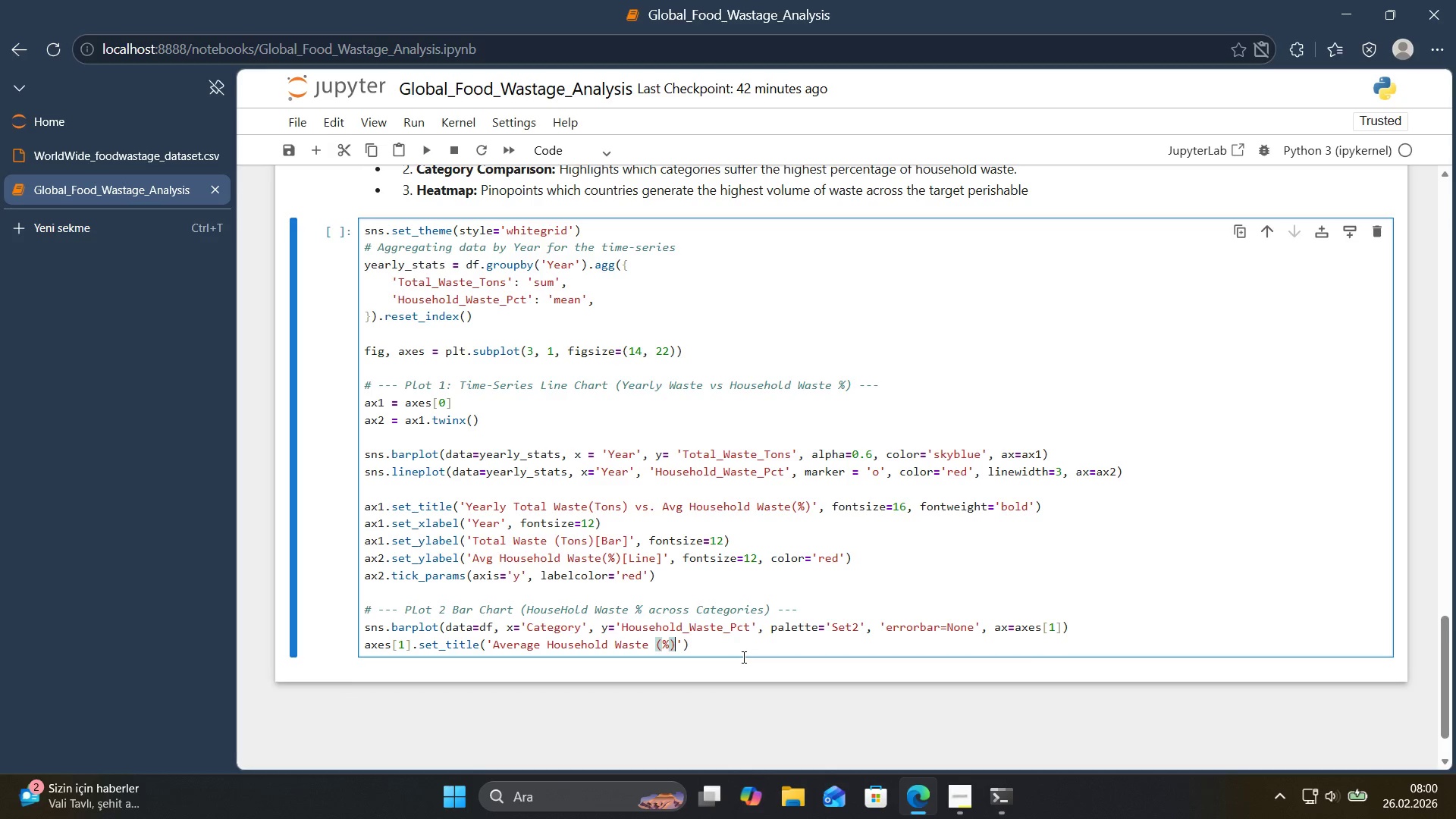 
key(ArrowRight)
 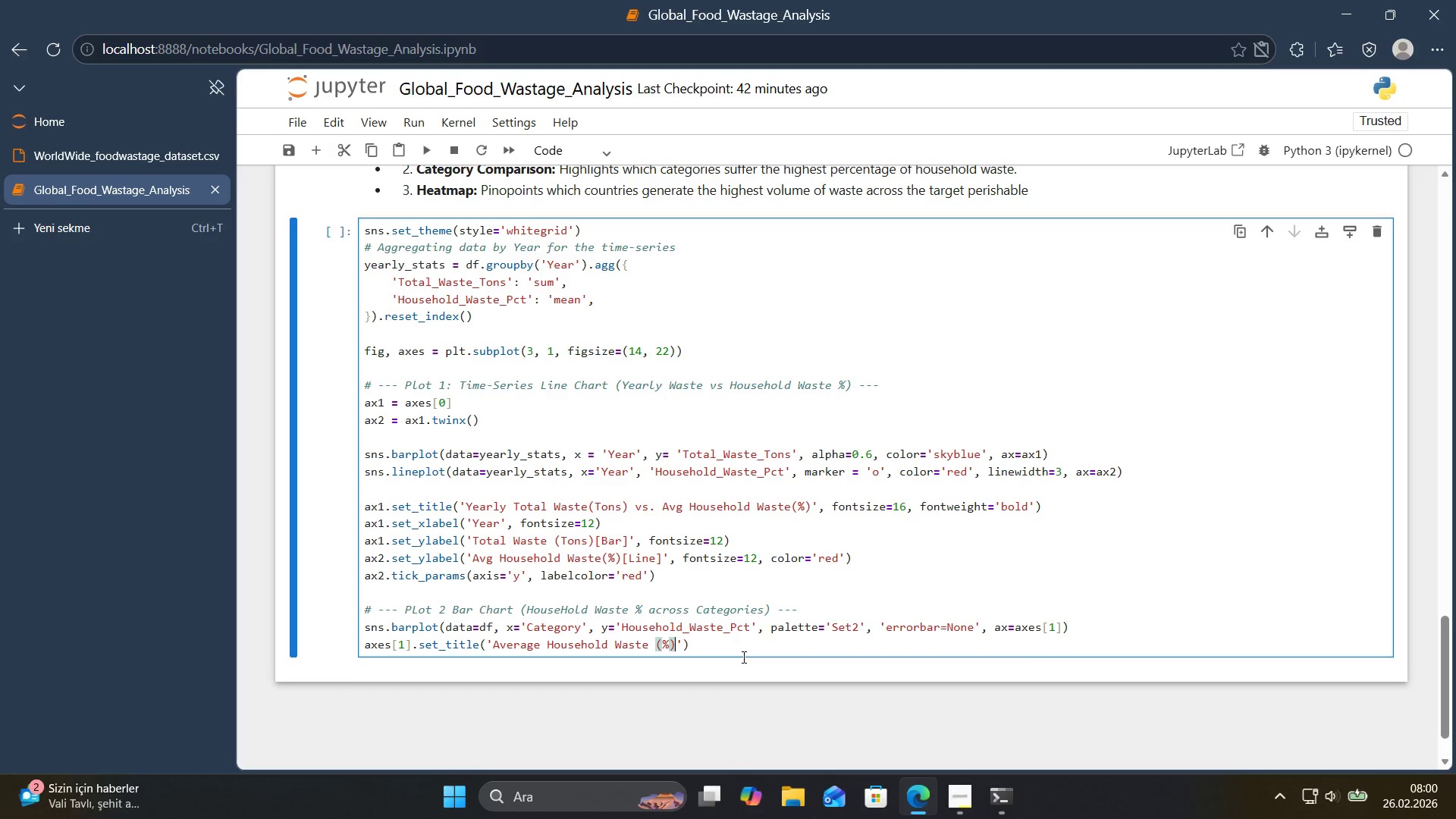 
key(ArrowRight)
 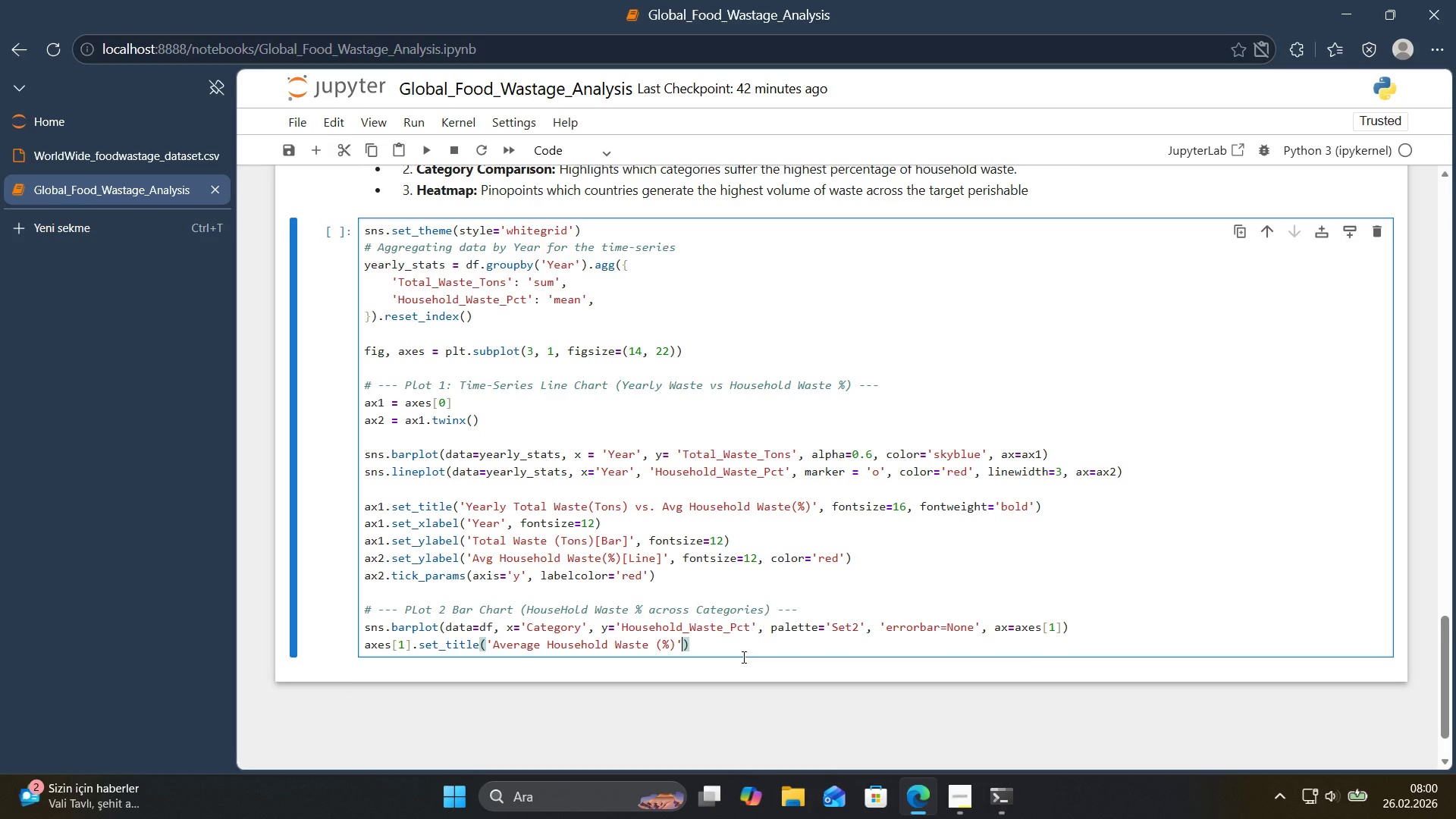 
key(ArrowLeft)
 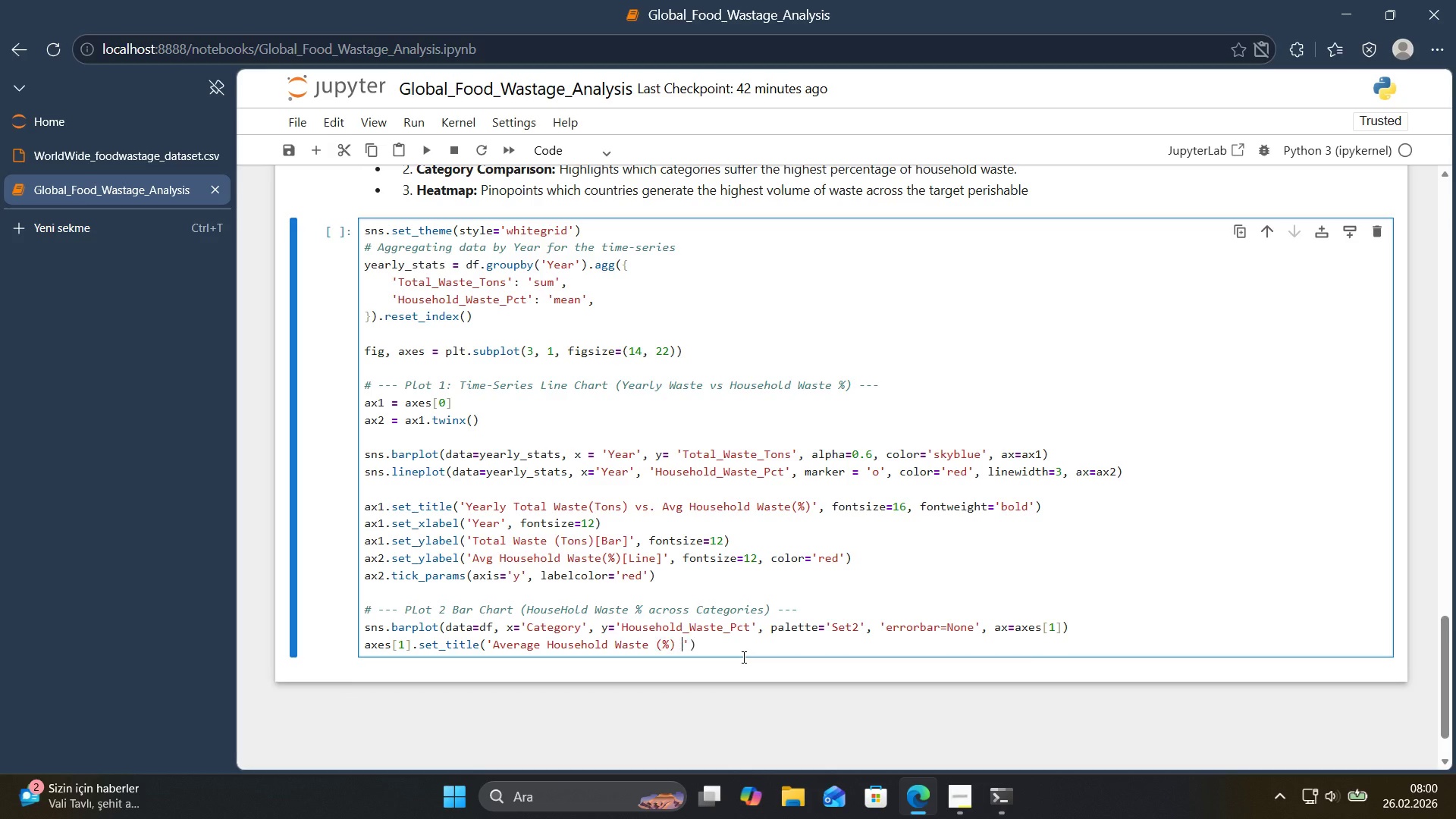 
type( by Per'shable Category)
 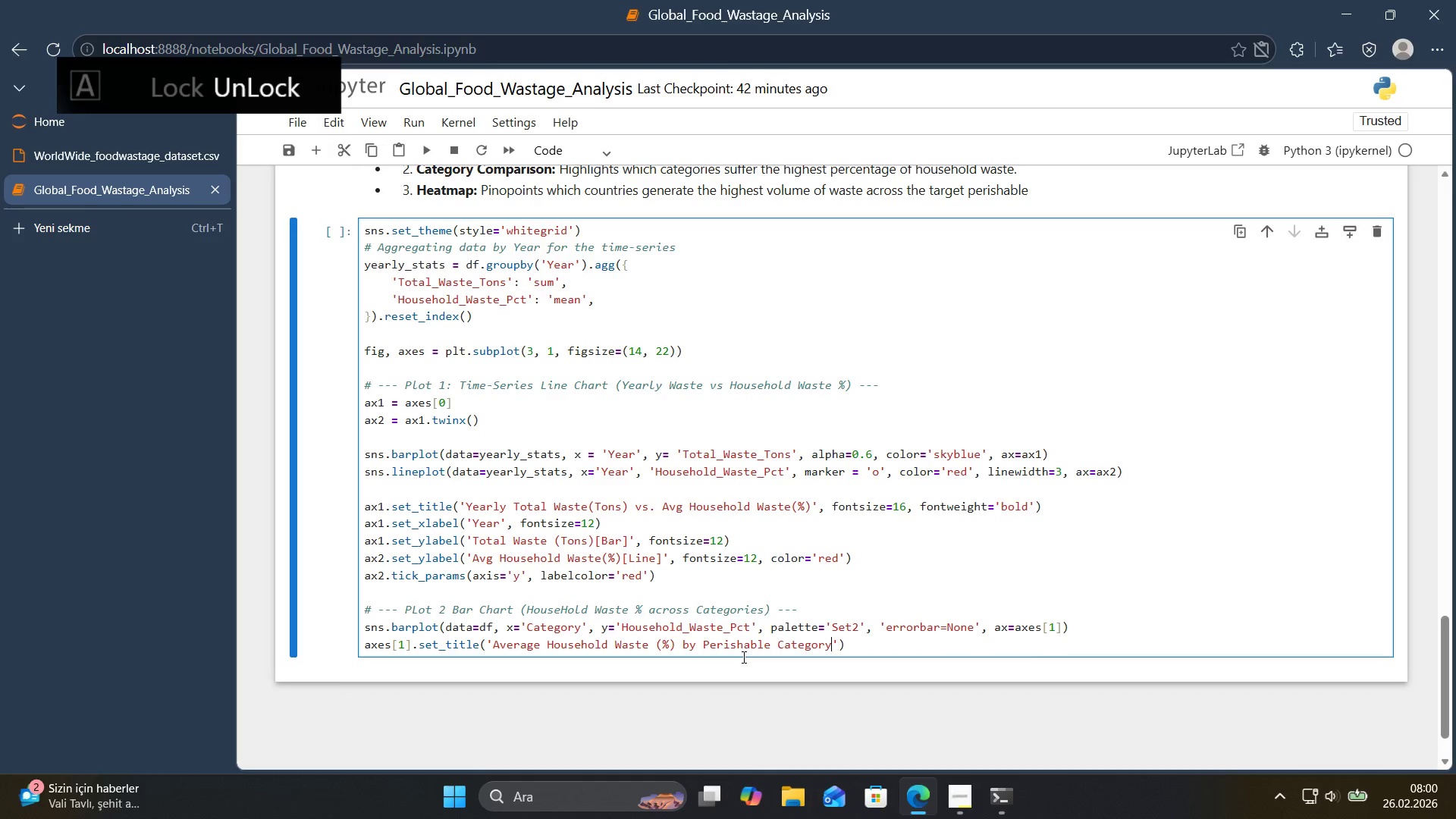 
key(ArrowRight)
 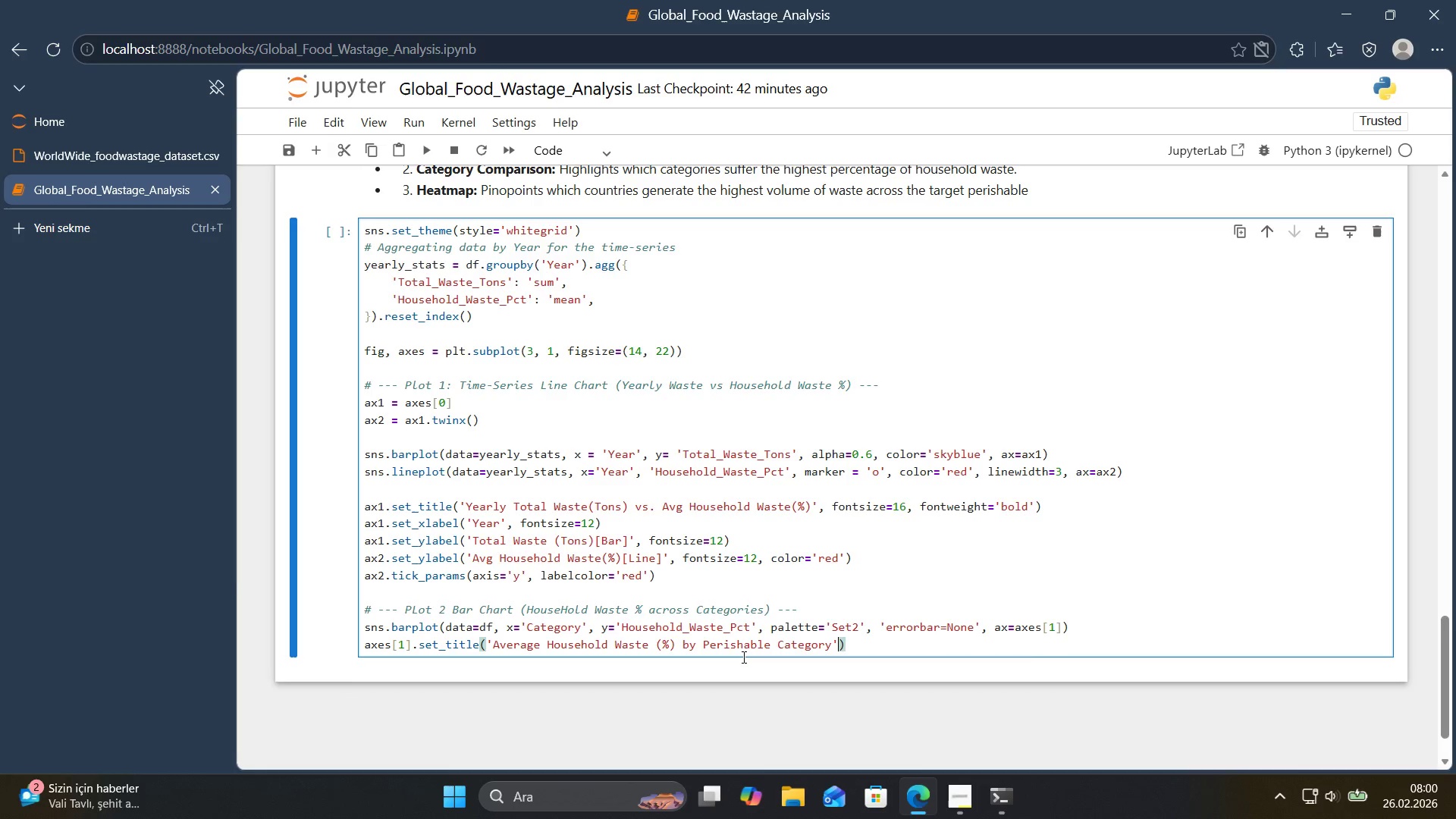 
type(, fonts'ze)15)
key(Backspace)
type(6)
 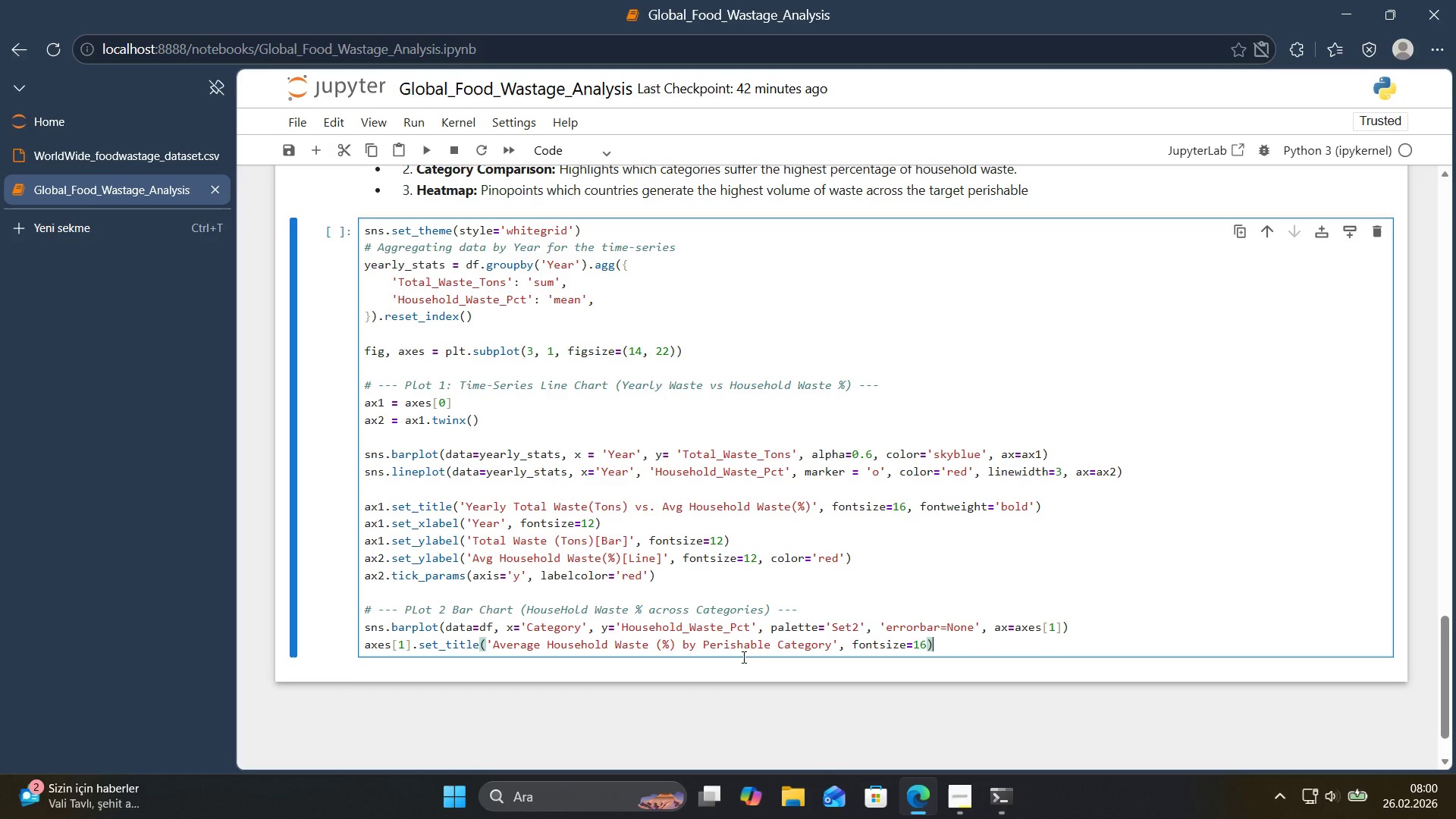 
 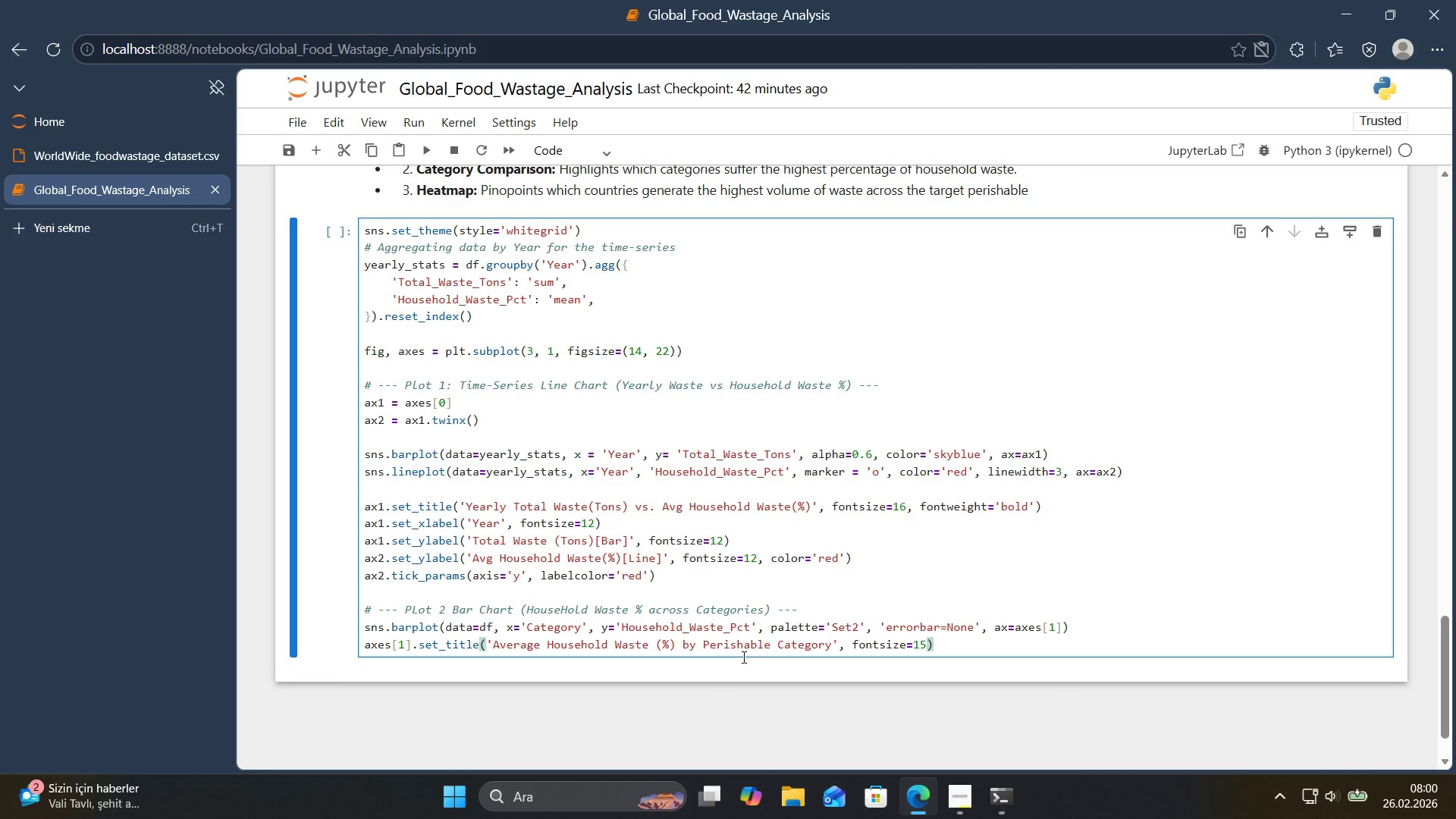 
key(ArrowRight)
 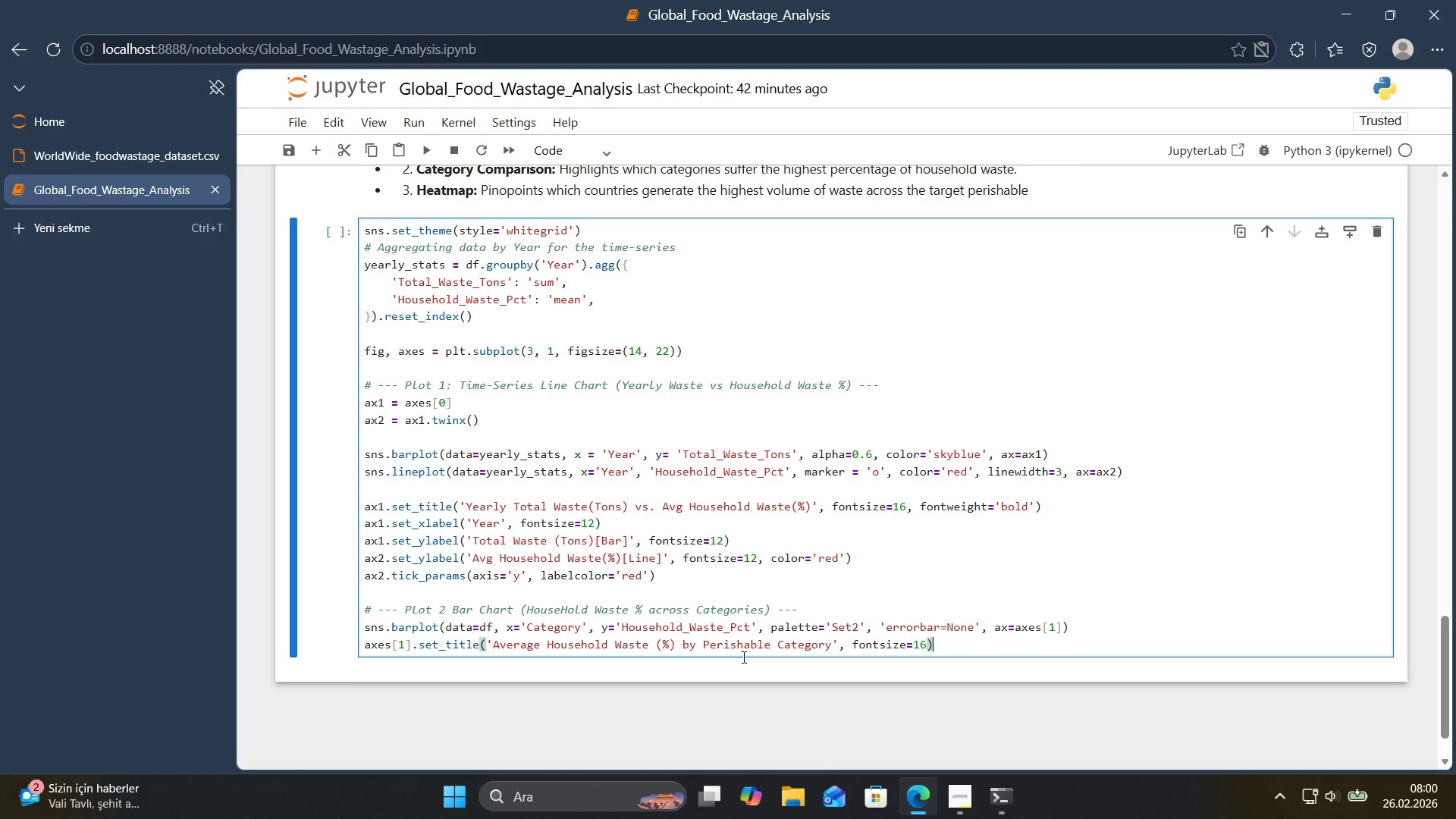 
key(ArrowLeft)
 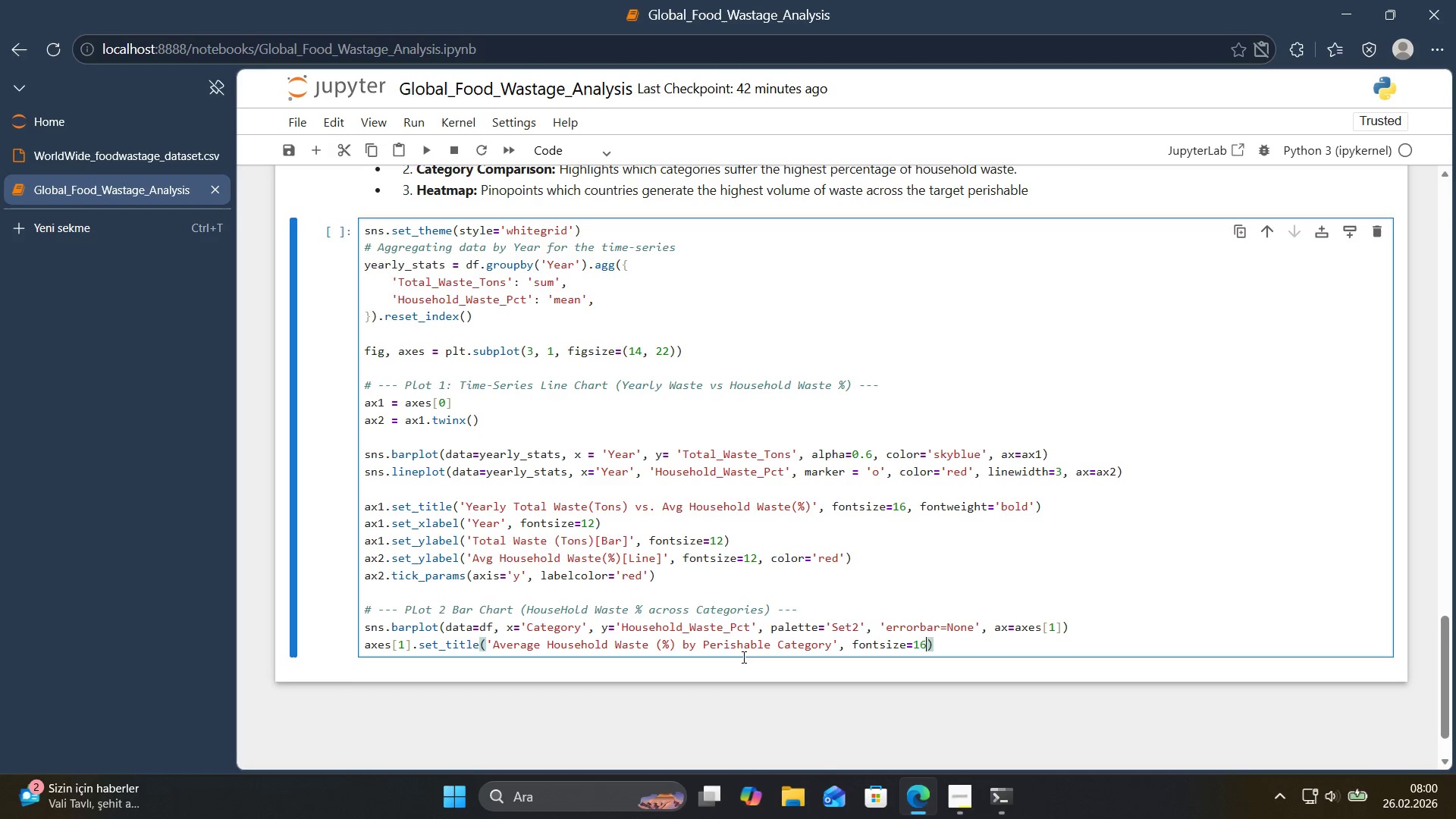 
type(, fontwe'ght) @@)
 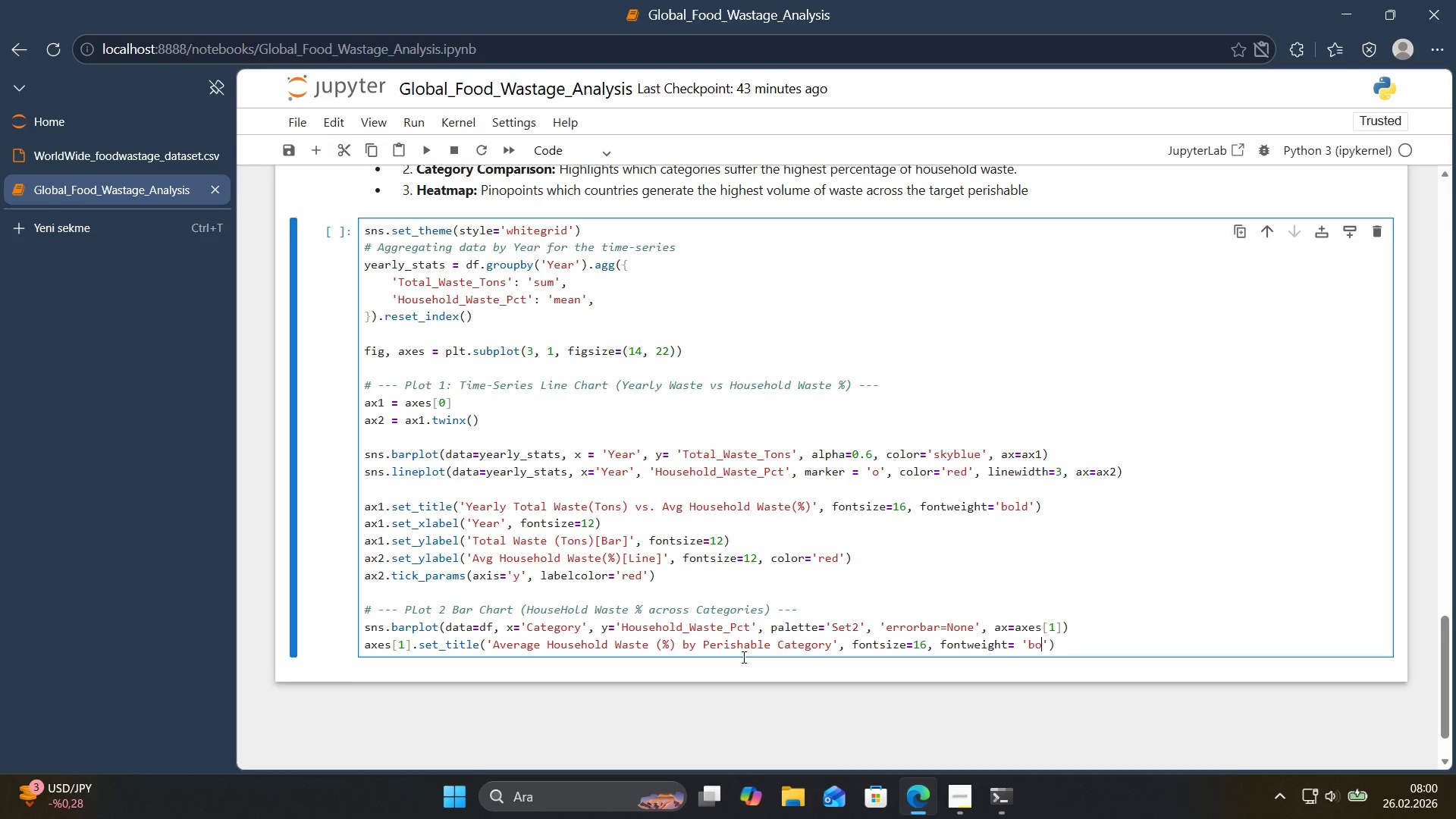 
 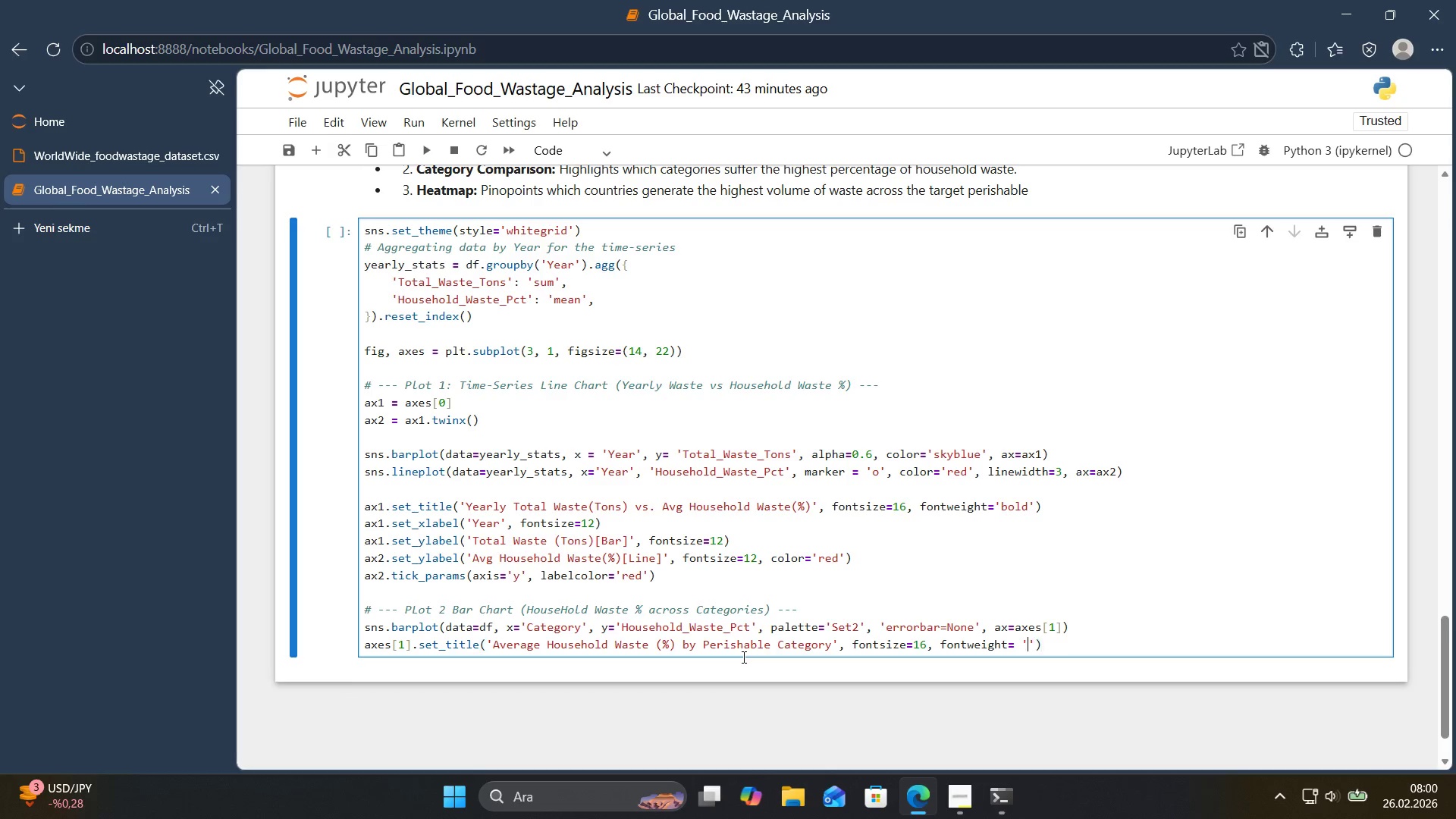 
key(ArrowLeft)
 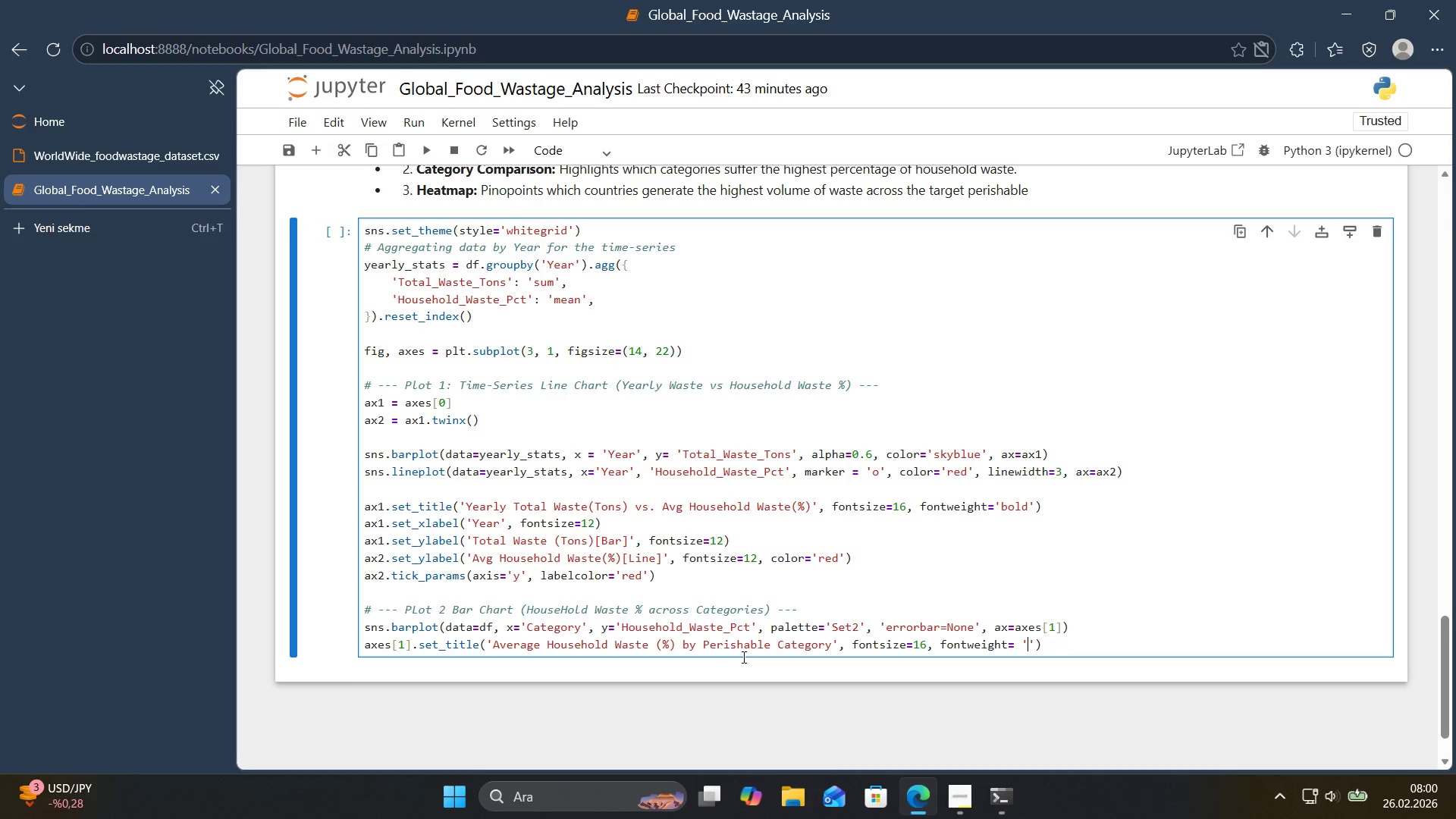 
type(bold)
 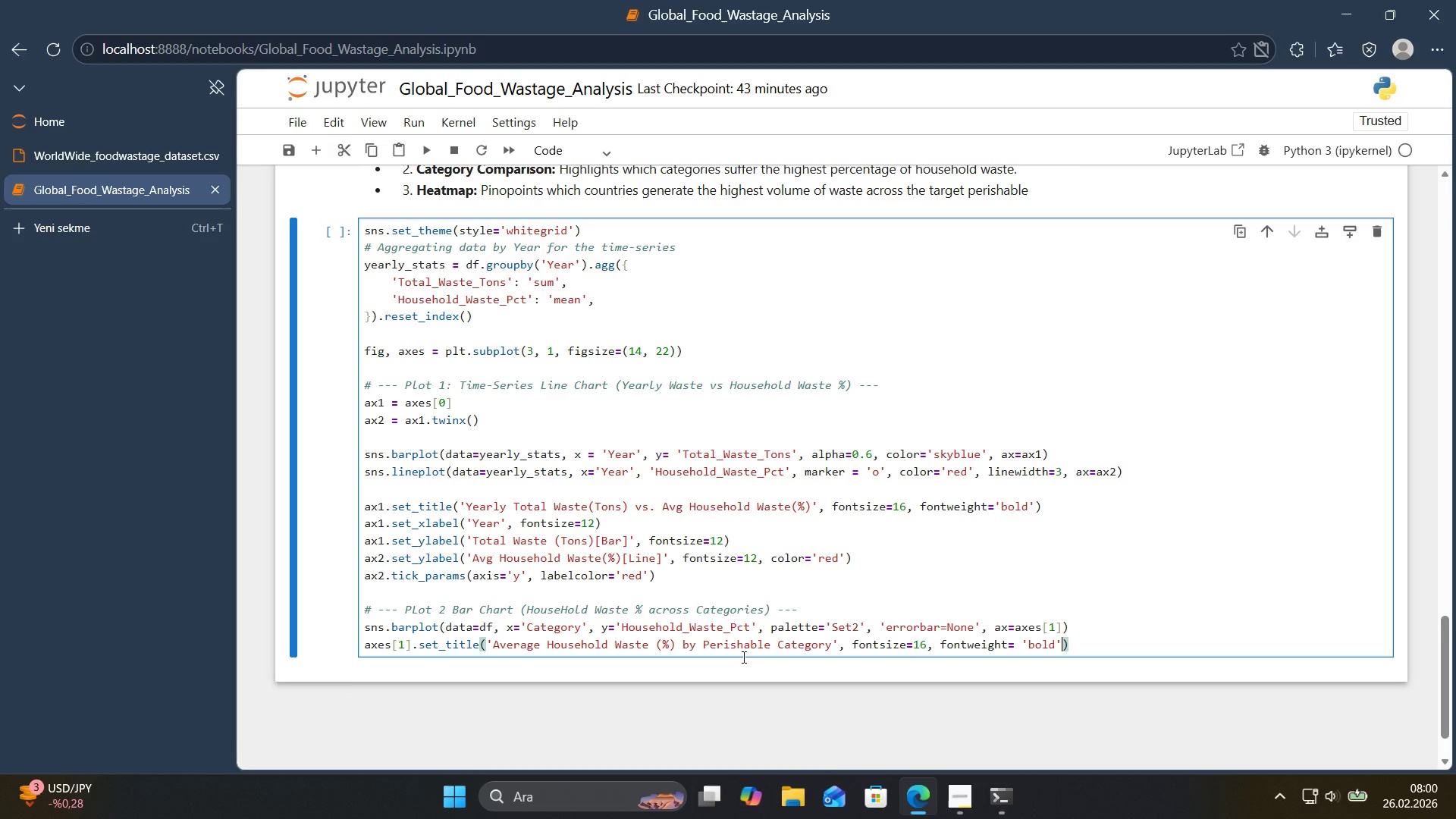 
key(ArrowRight)
 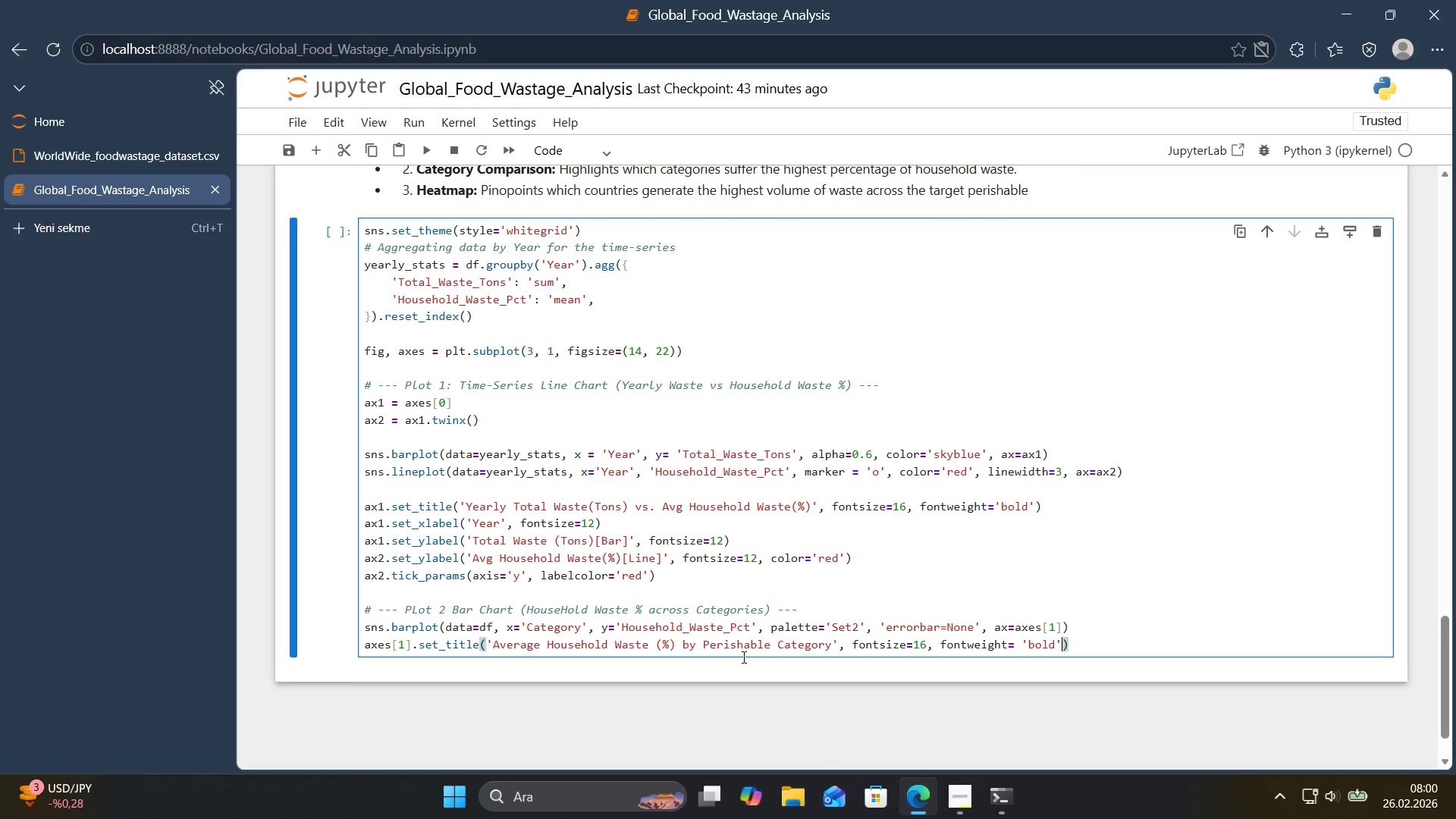 
key(Numpad0)
 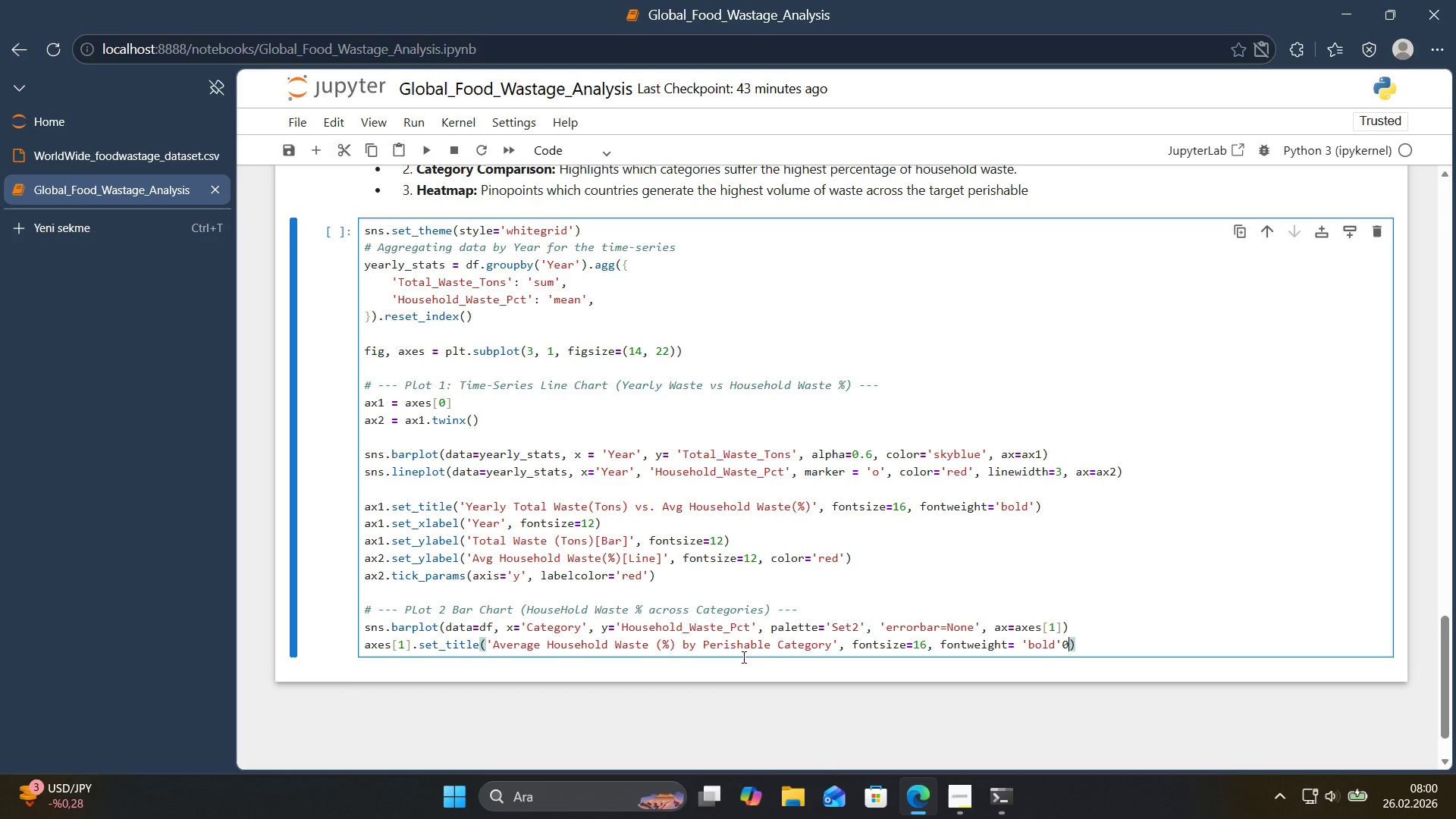 
key(Backspace)
 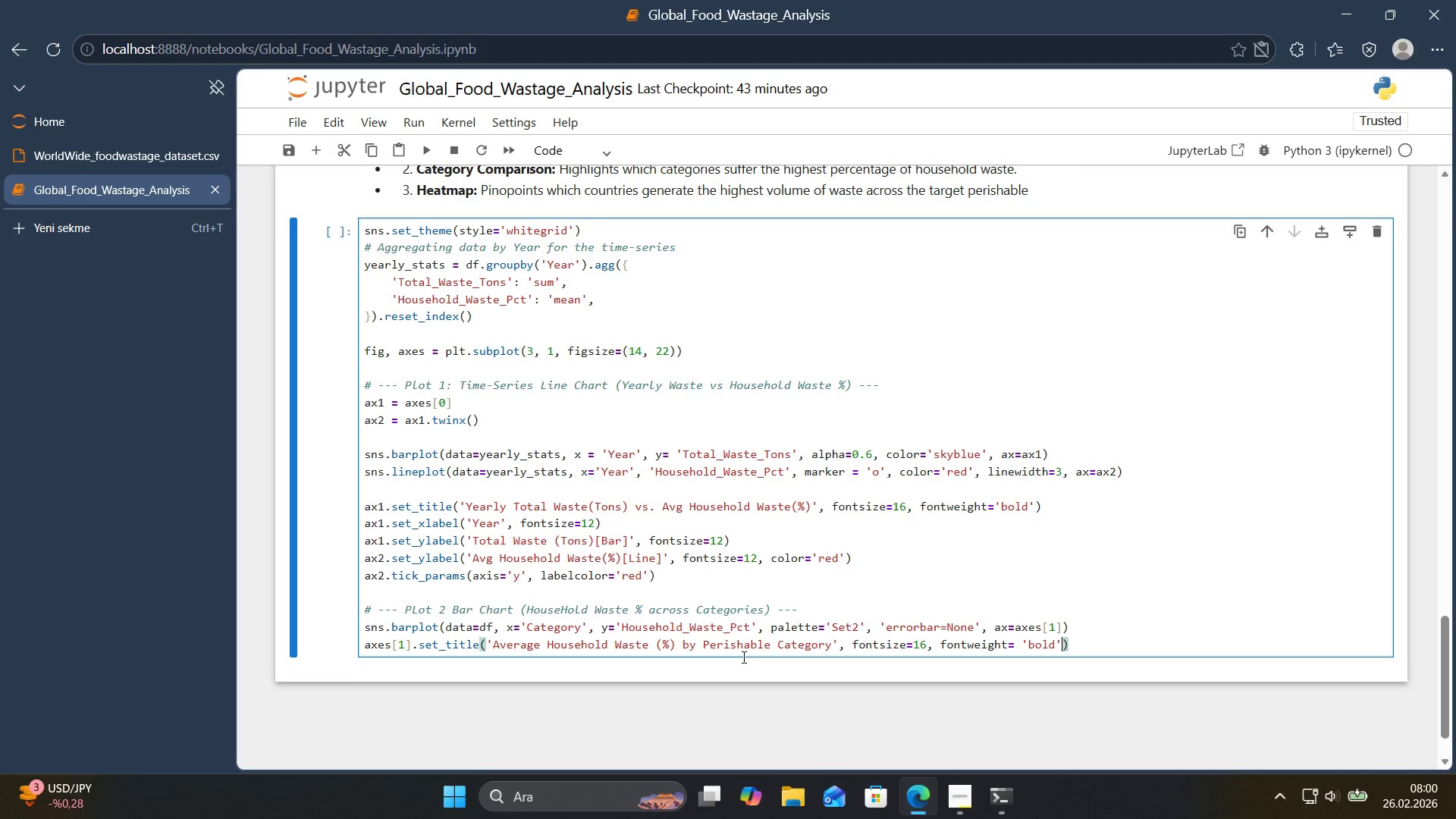 
key(ArrowRight)
 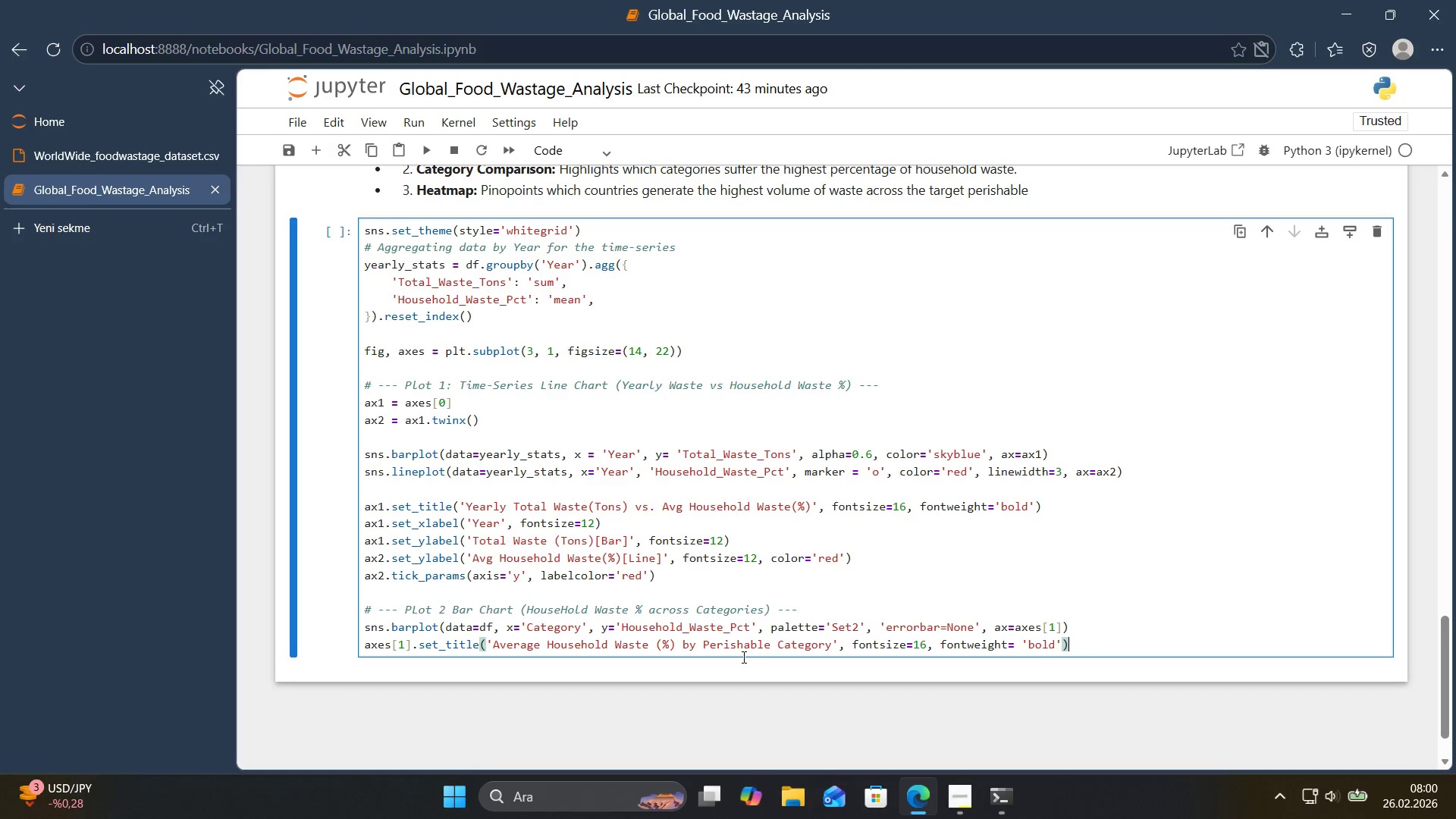 
key(Enter)
 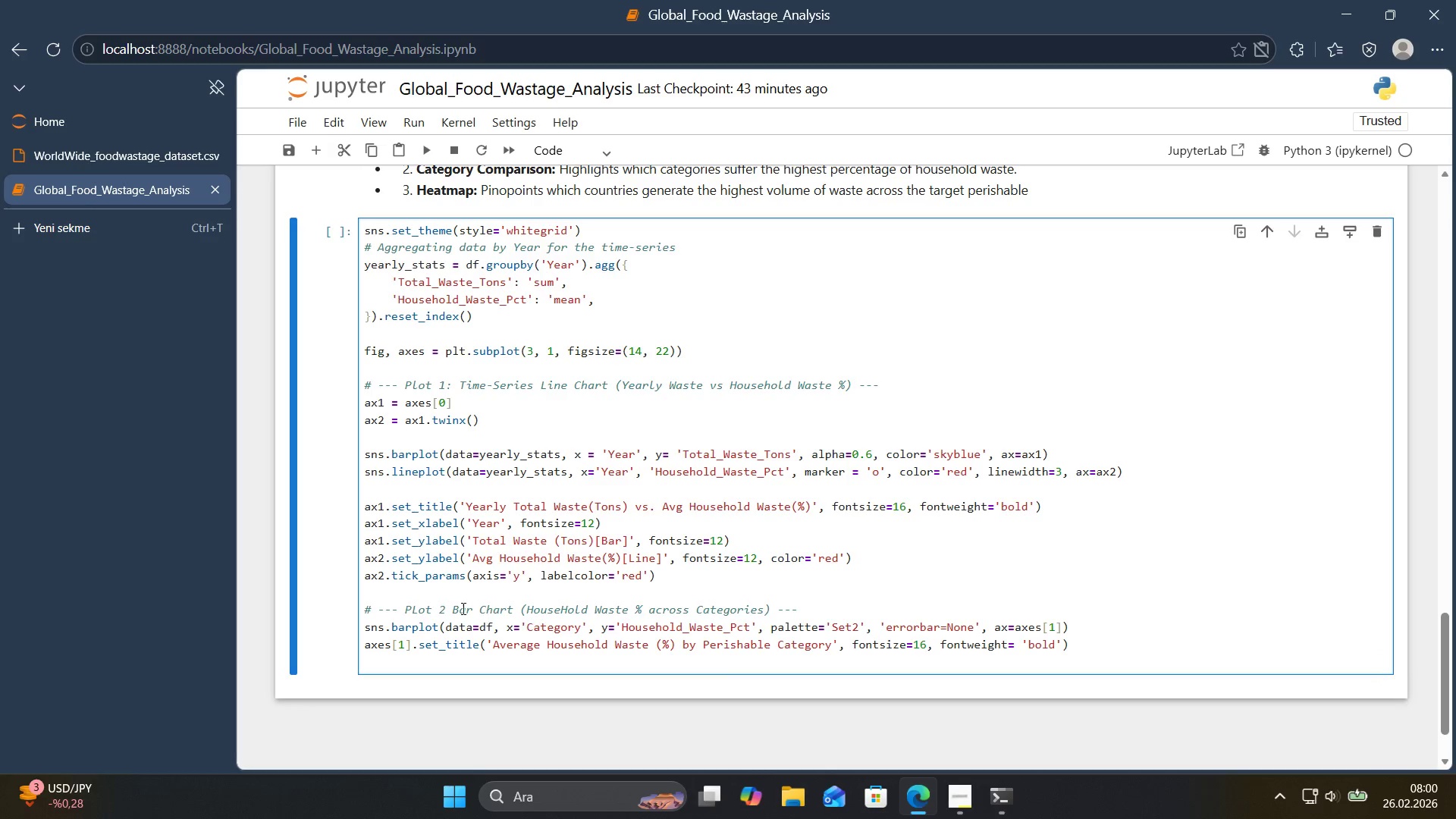 
left_click_drag(start_coordinate=[366, 647], to_coordinate=[437, 648])
 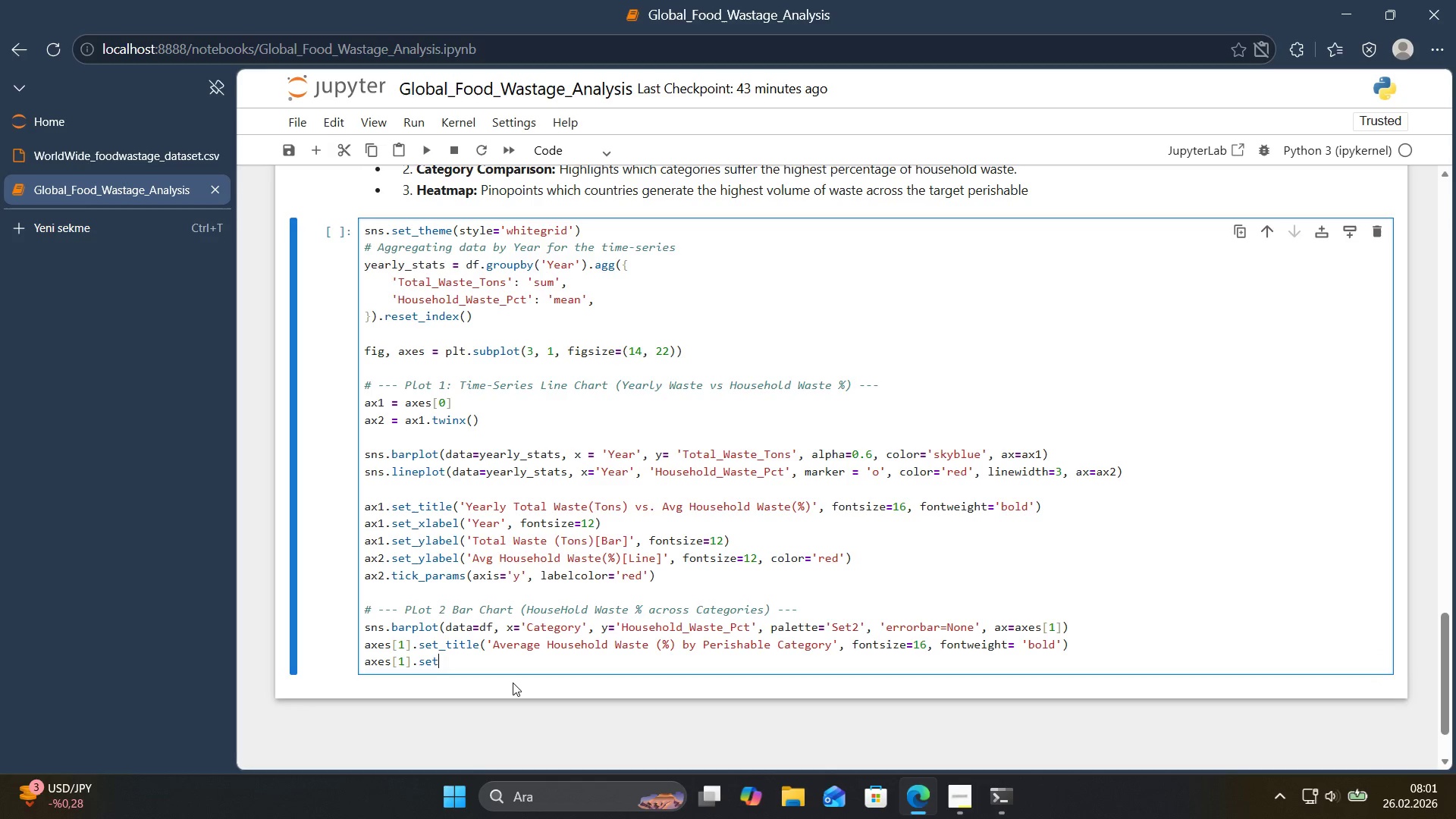 
key(Control+ControlLeft)
 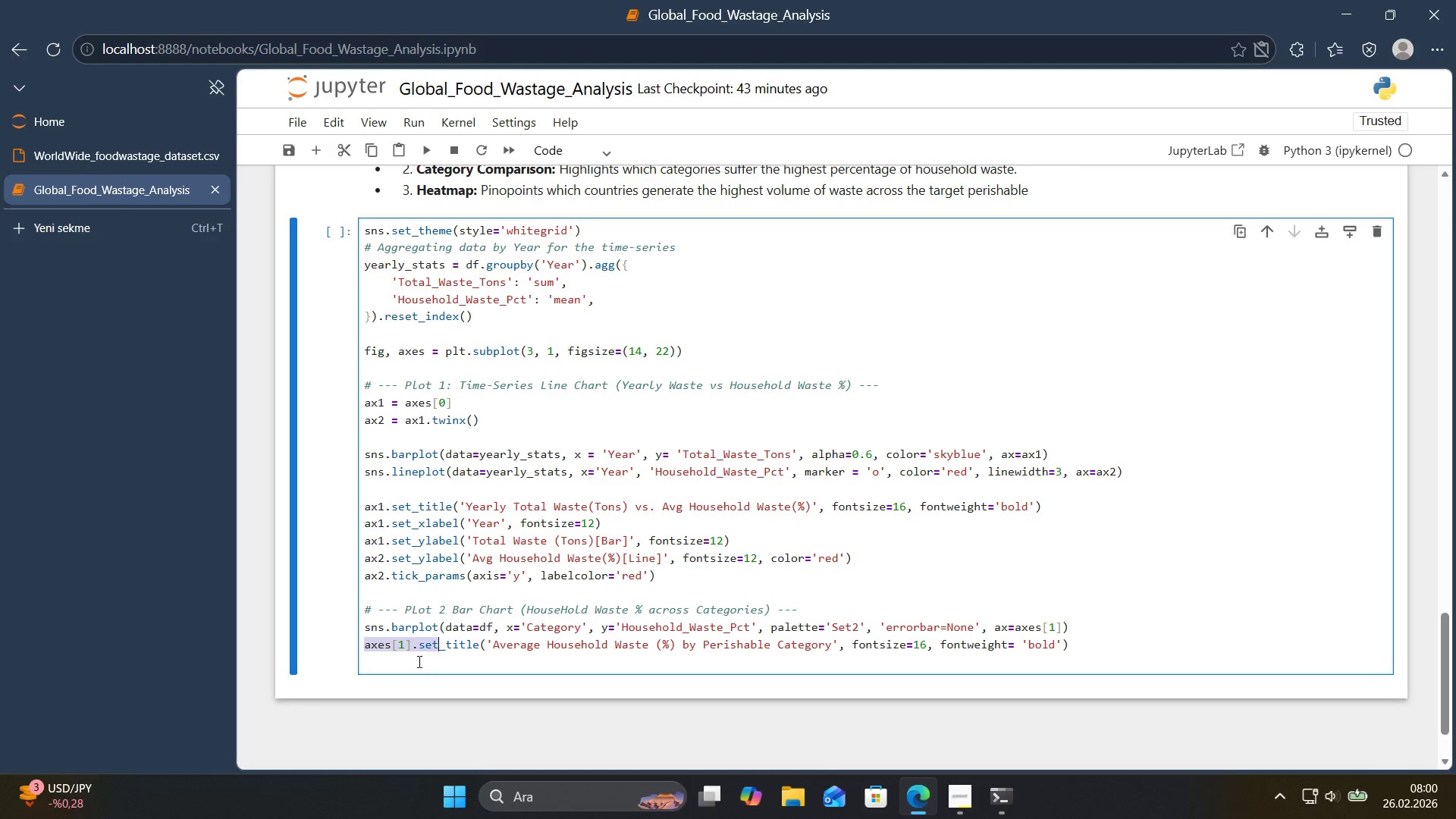 
key(Control+C)
 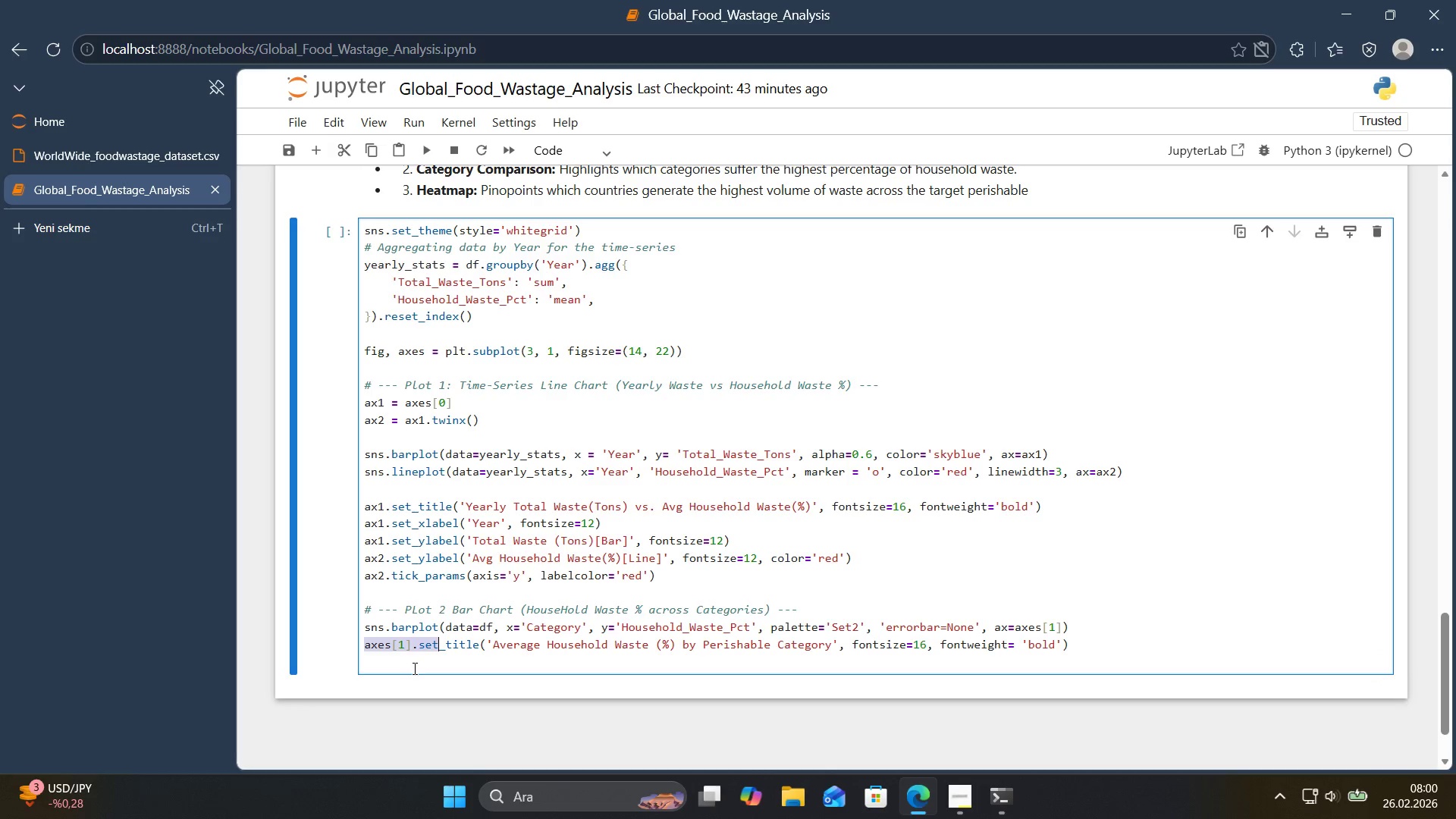 
left_click([413, 668])
 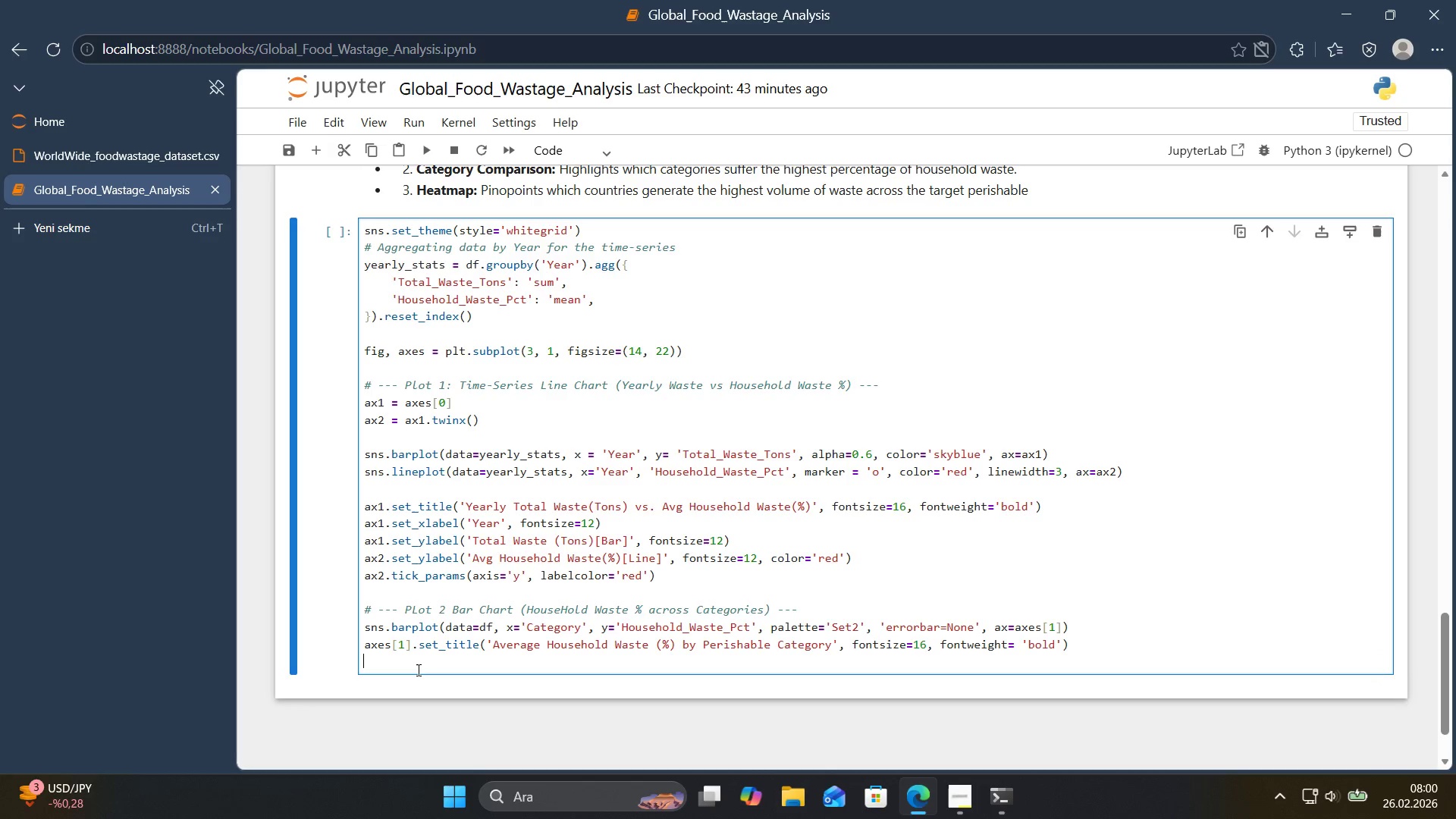 
key(Control+ControlLeft)
 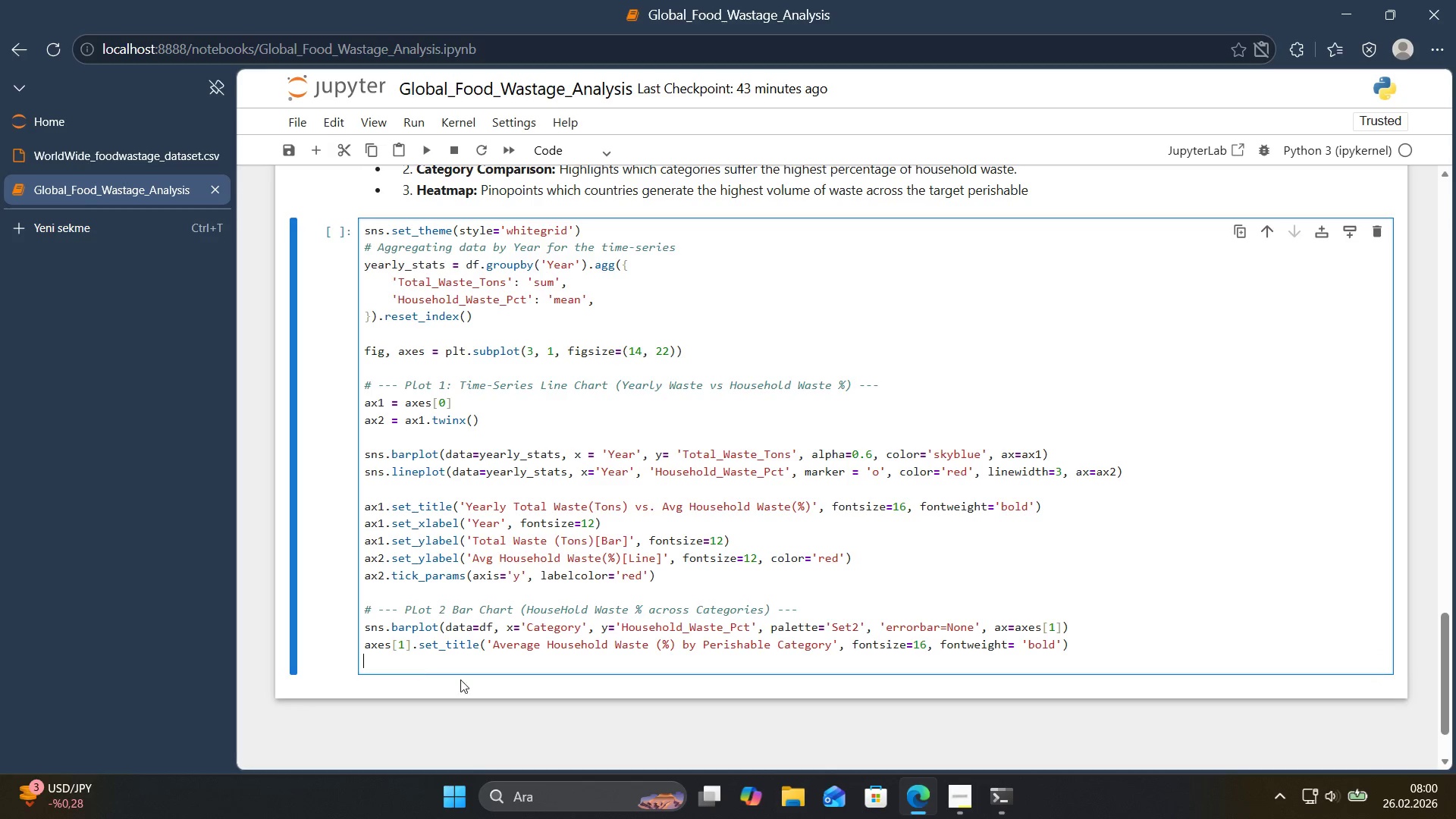 
key(Control+V)
 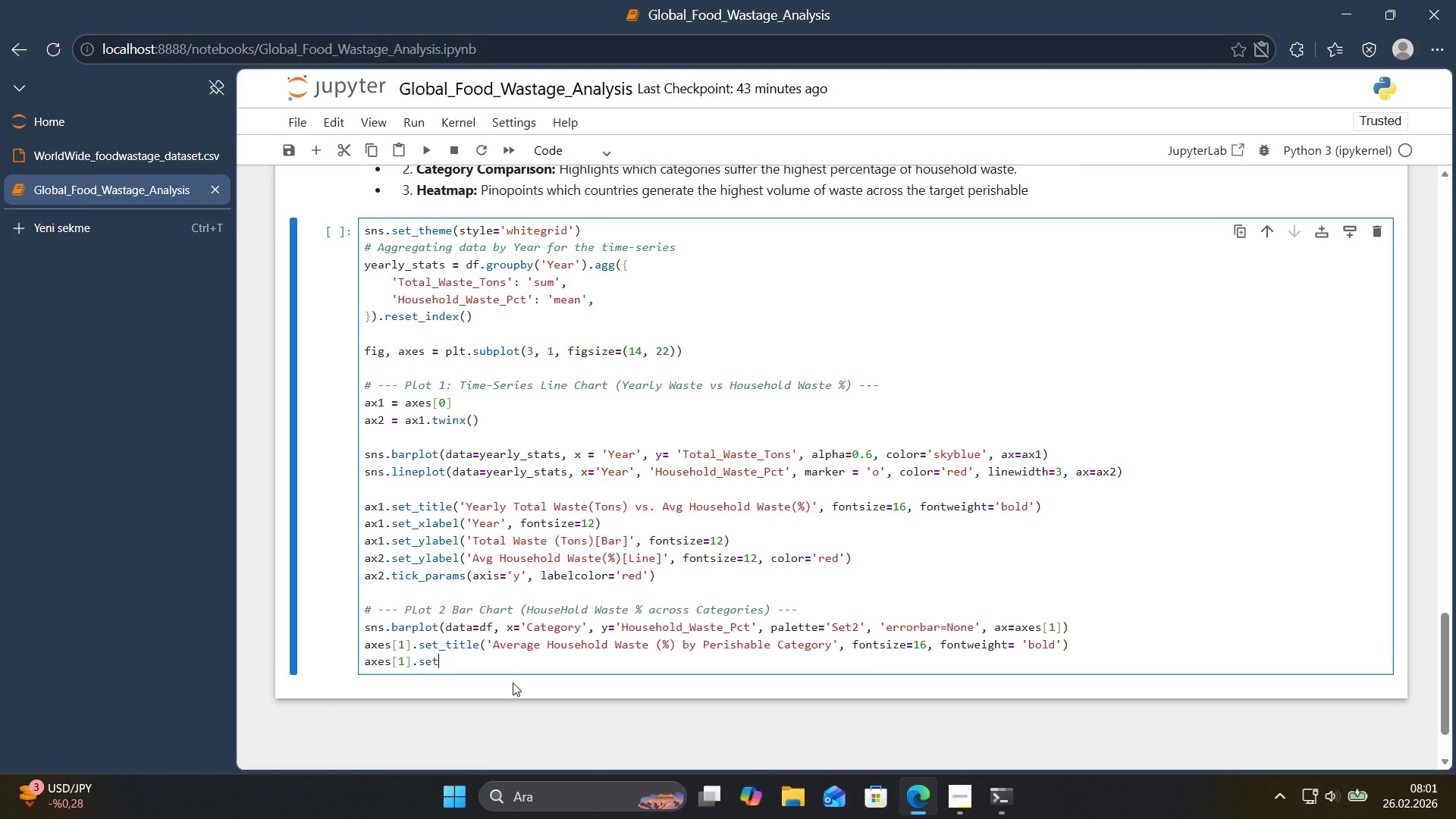 
wait(5.47)
 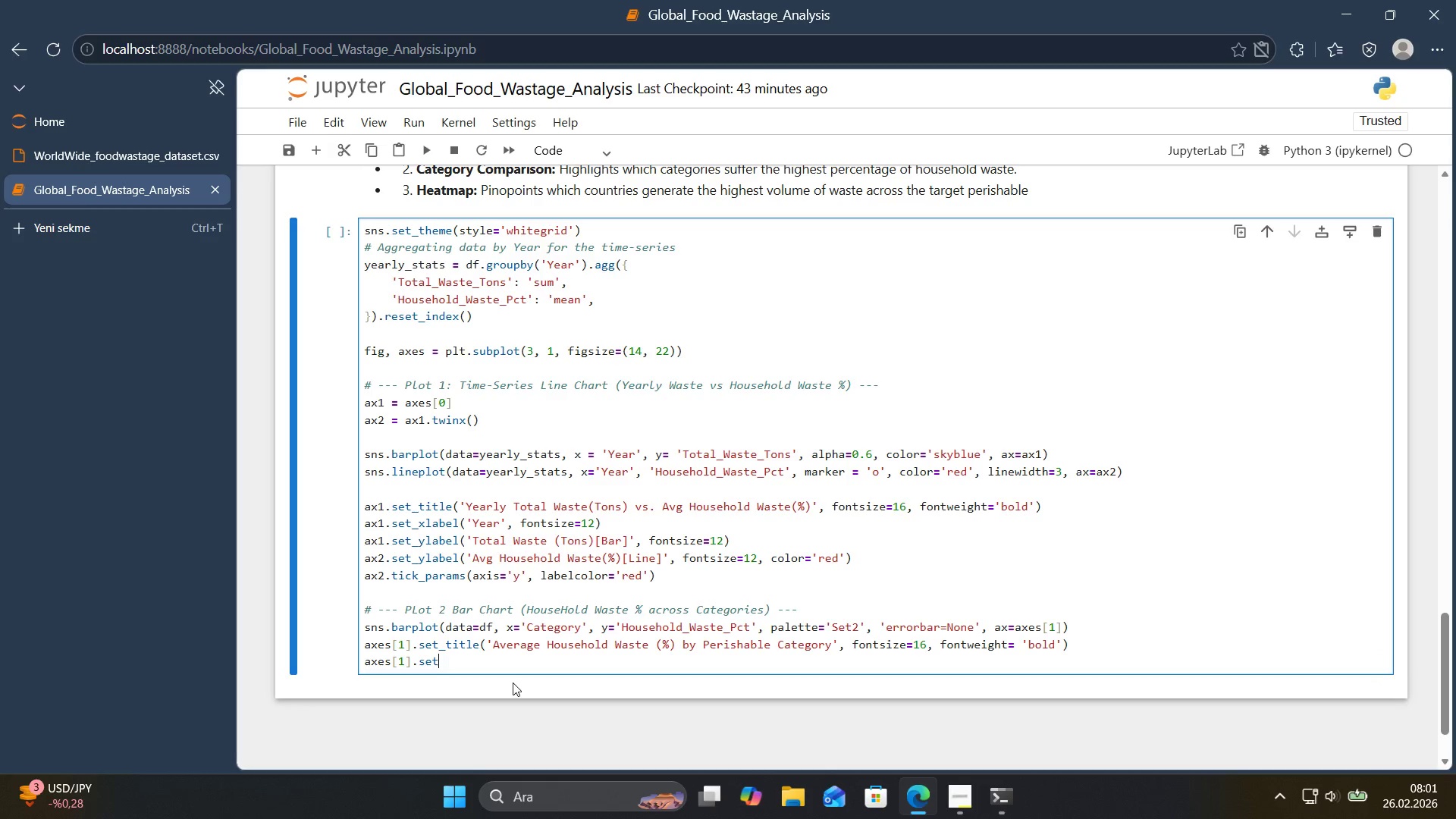 
type(_xlabel*()
 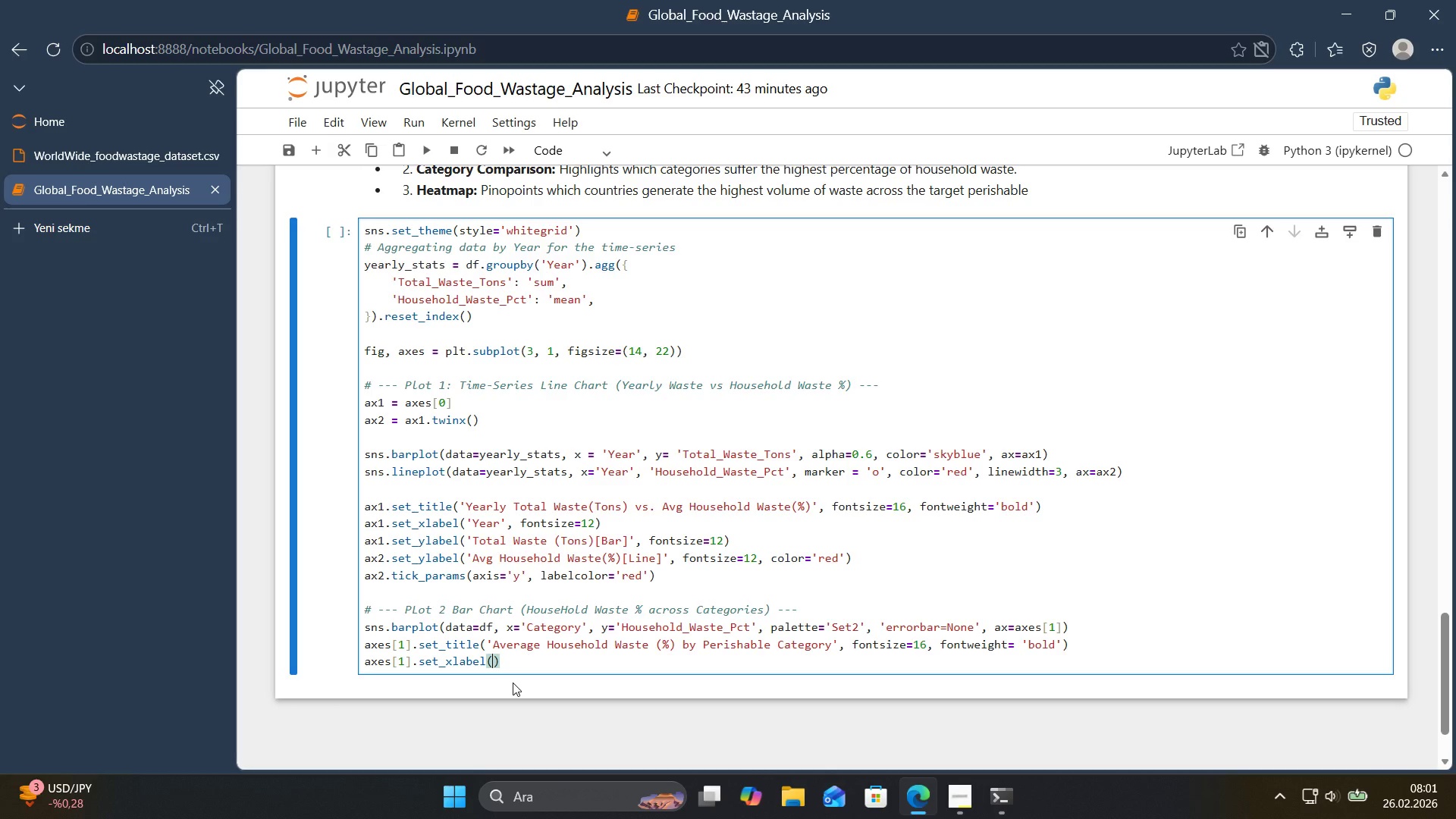 
 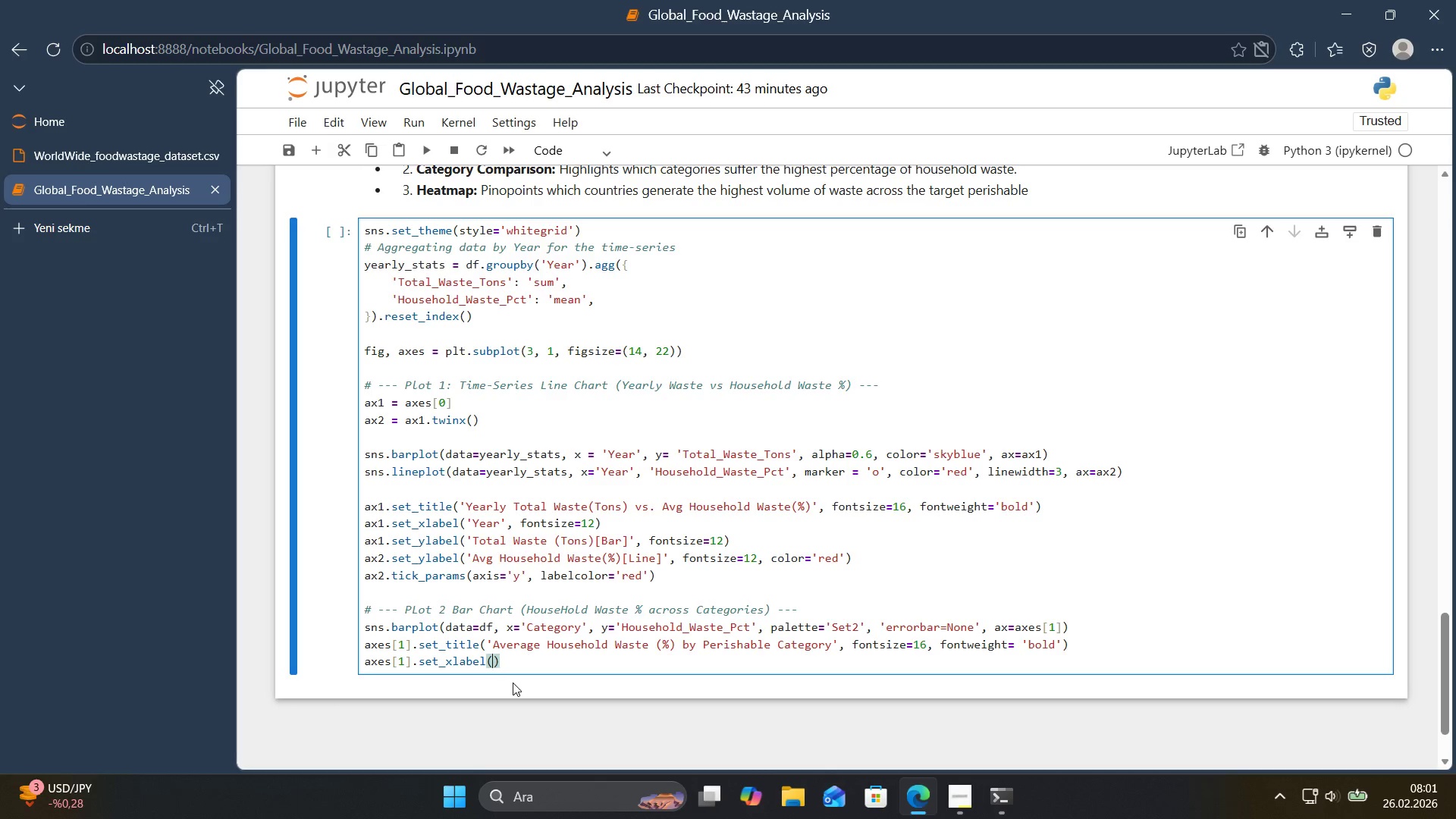 
key(ArrowLeft)
 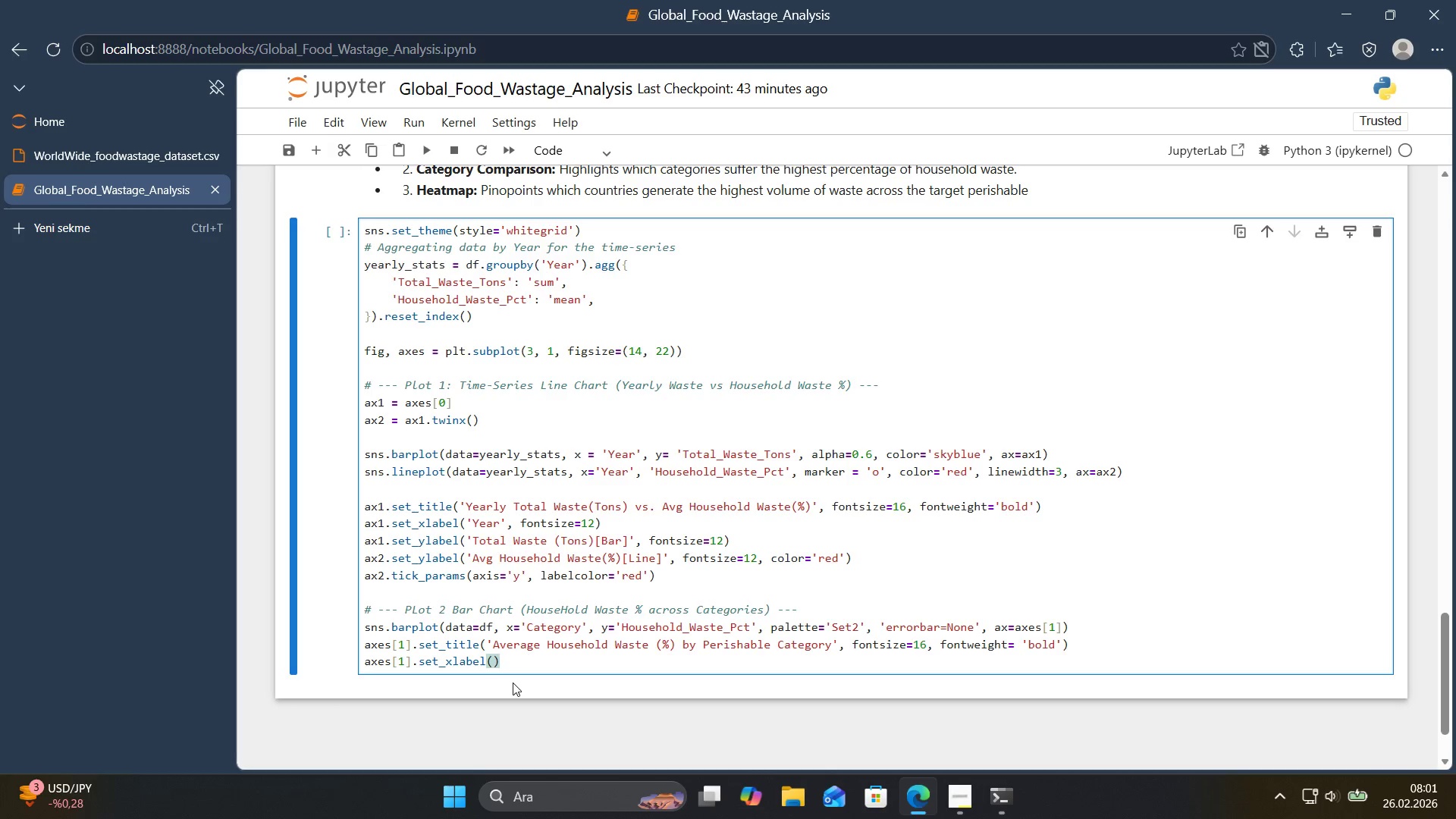 
type(@@)
 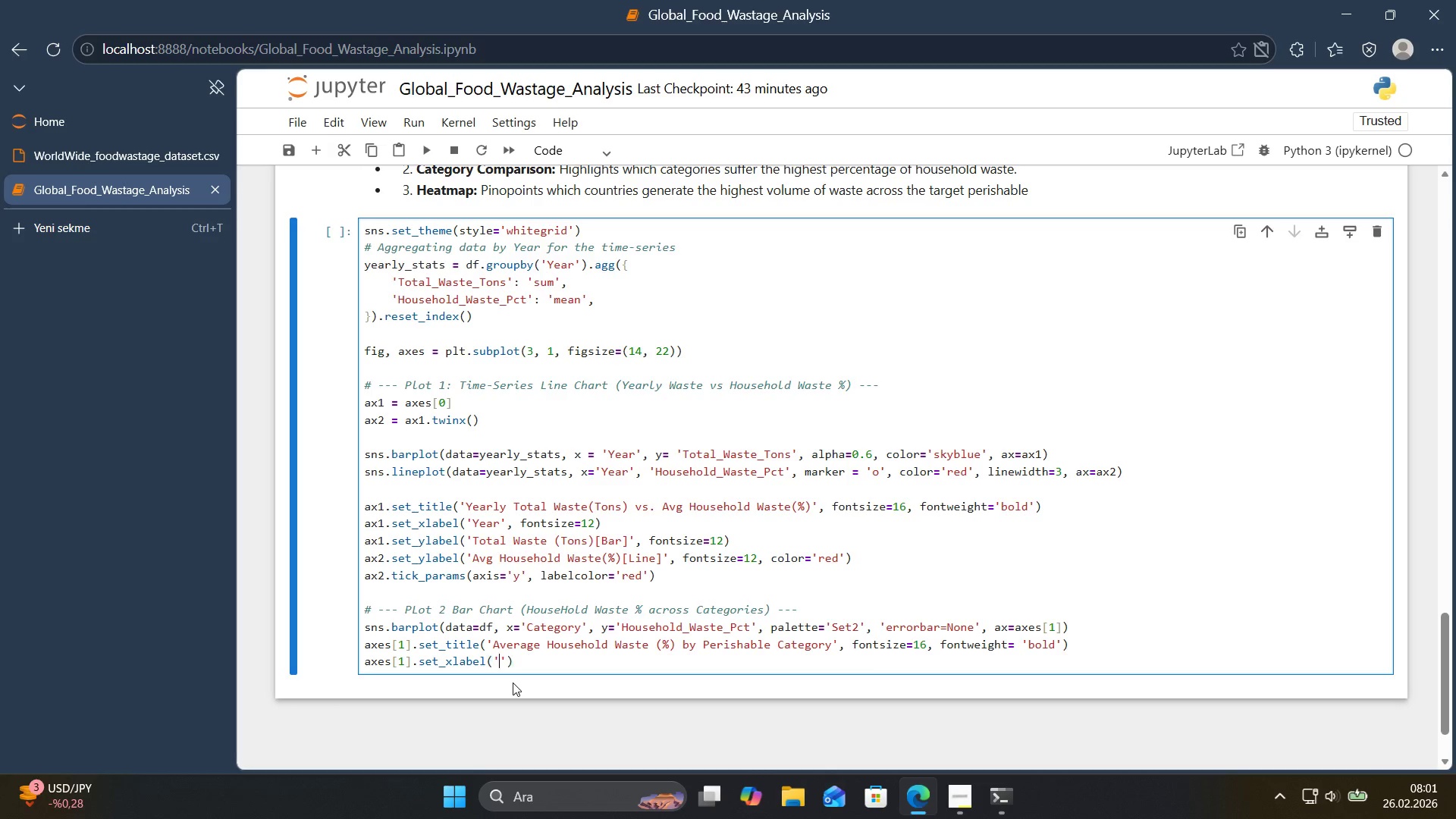 
key(ArrowLeft)
 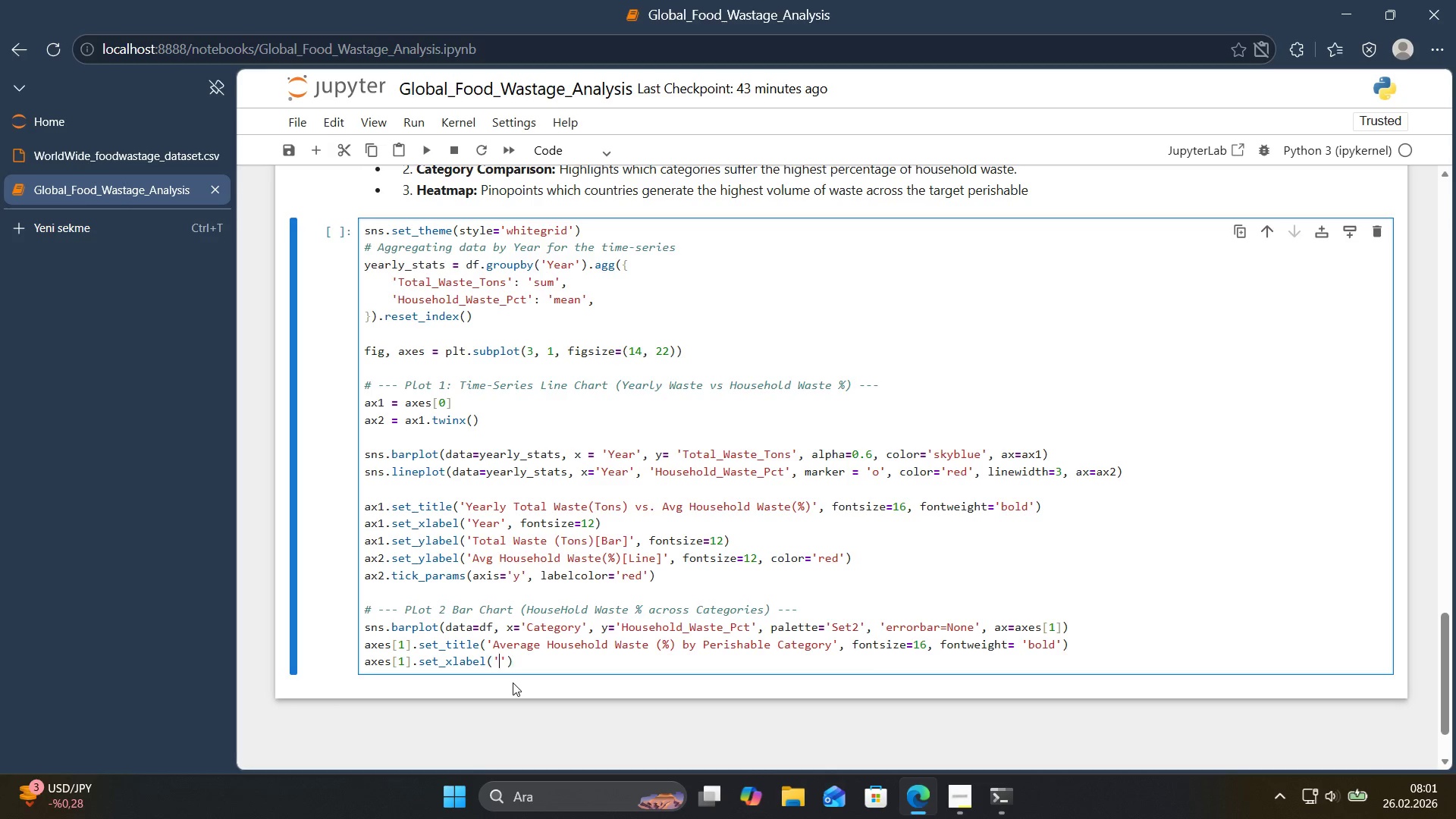 
type(Food Cae)
key(Backspace)
type(tegory)
 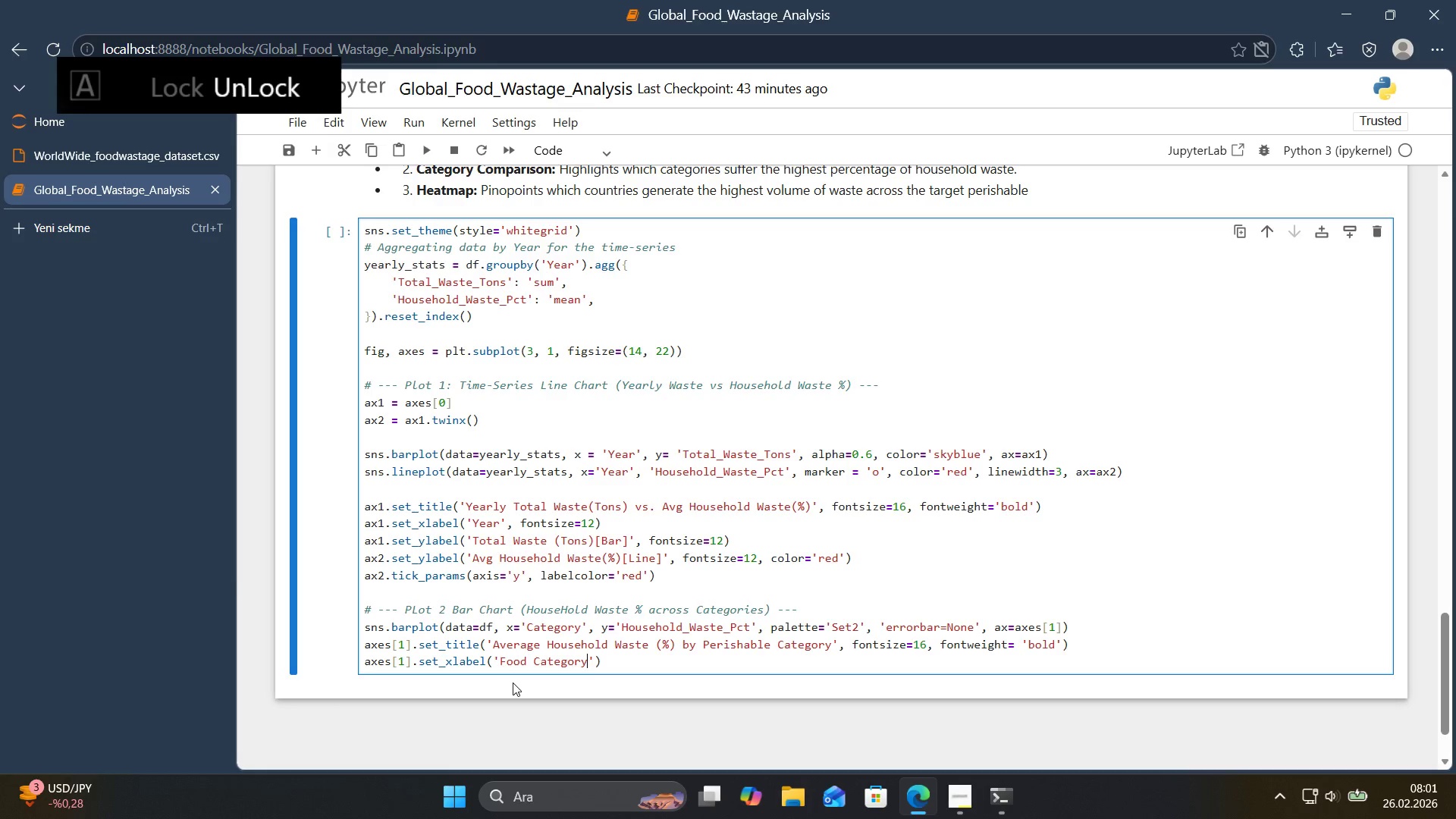 
key(ArrowRight)
 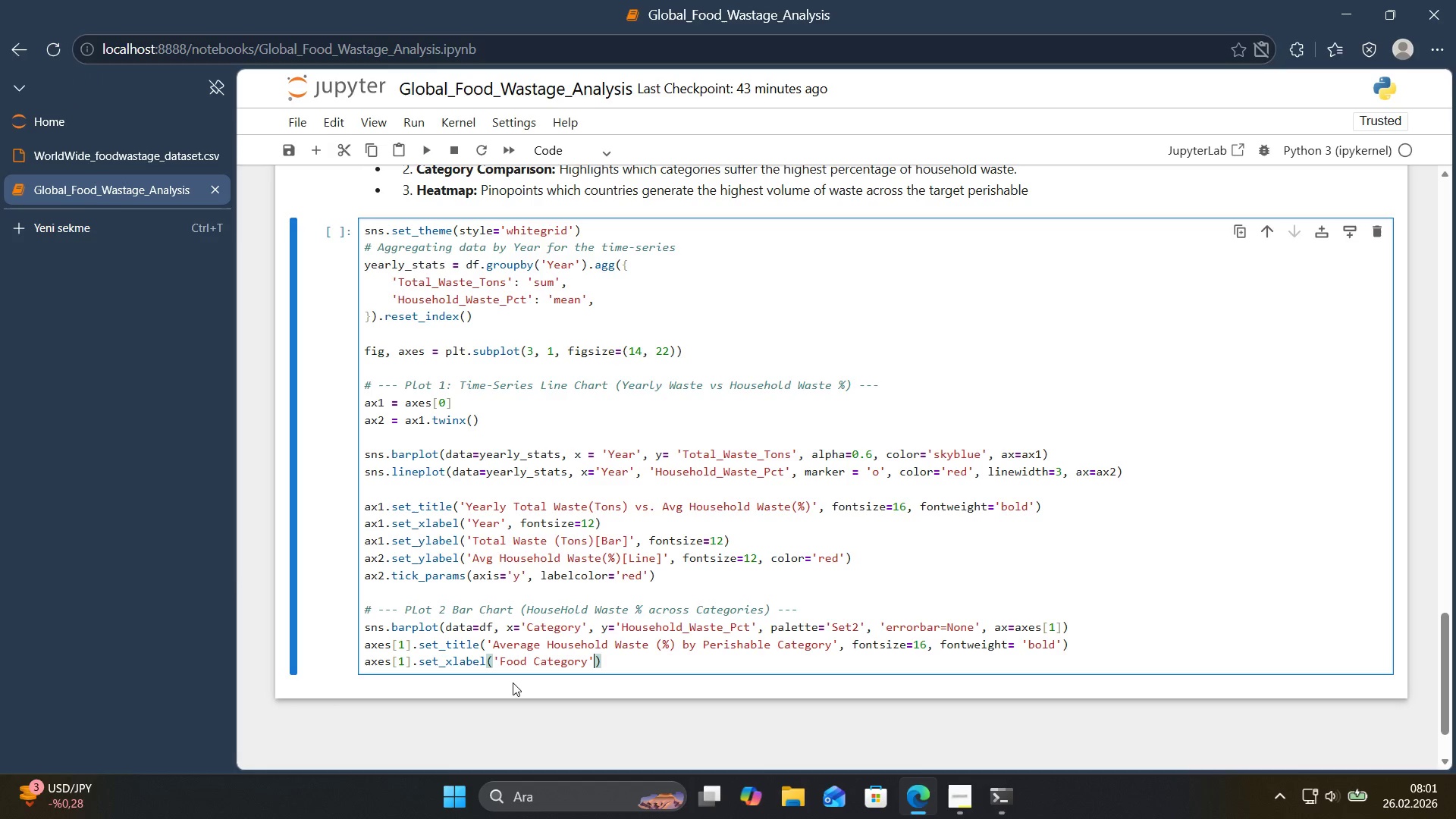 
type(, fonts'ze)12)
 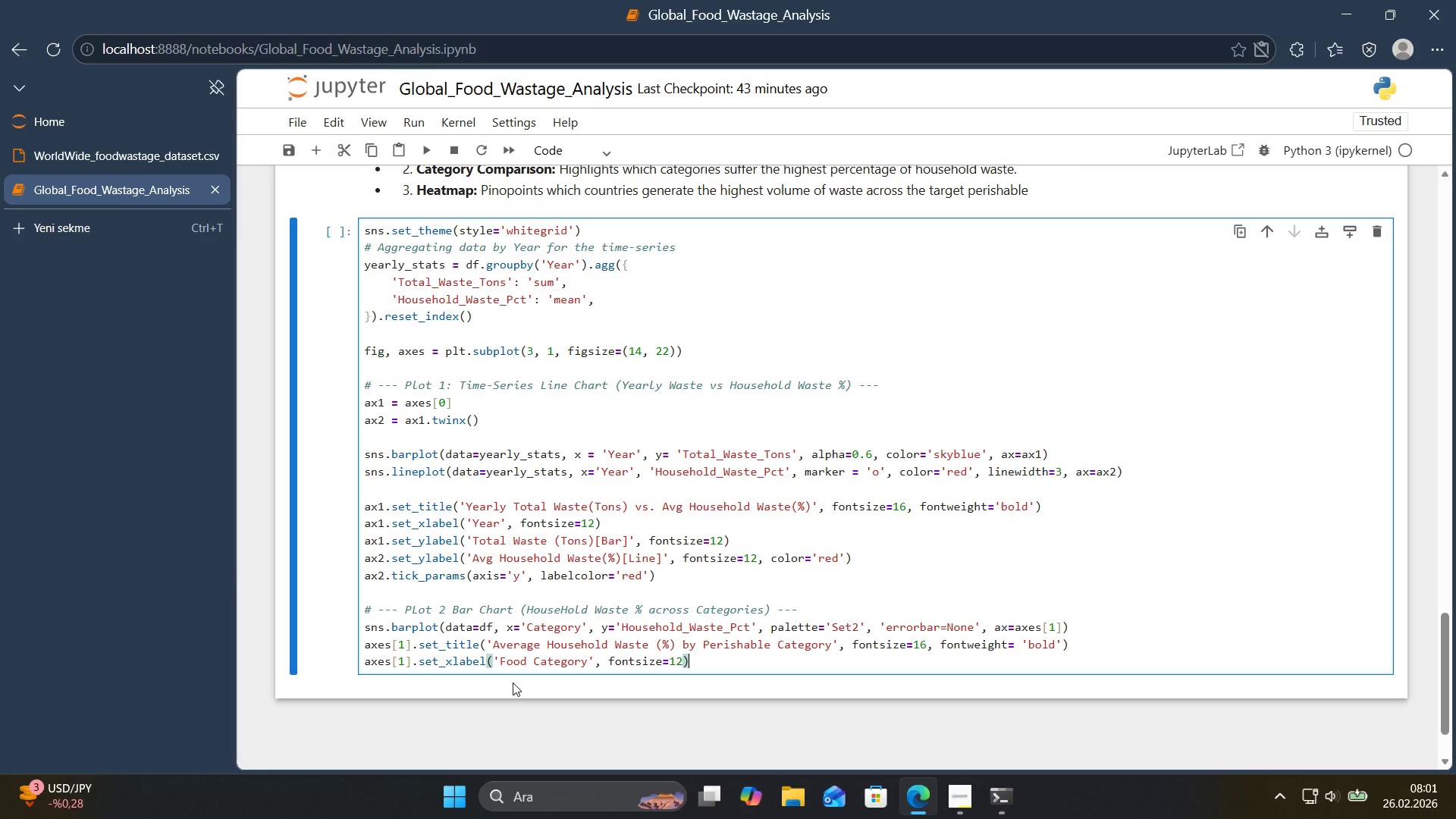 
 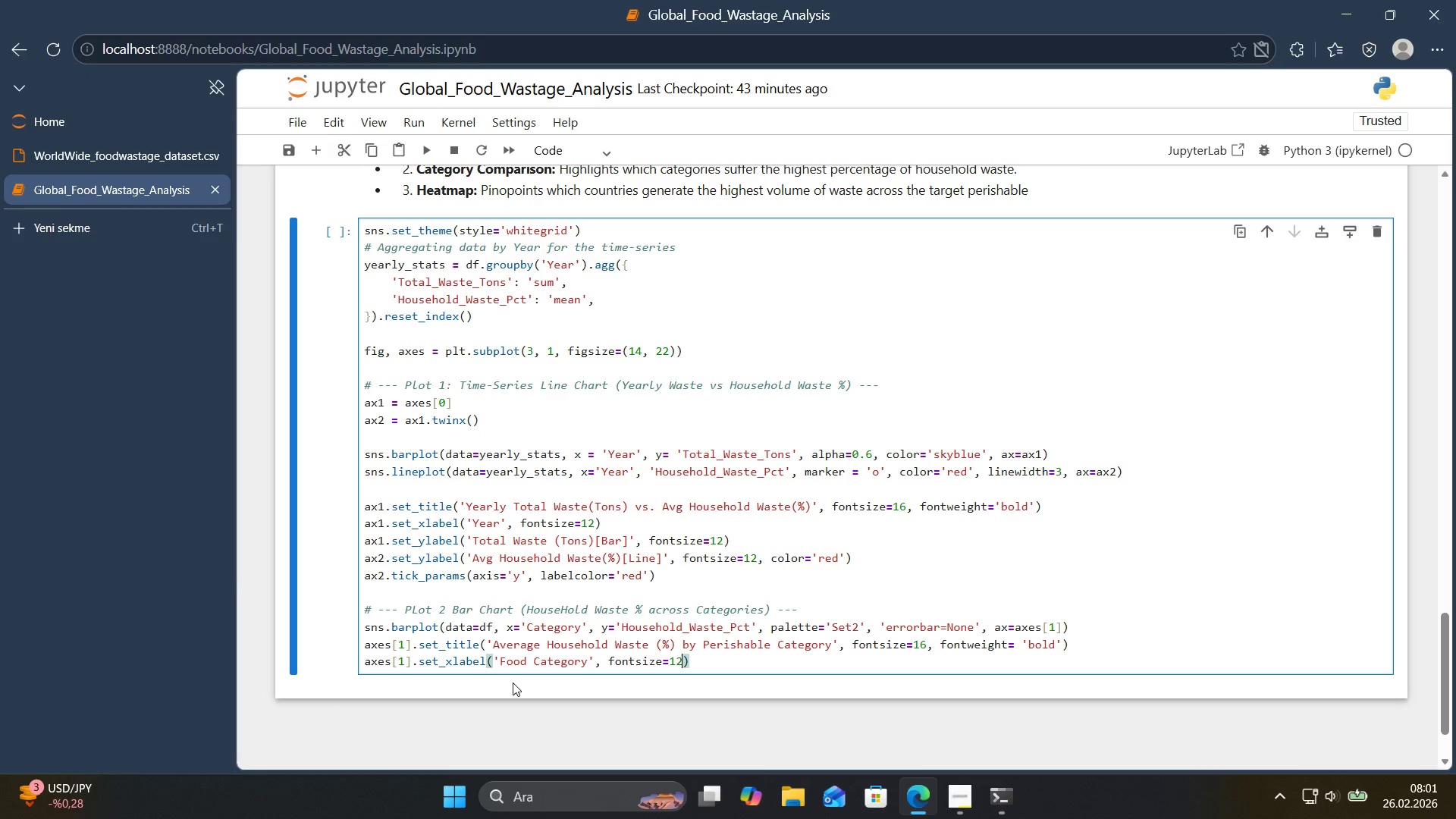 
key(ArrowRight)
 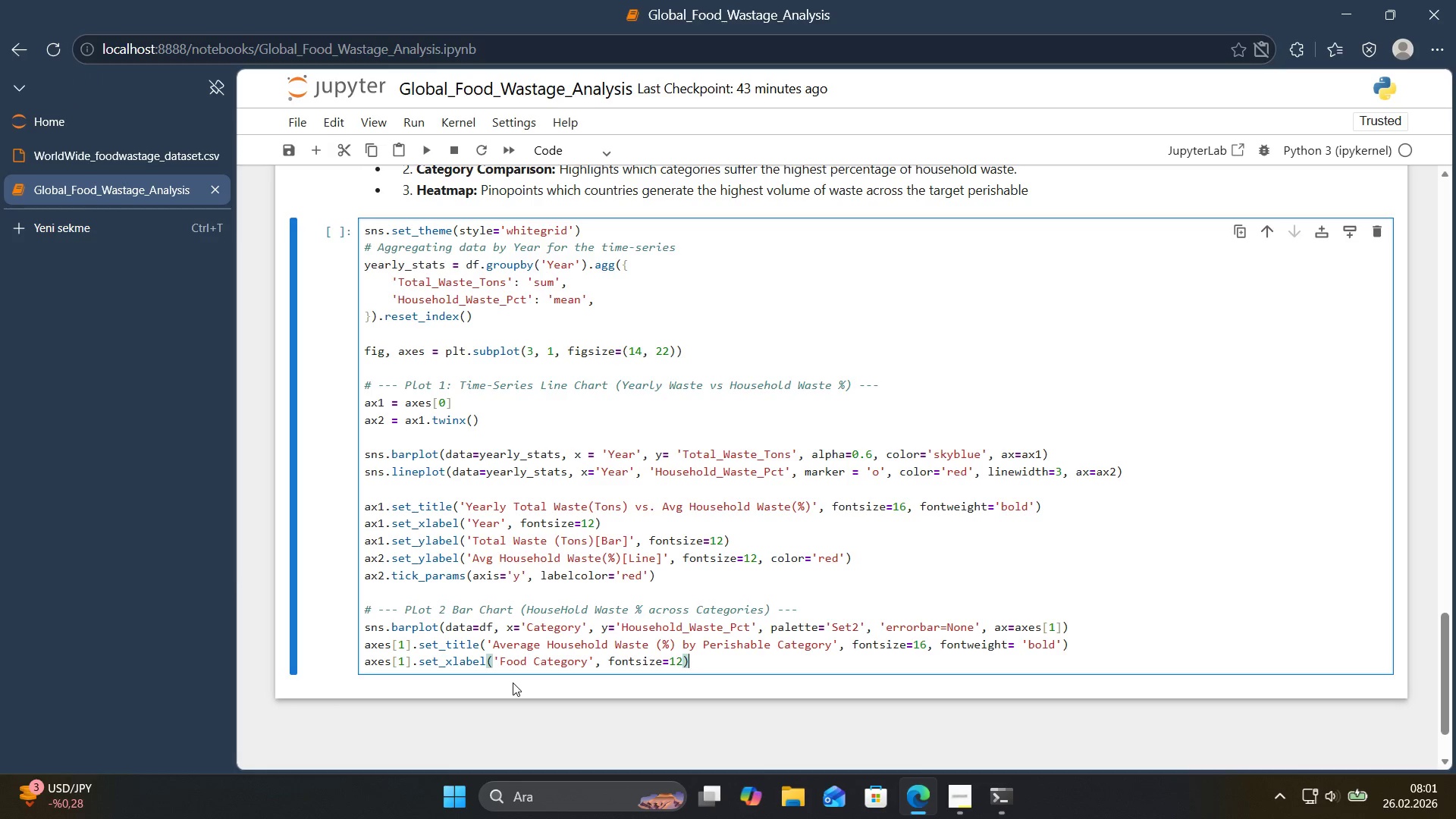 
key(Enter)
 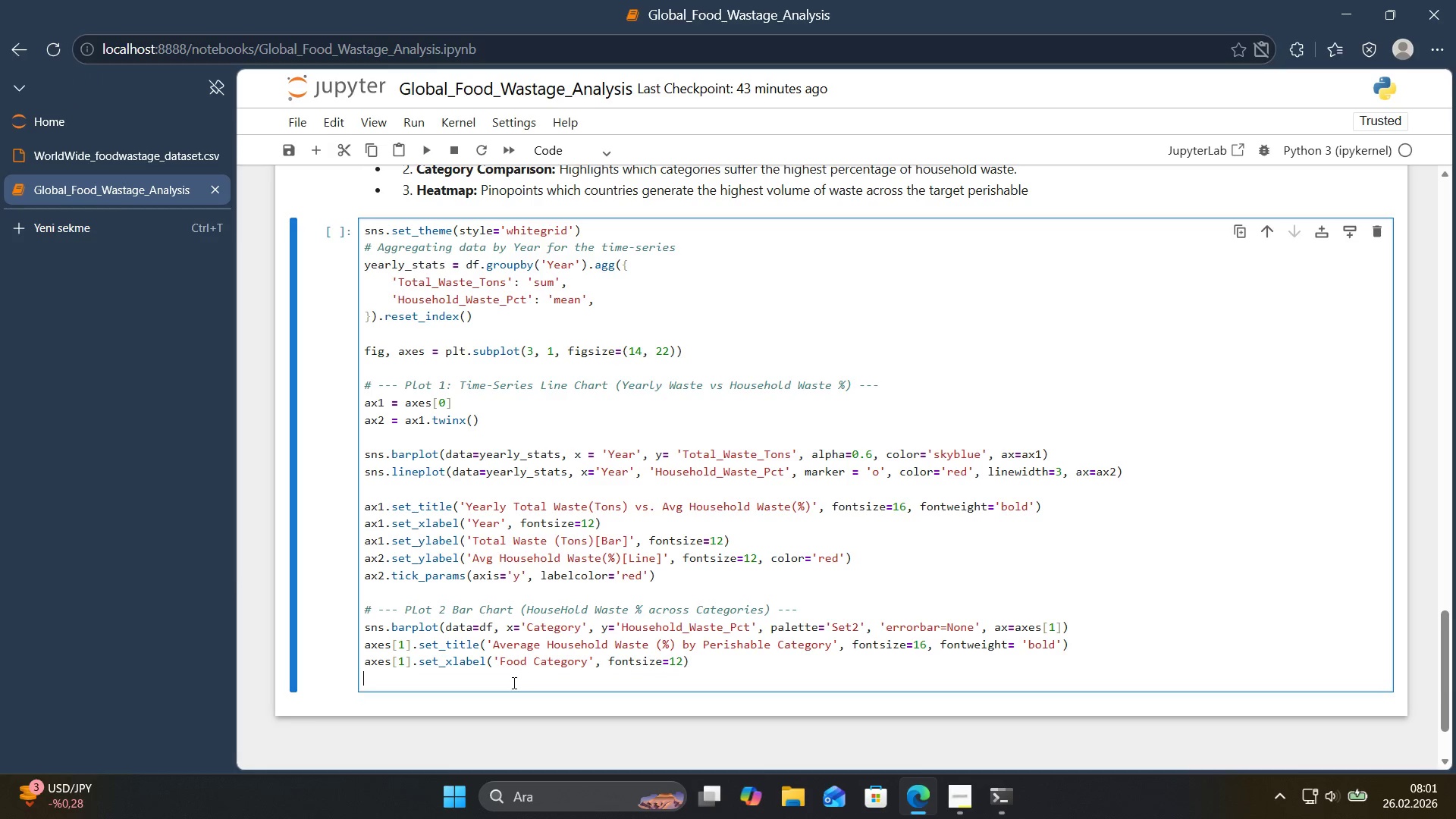 
type(axes)
 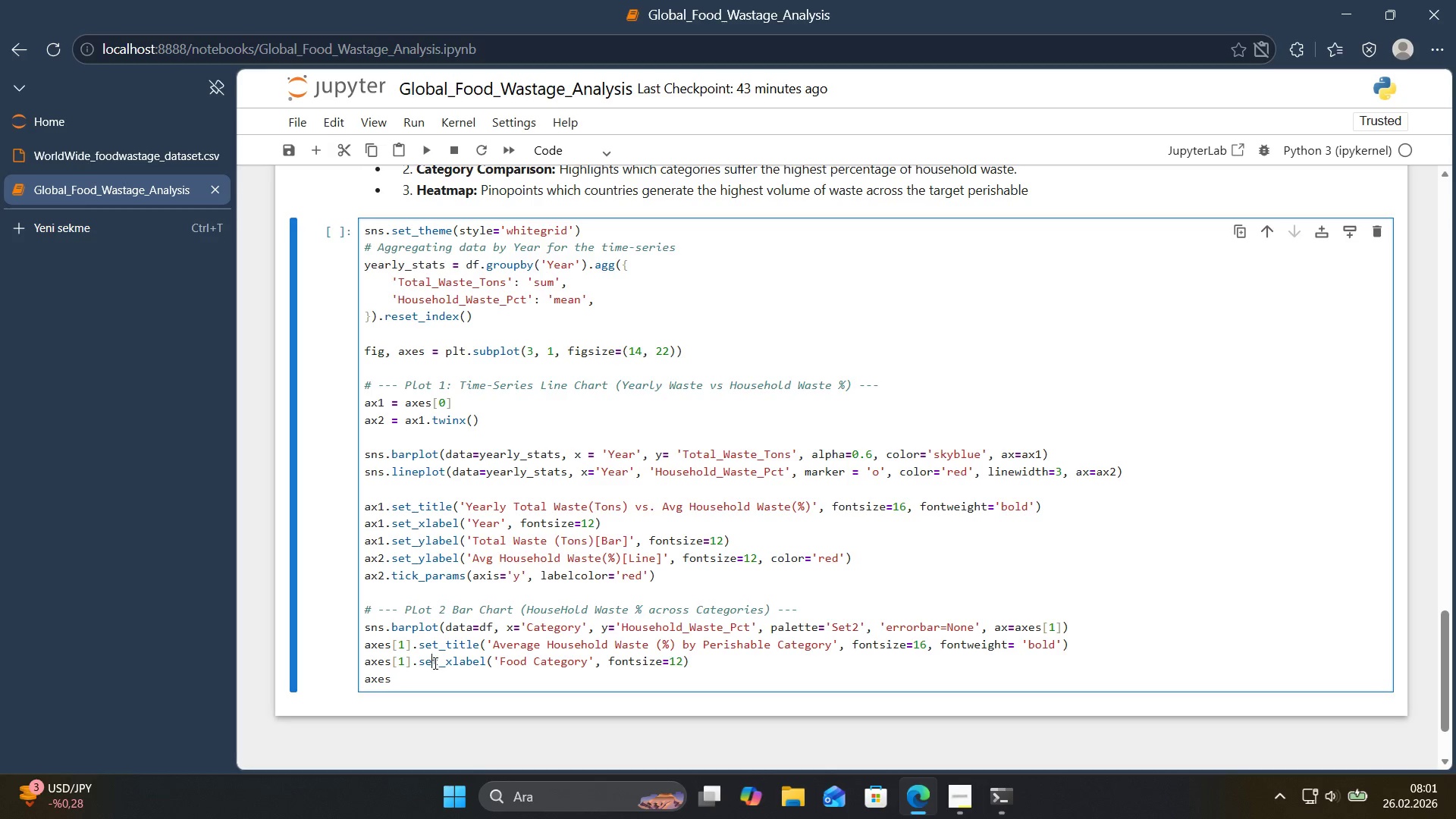 
left_click_drag(start_coordinate=[440, 660], to_coordinate=[366, 670])
 